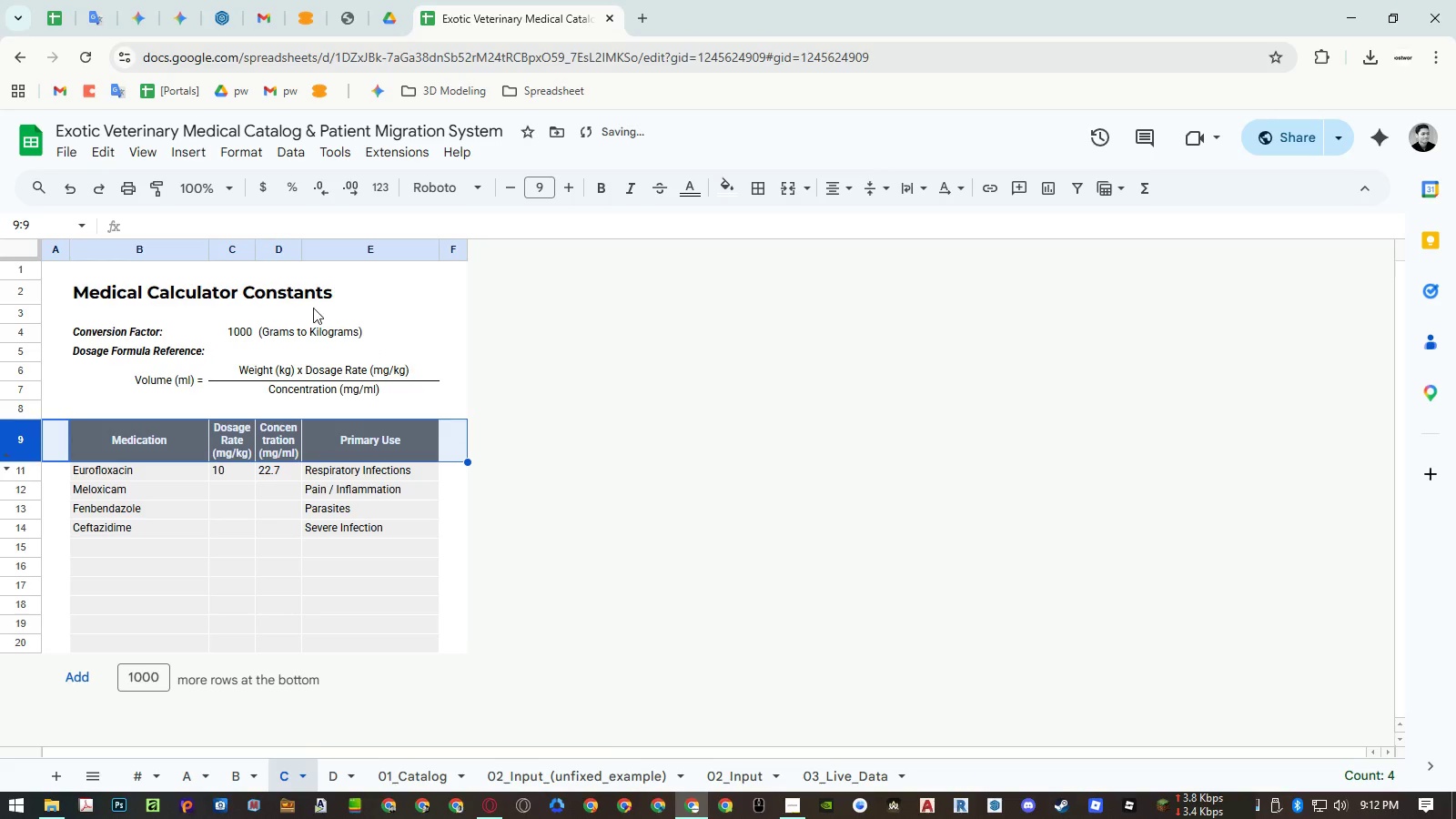 
left_click_drag(start_coordinate=[302, 248], to_coordinate=[318, 248])
 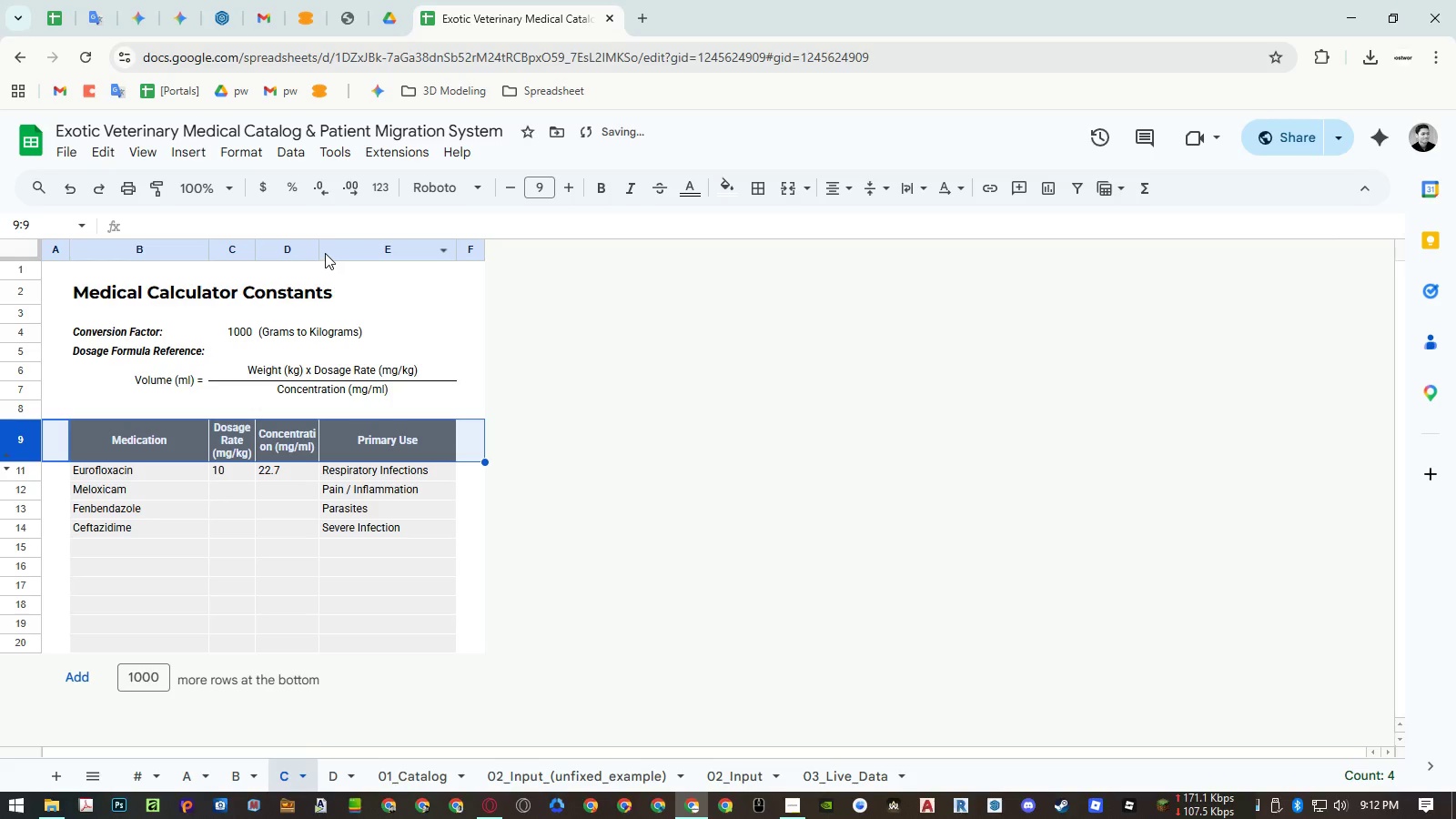 
left_click_drag(start_coordinate=[319, 248], to_coordinate=[334, 246])
 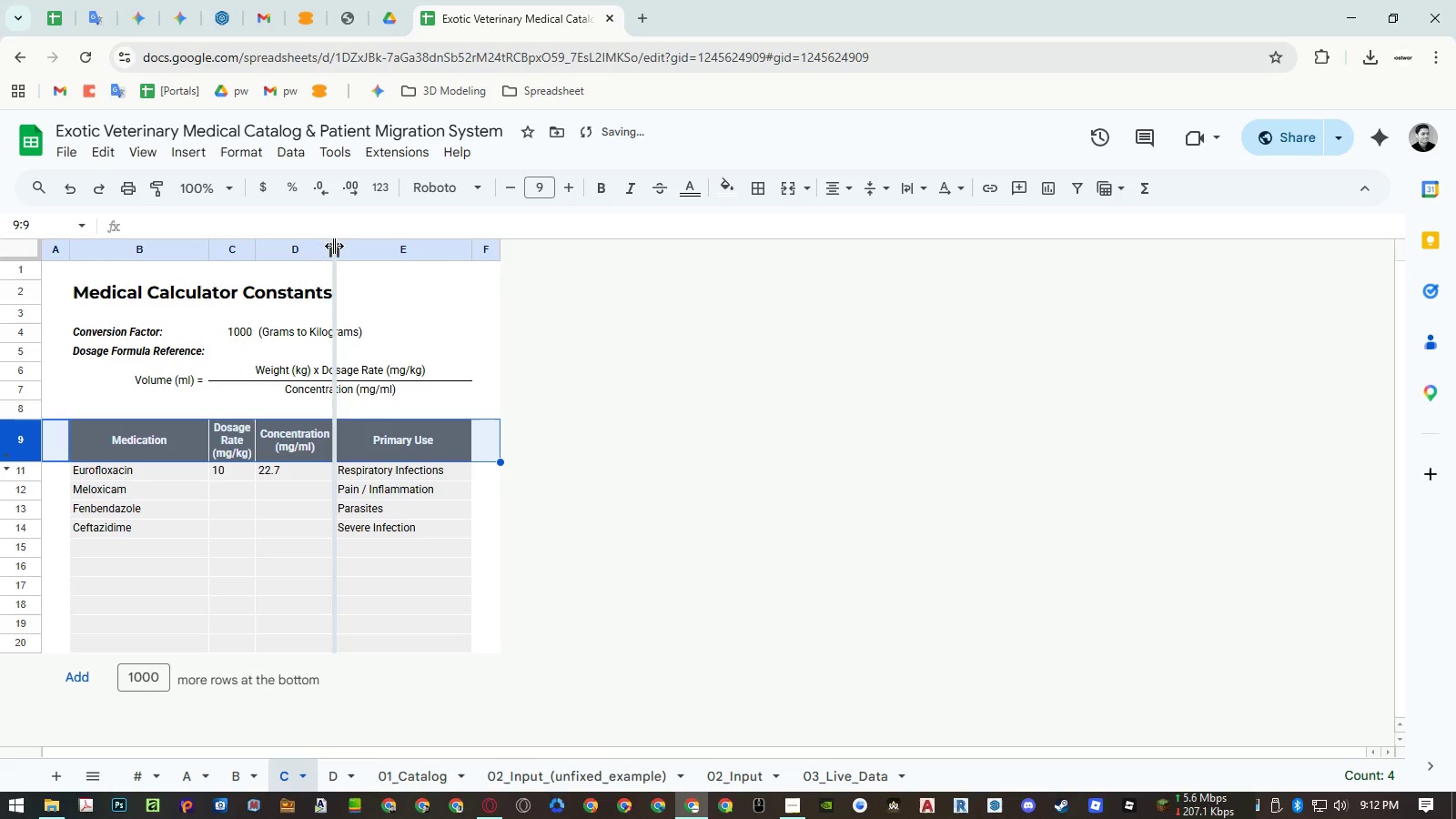 
double_click([334, 246])
 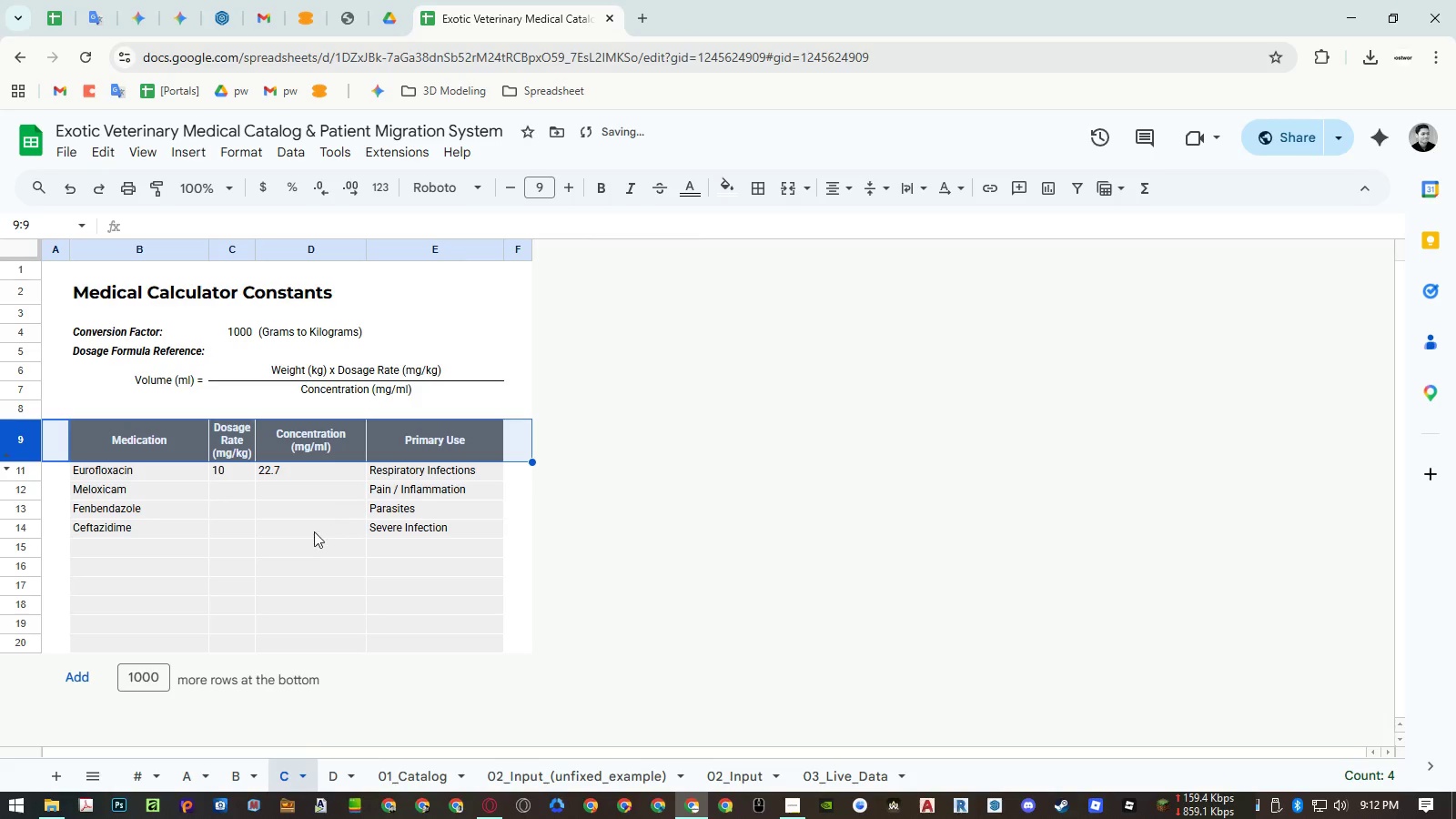 
left_click([309, 545])
 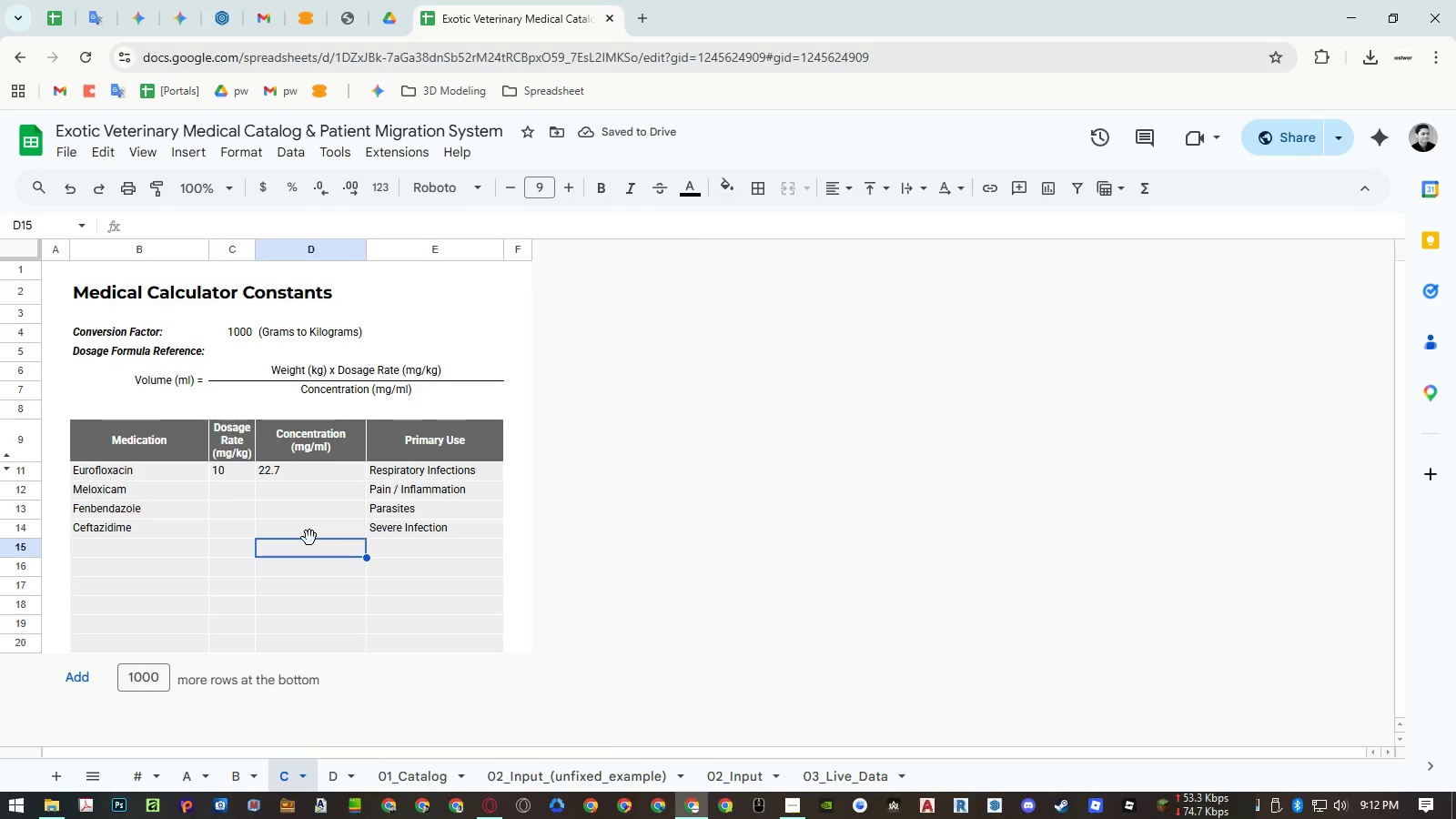 
key(Control+Z)
 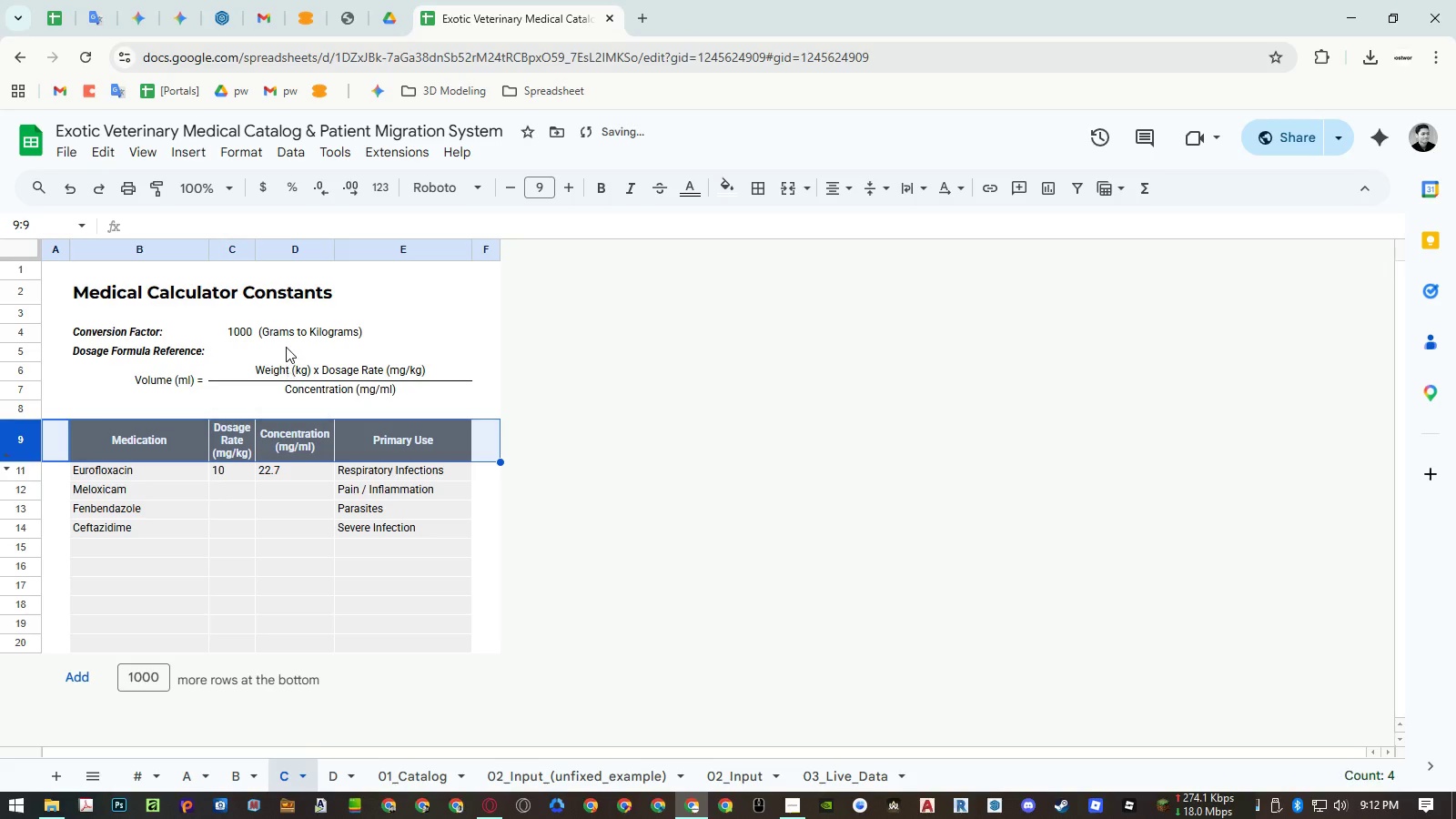 
left_click([286, 347])
 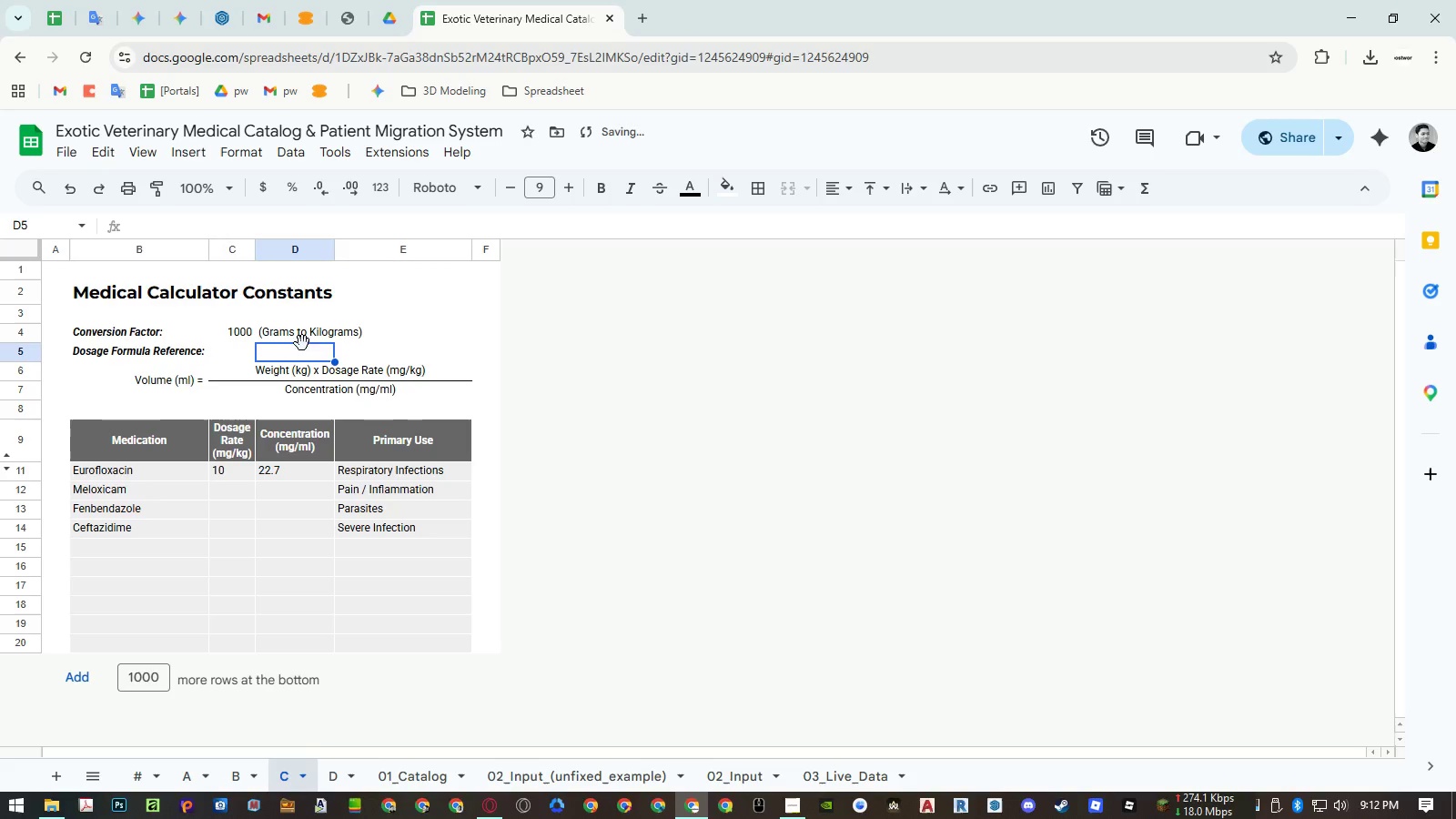 
double_click([302, 337])
 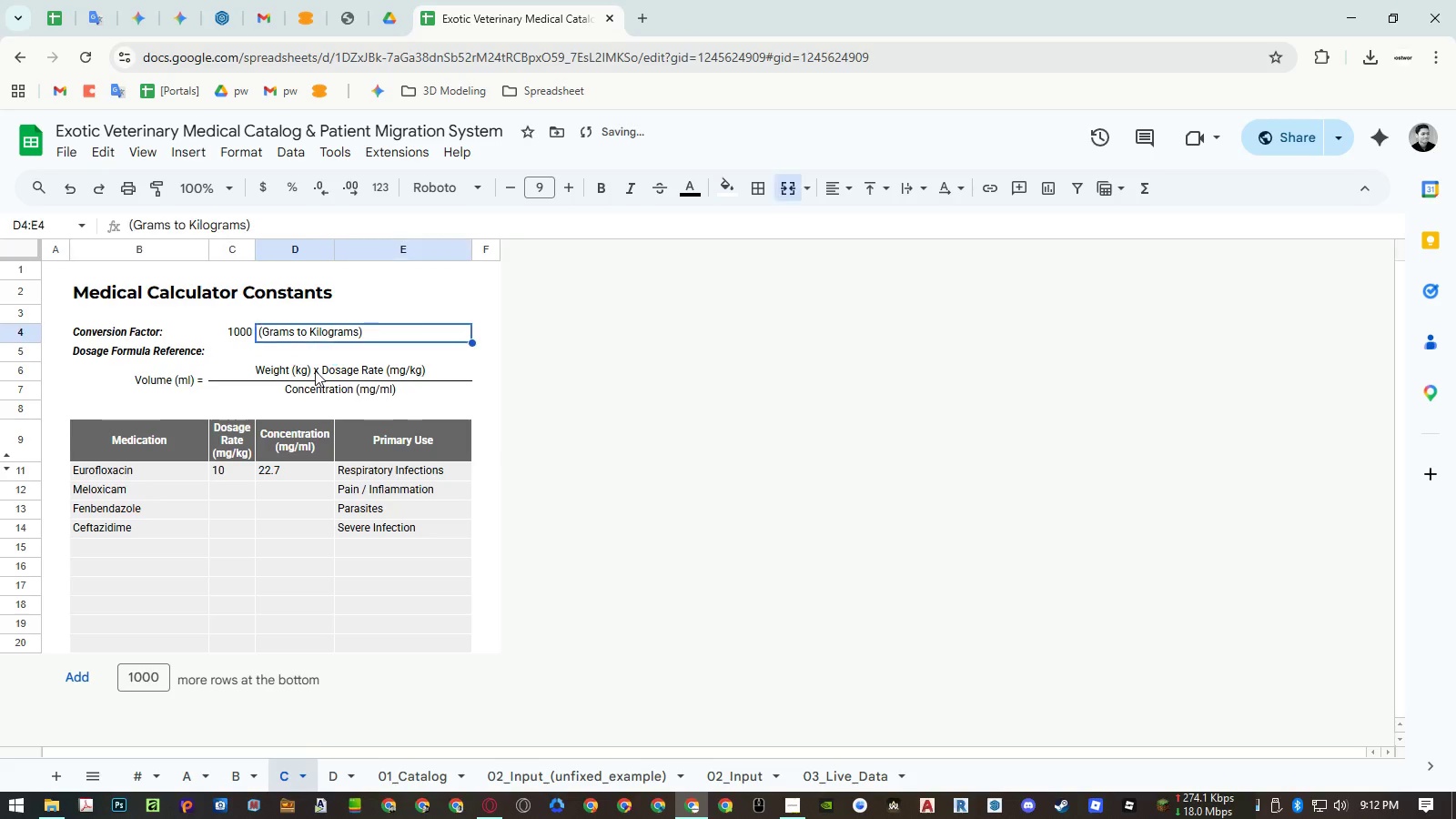 
key(Control+ControlLeft)
 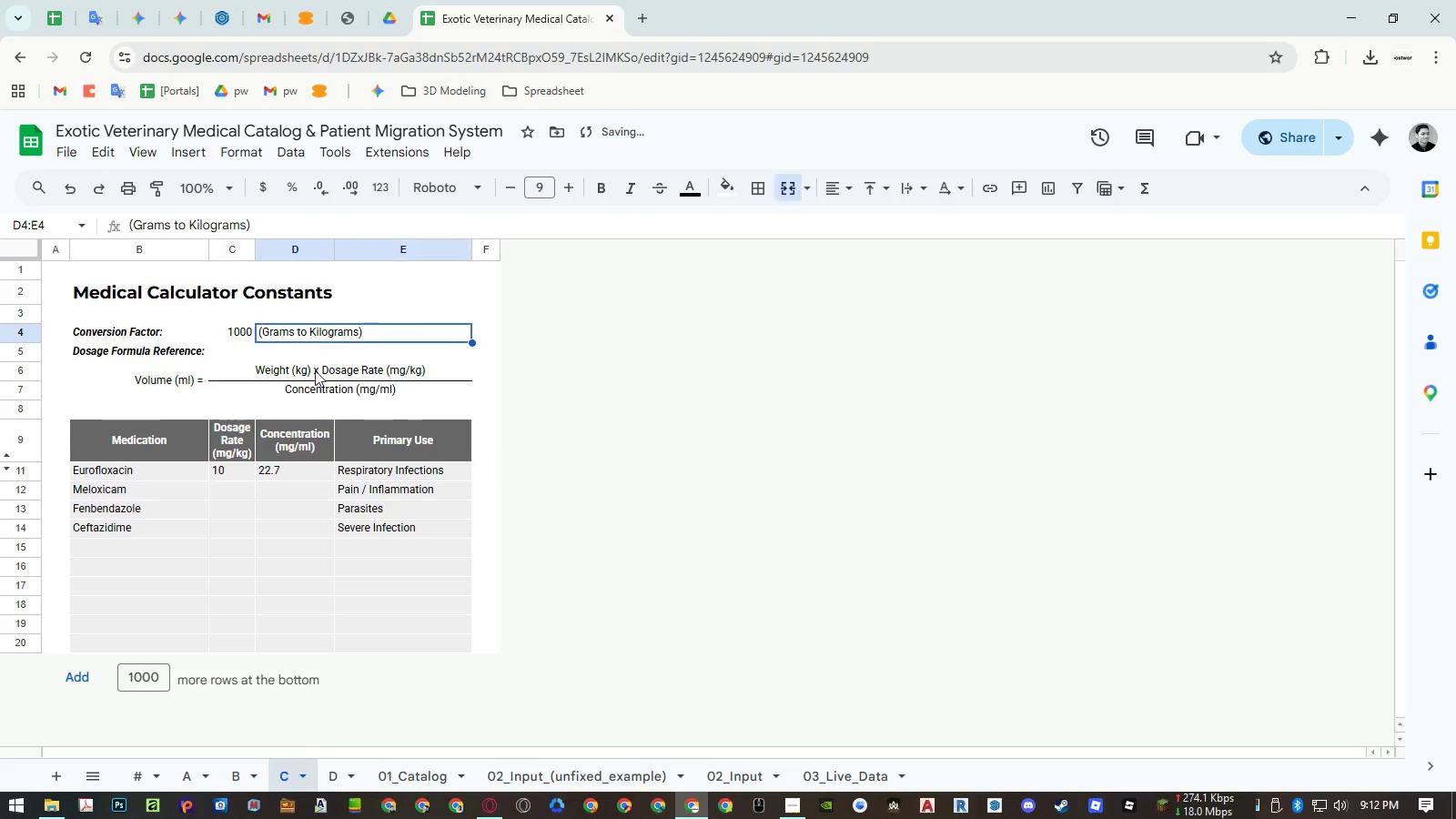 
key(Control+C)
 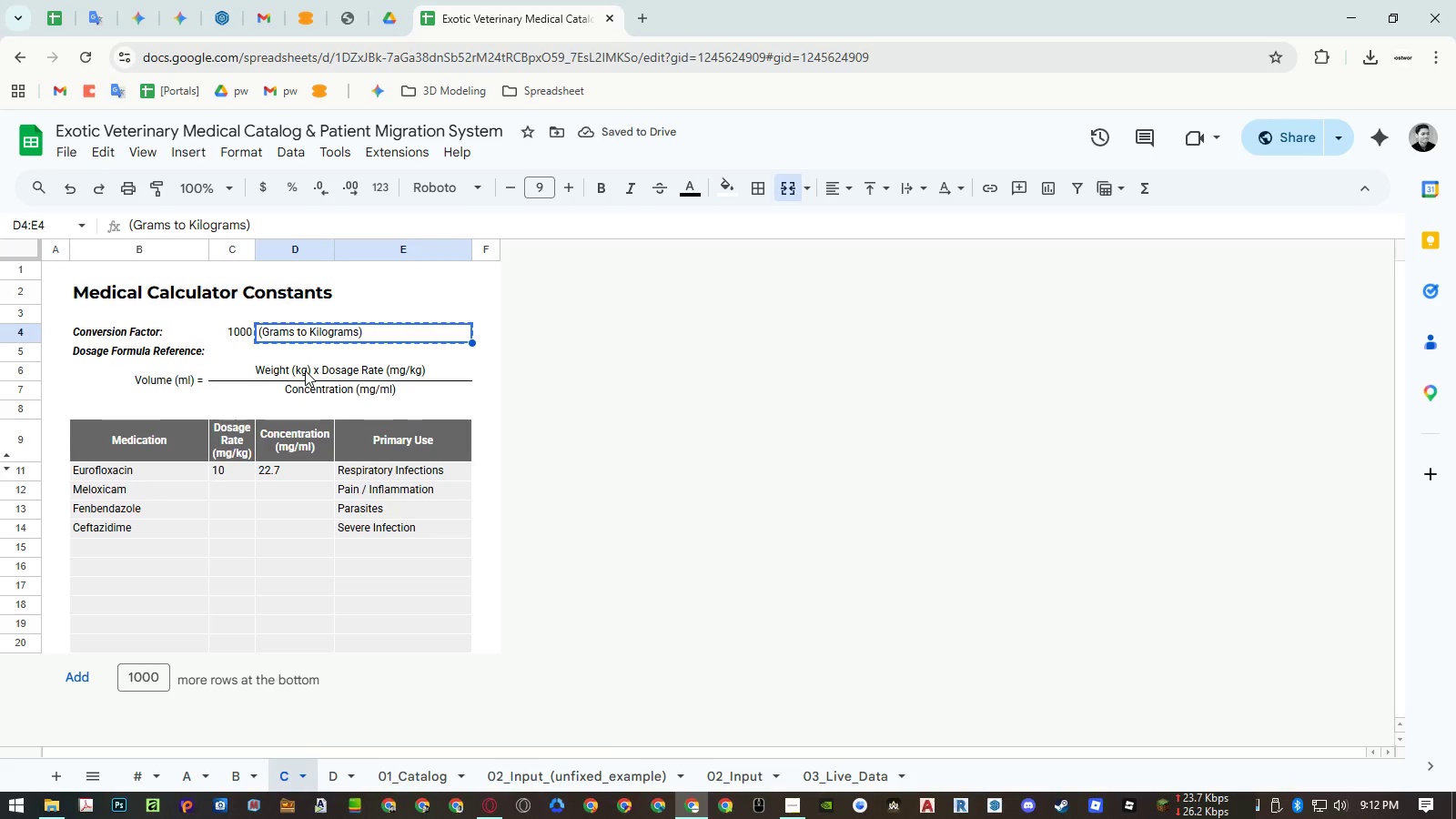 
key(Delete)
 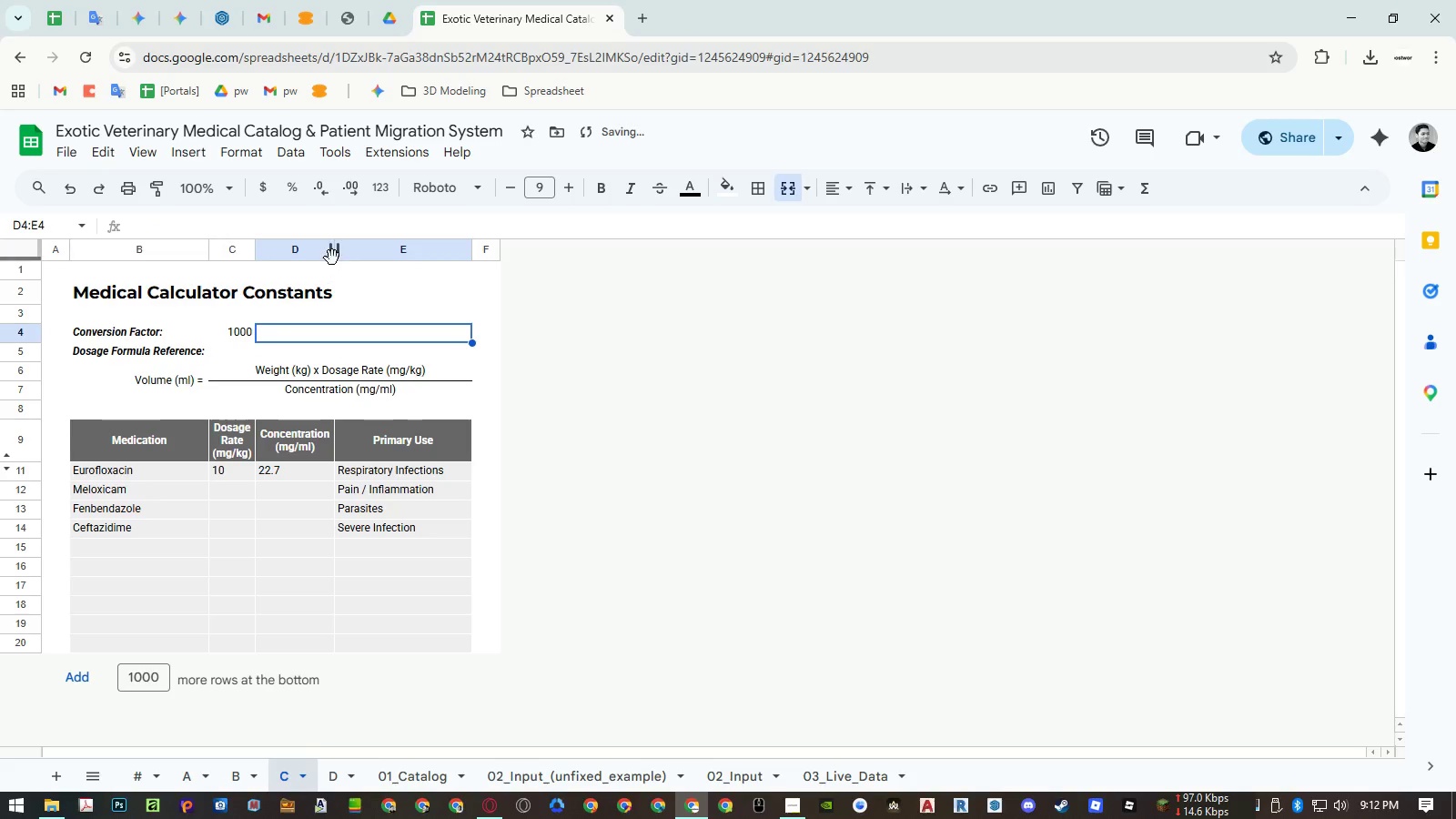 
double_click([333, 256])
 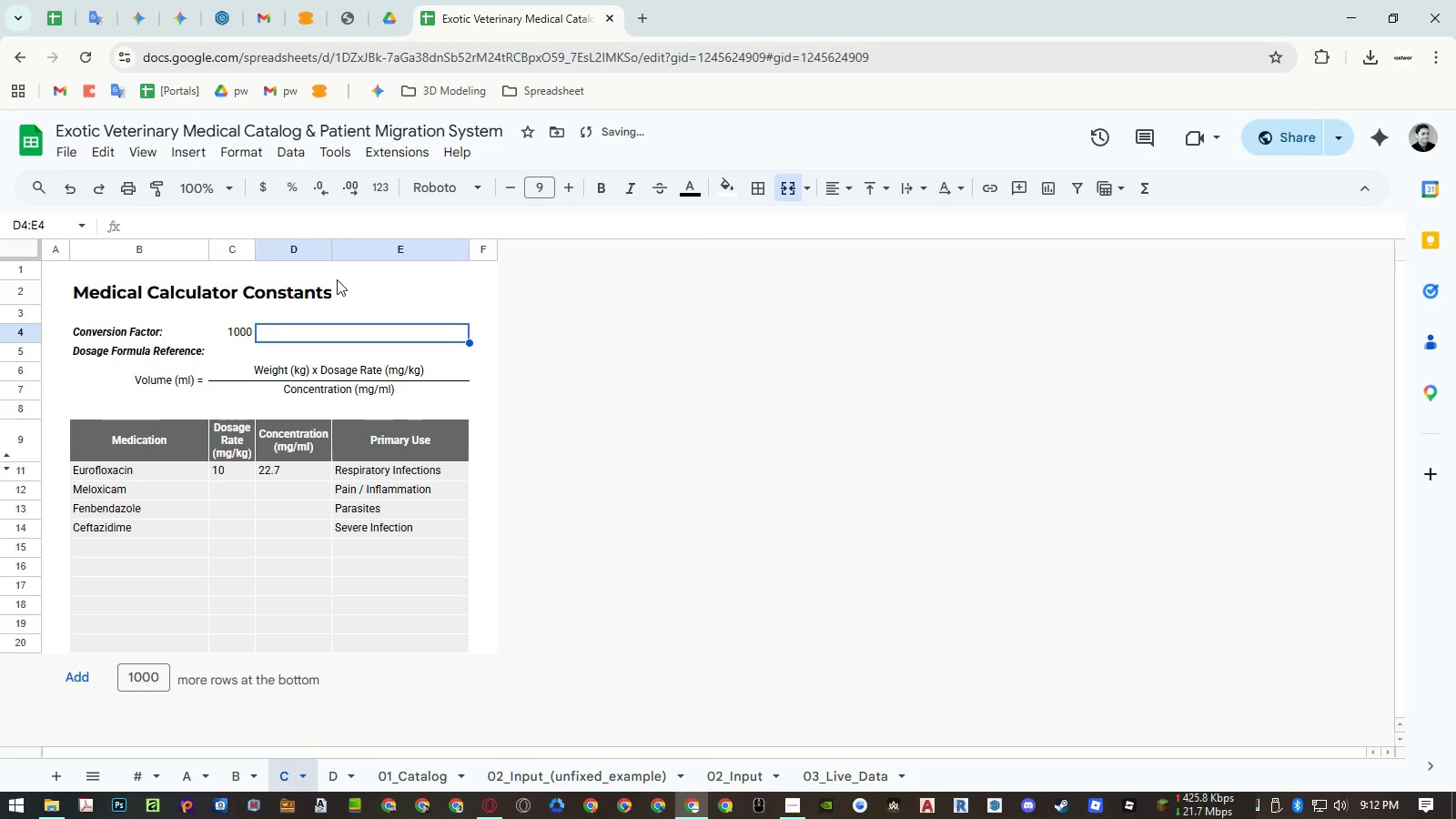 
left_click([339, 284])
 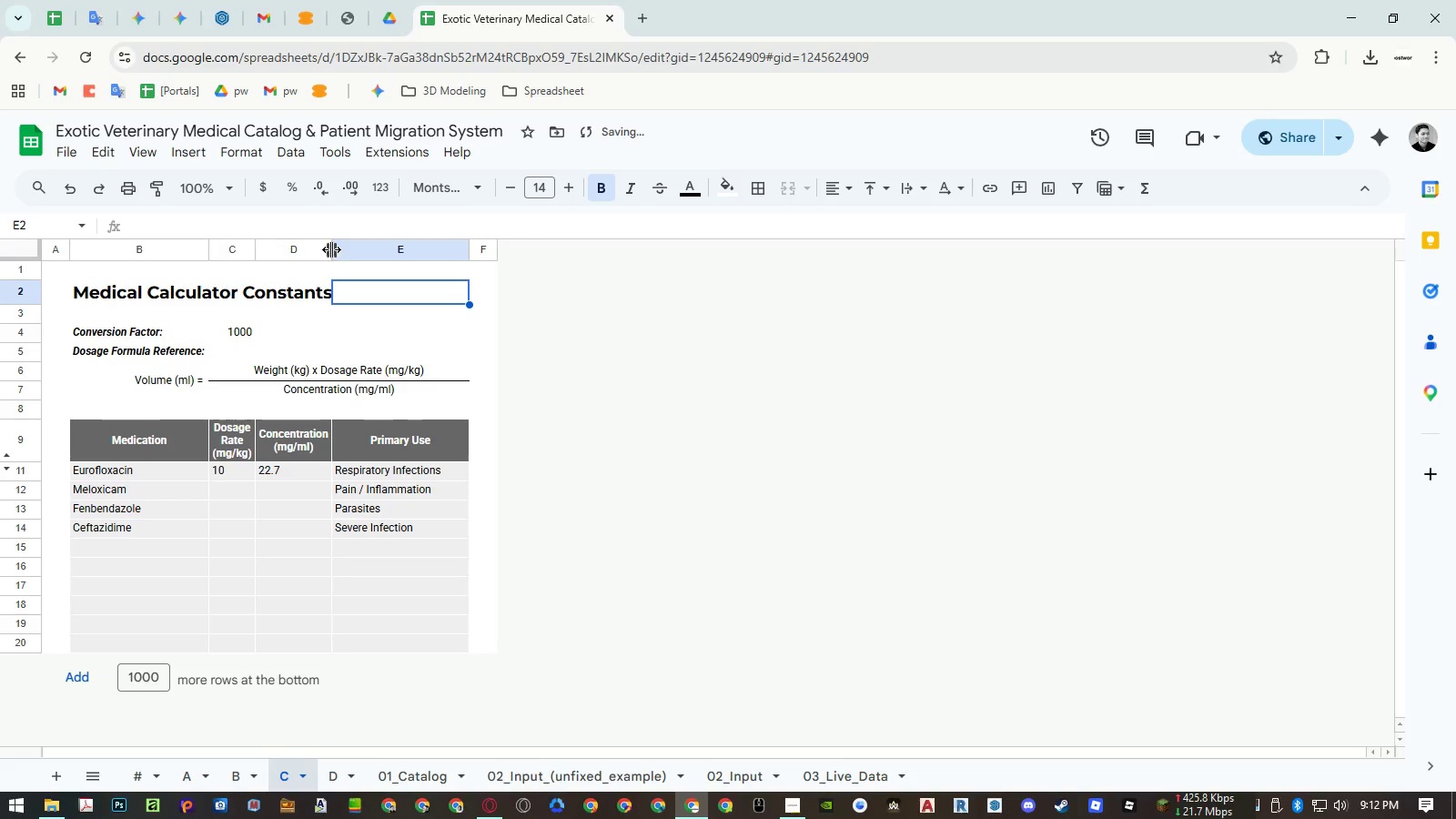 
double_click([331, 249])
 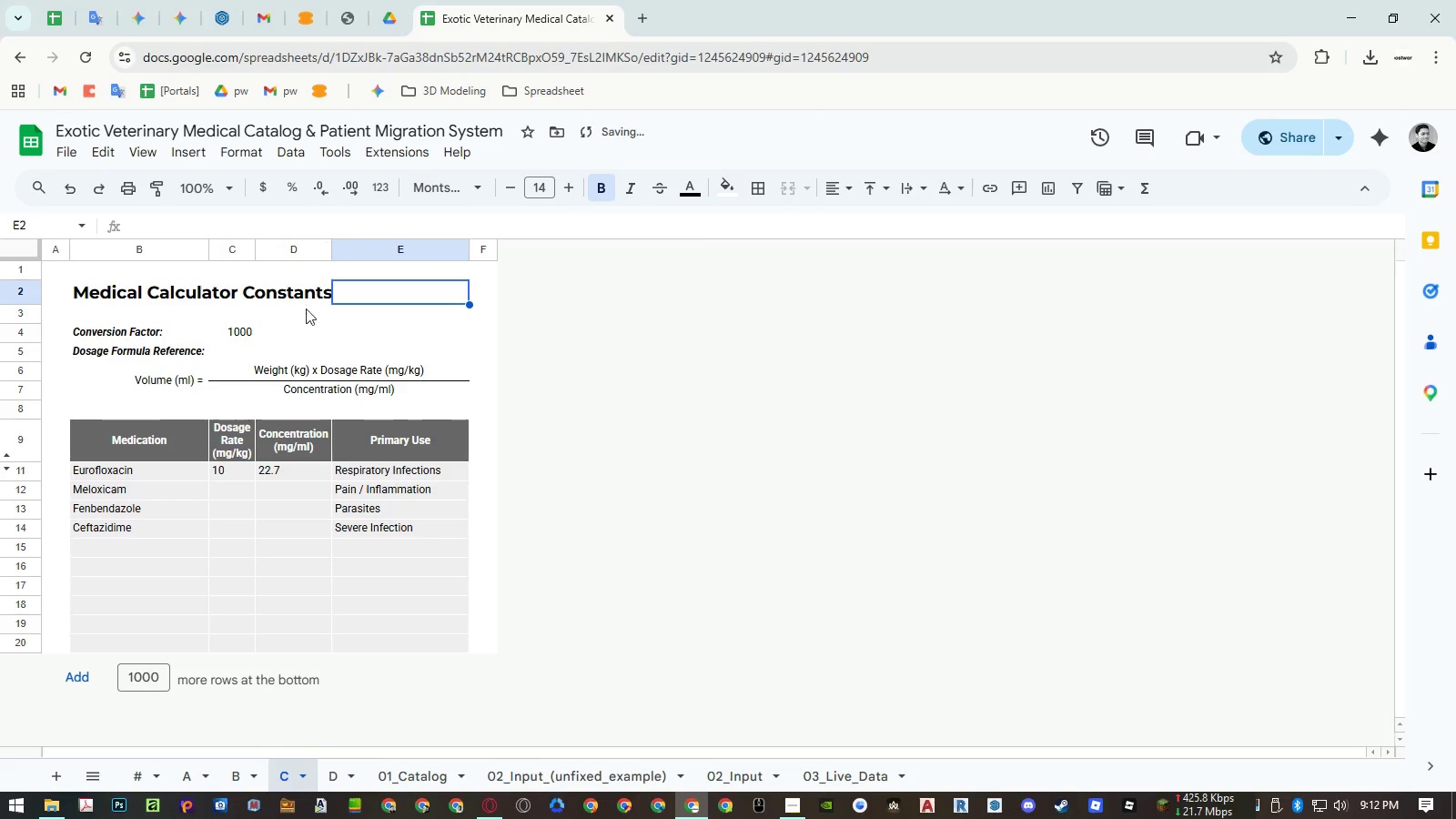 
left_click([296, 332])
 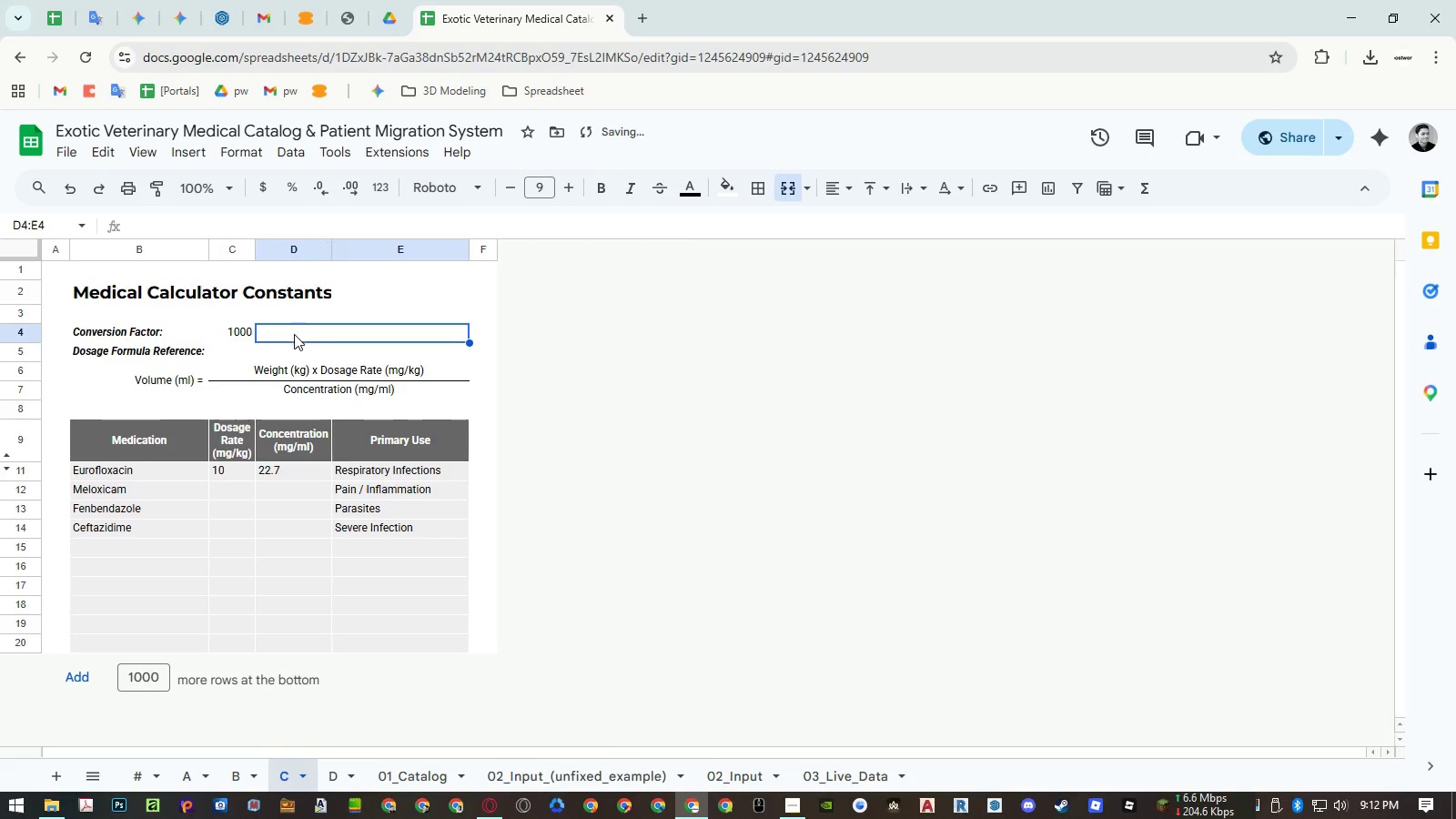 
key(Control+ControlLeft)
 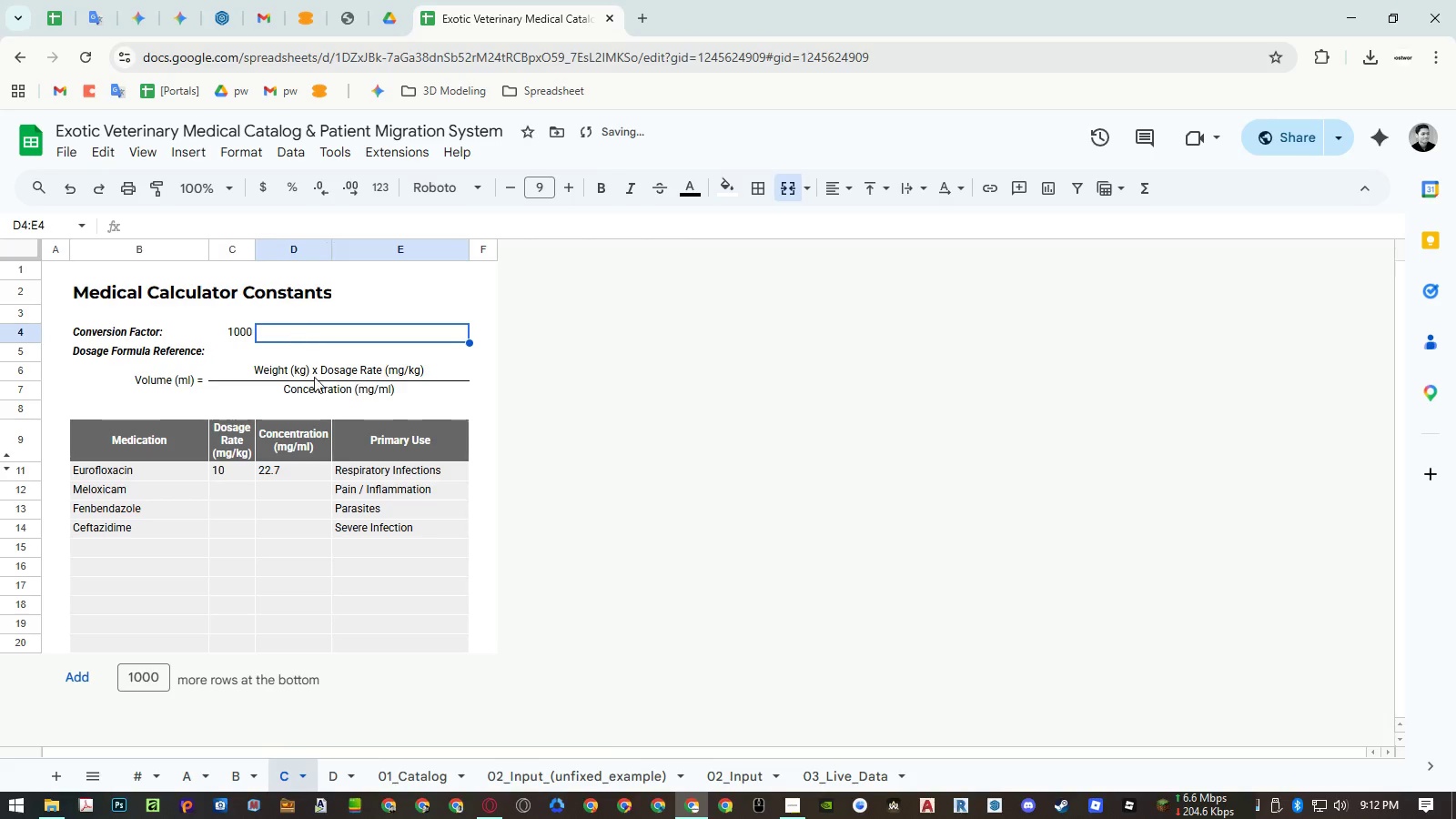 
key(Control+Shift+ShiftLeft)
 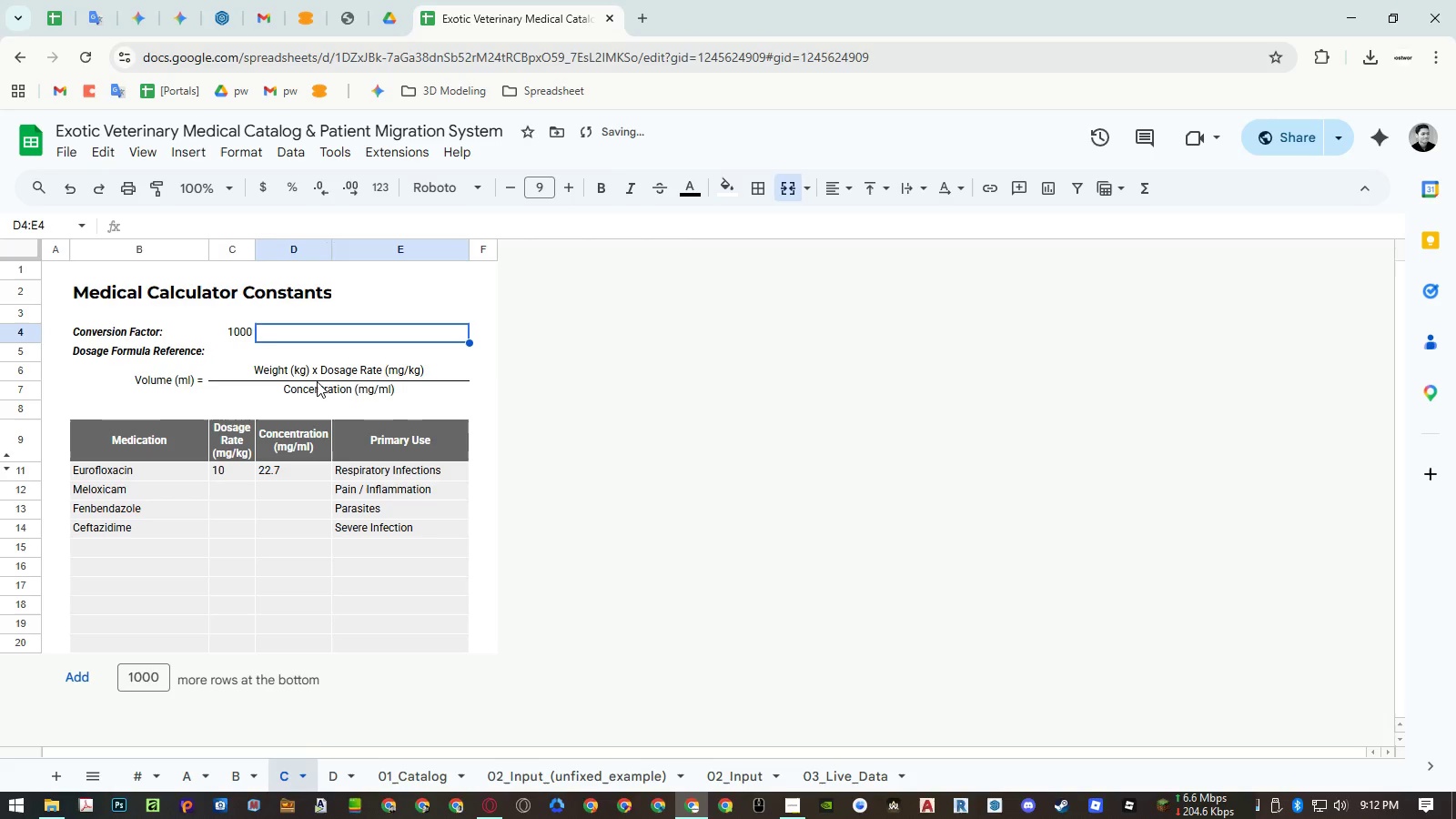 
key(Control+Shift+V)
 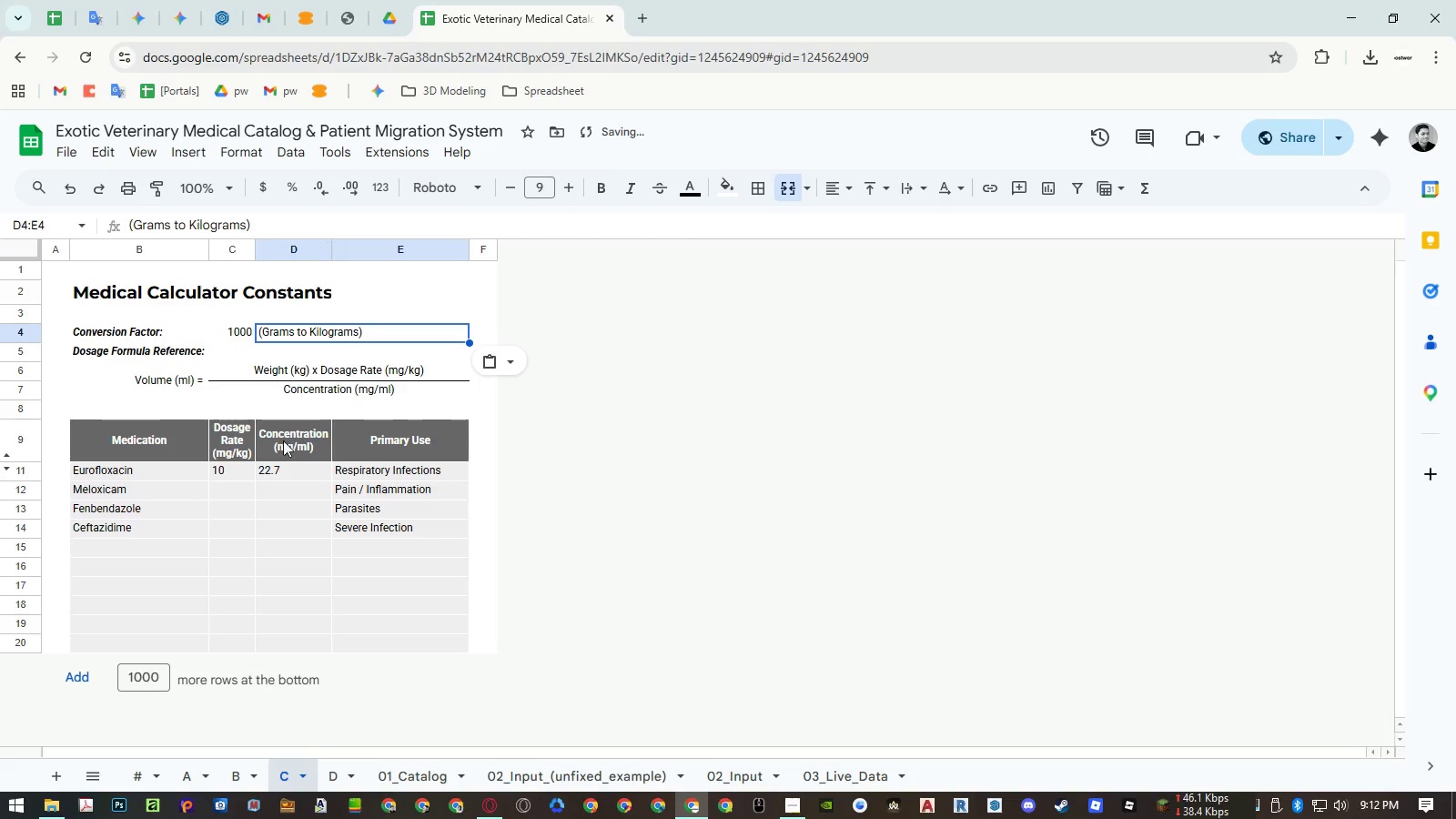 
right_click([282, 246])
 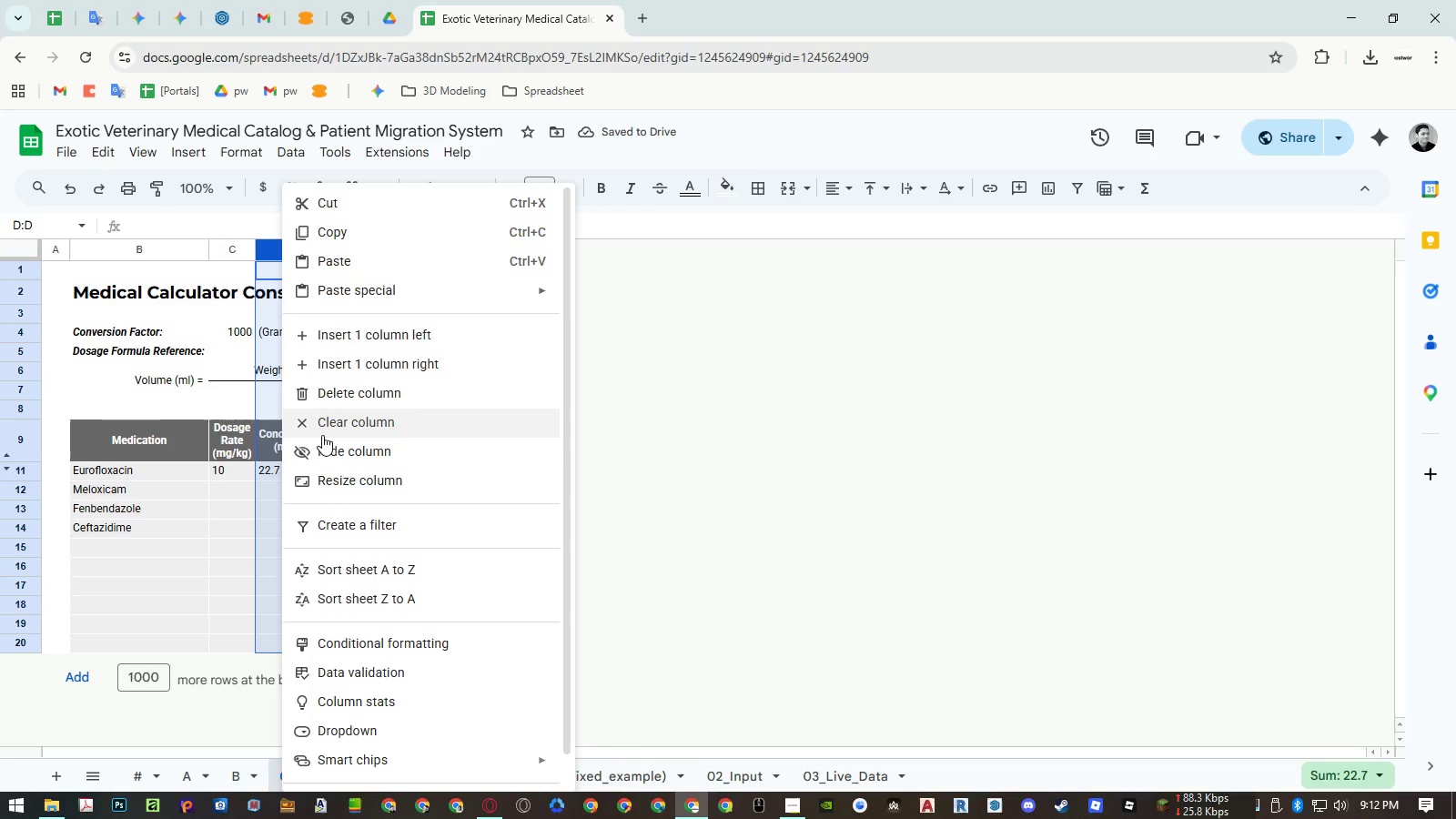 
mouse_move([324, 445])
 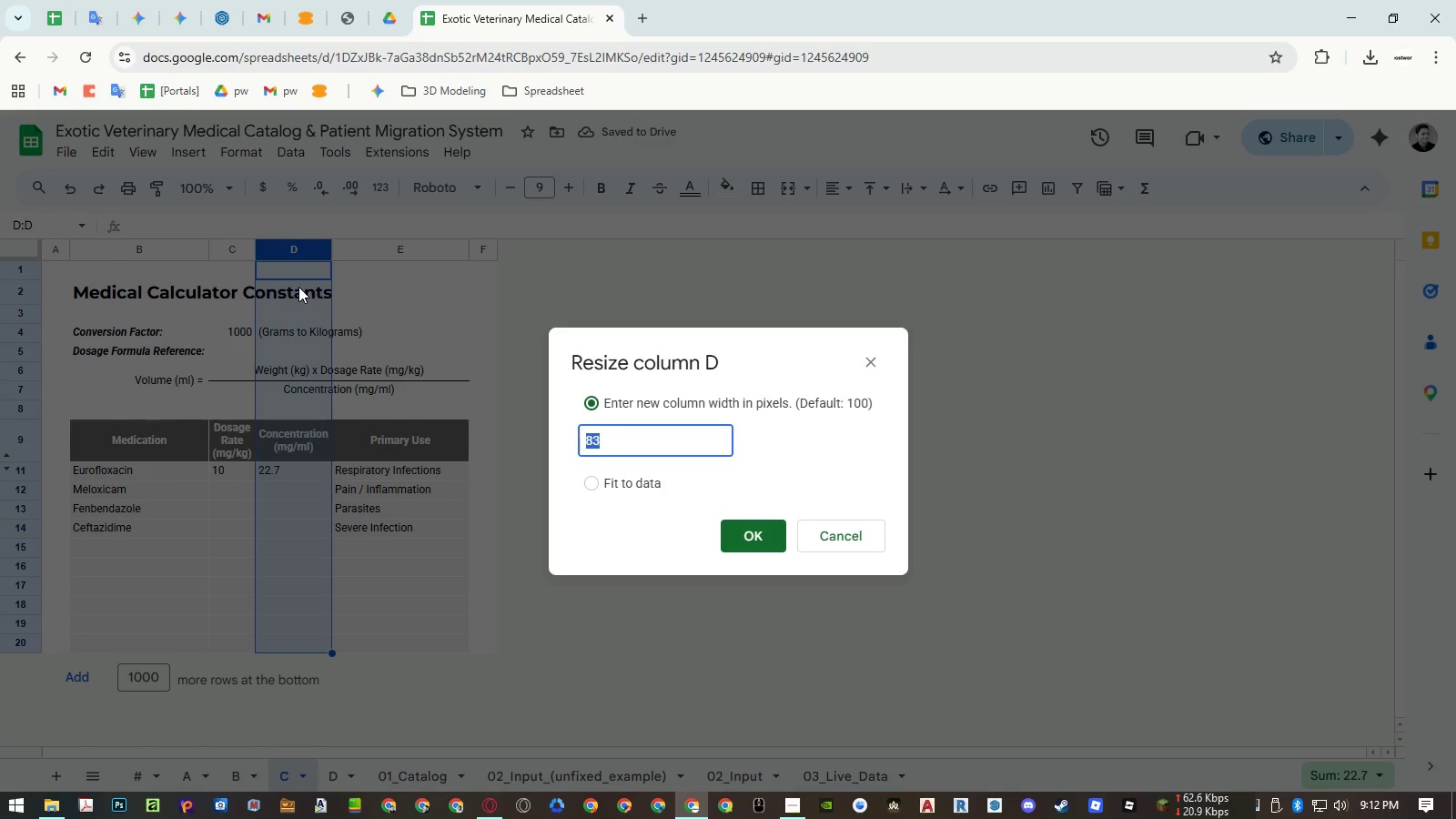 
key(Escape)
 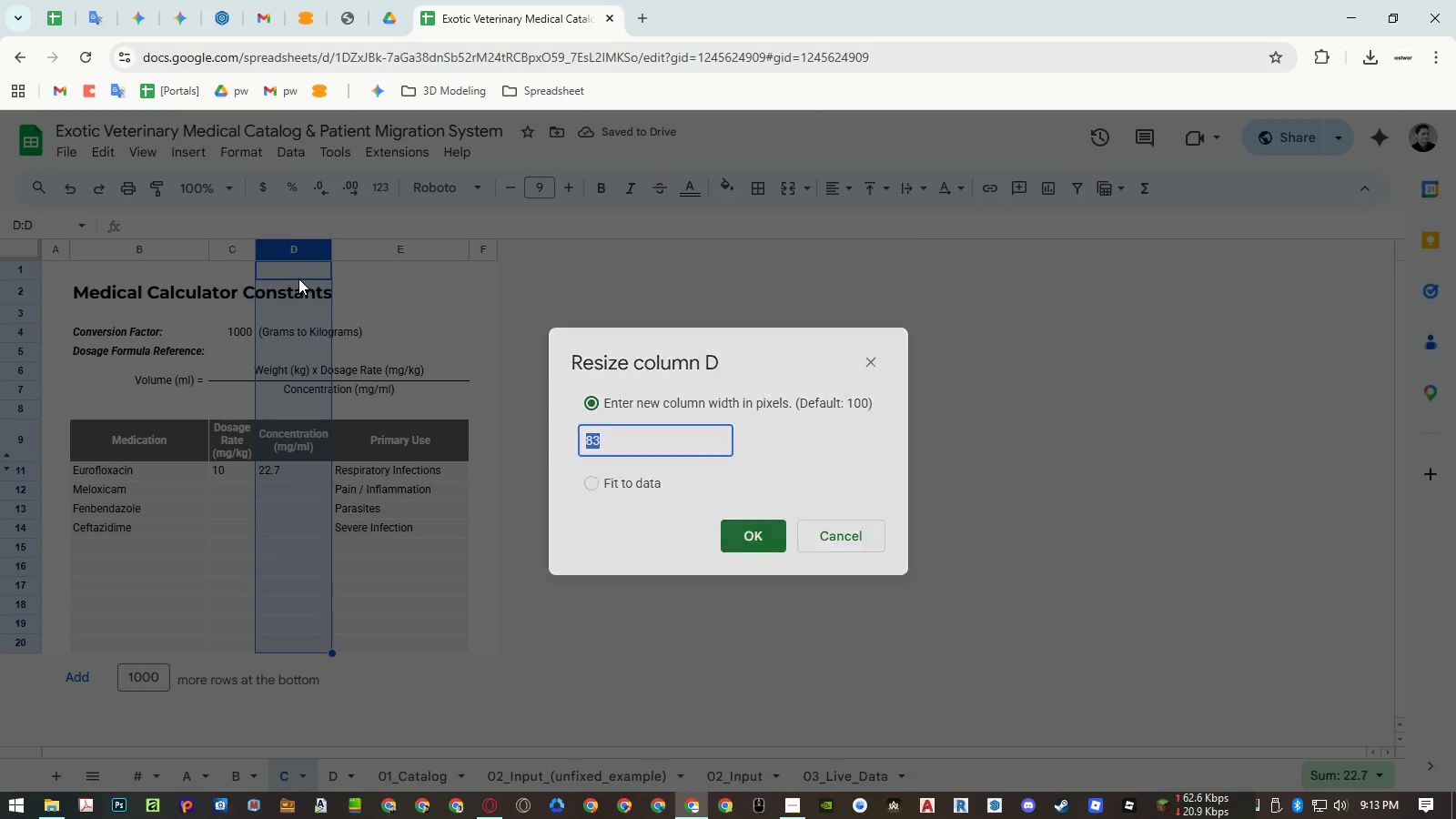 
key(Escape)
 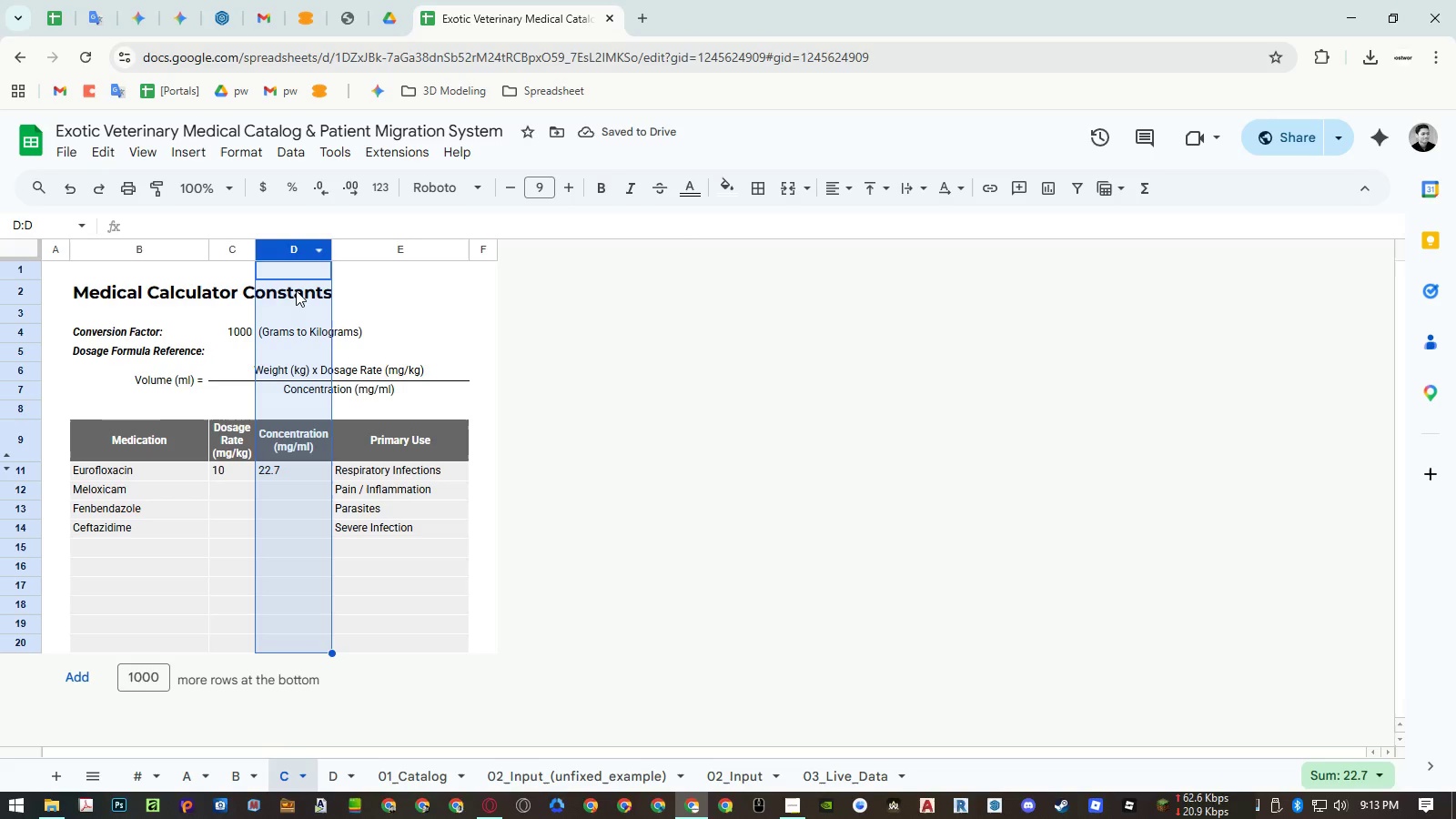 
left_click([296, 290])
 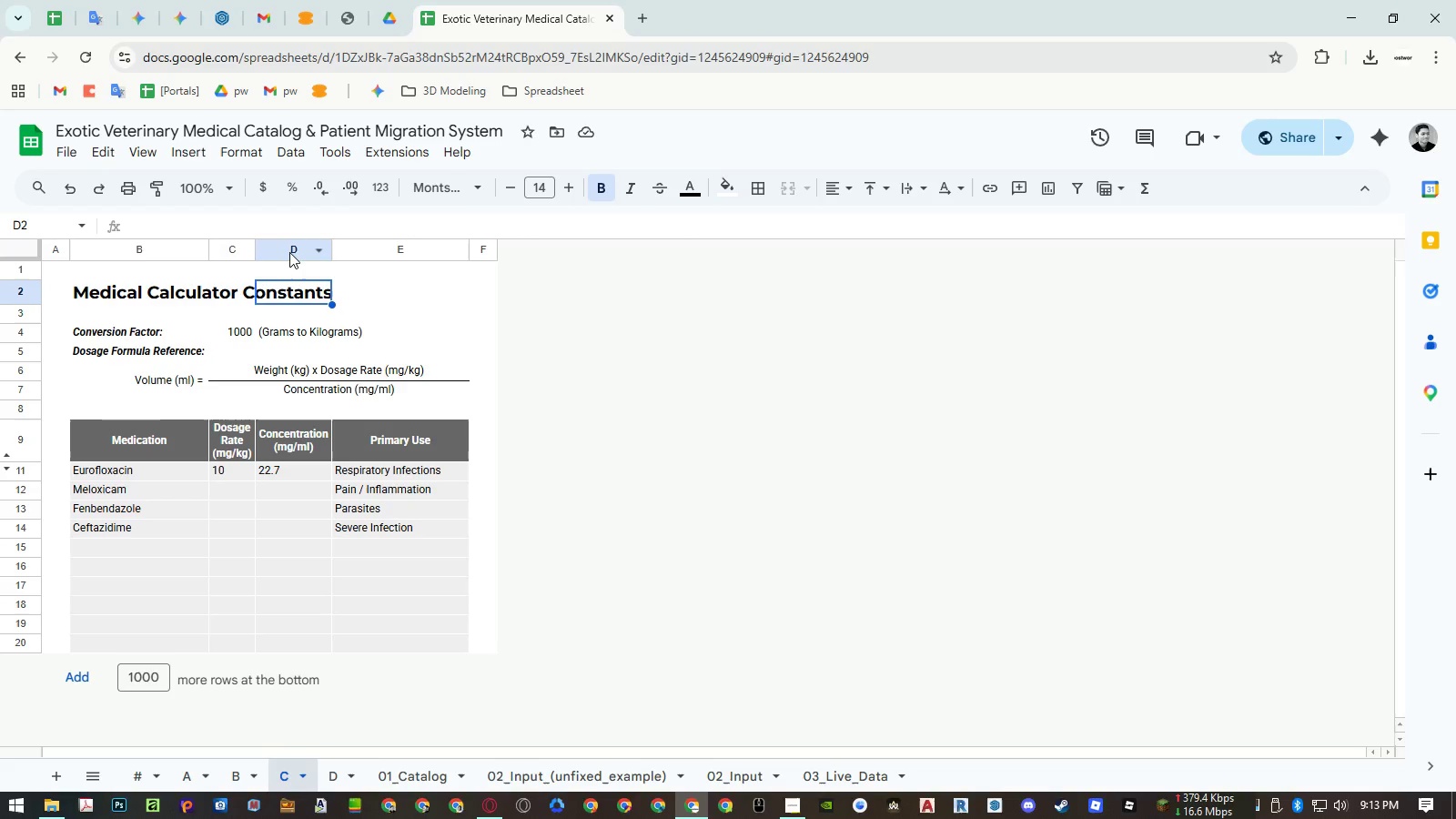 
left_click_drag(start_coordinate=[287, 249], to_coordinate=[244, 247])
 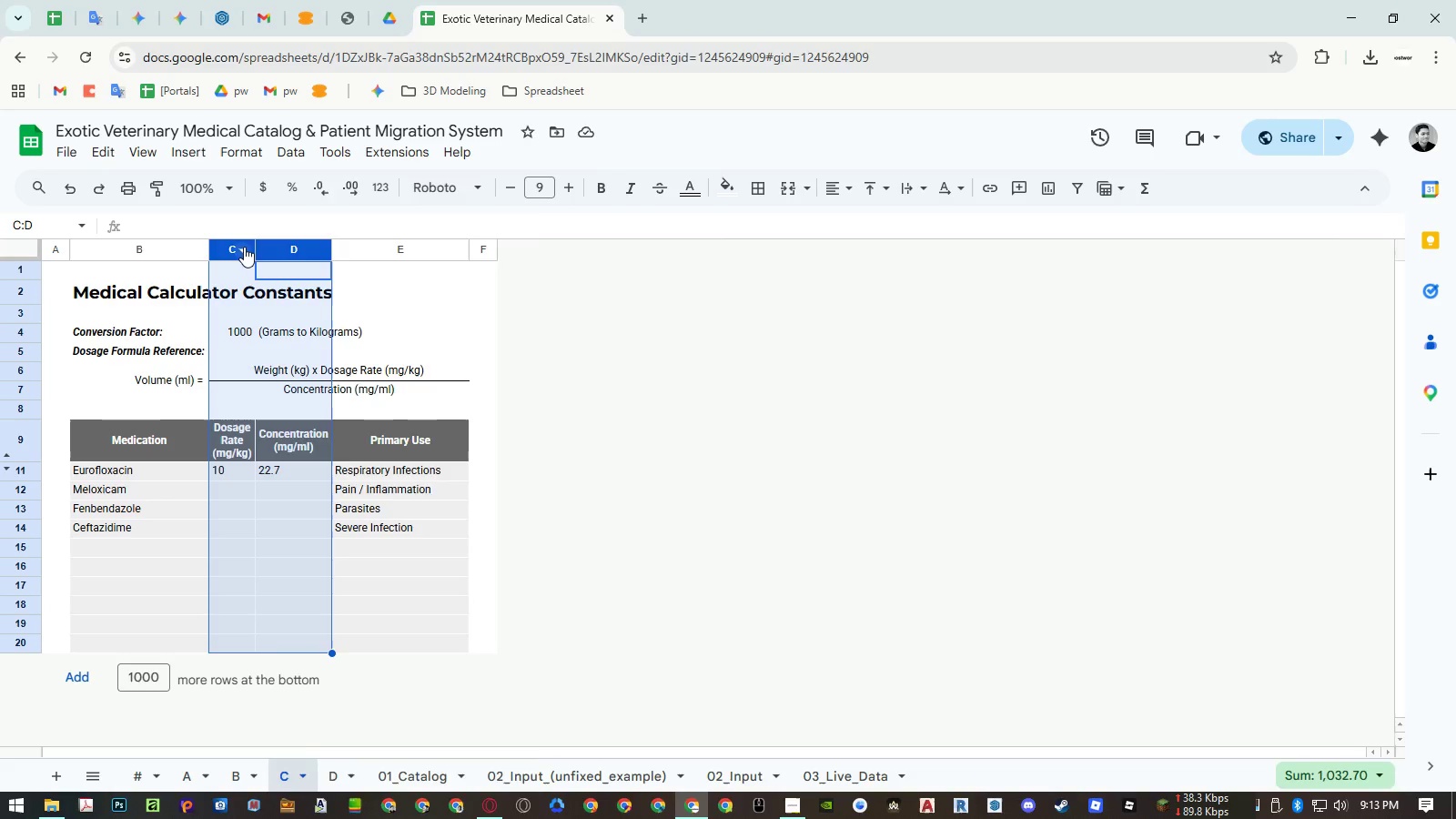 
right_click([244, 247])
 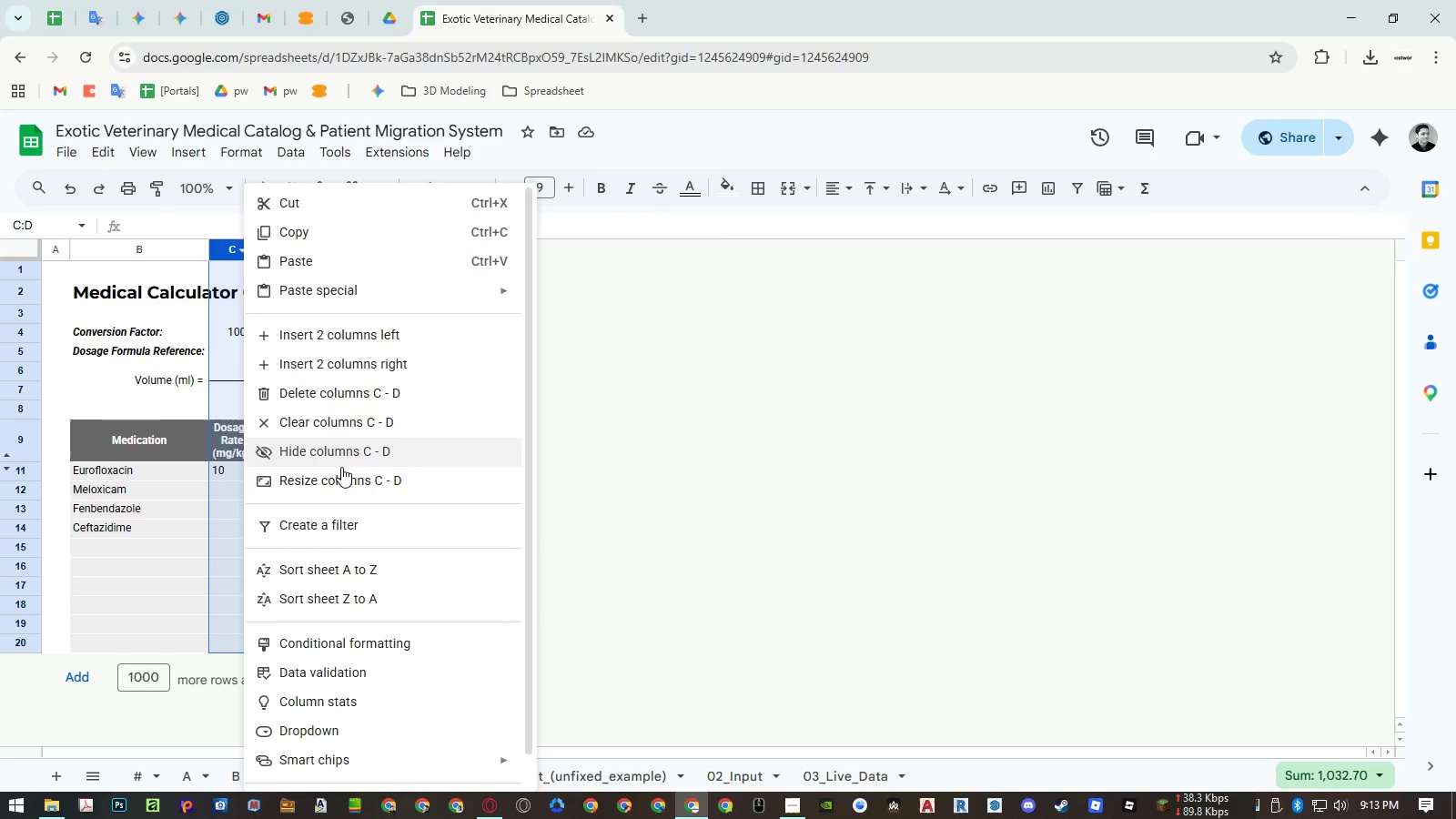 
left_click([340, 473])
 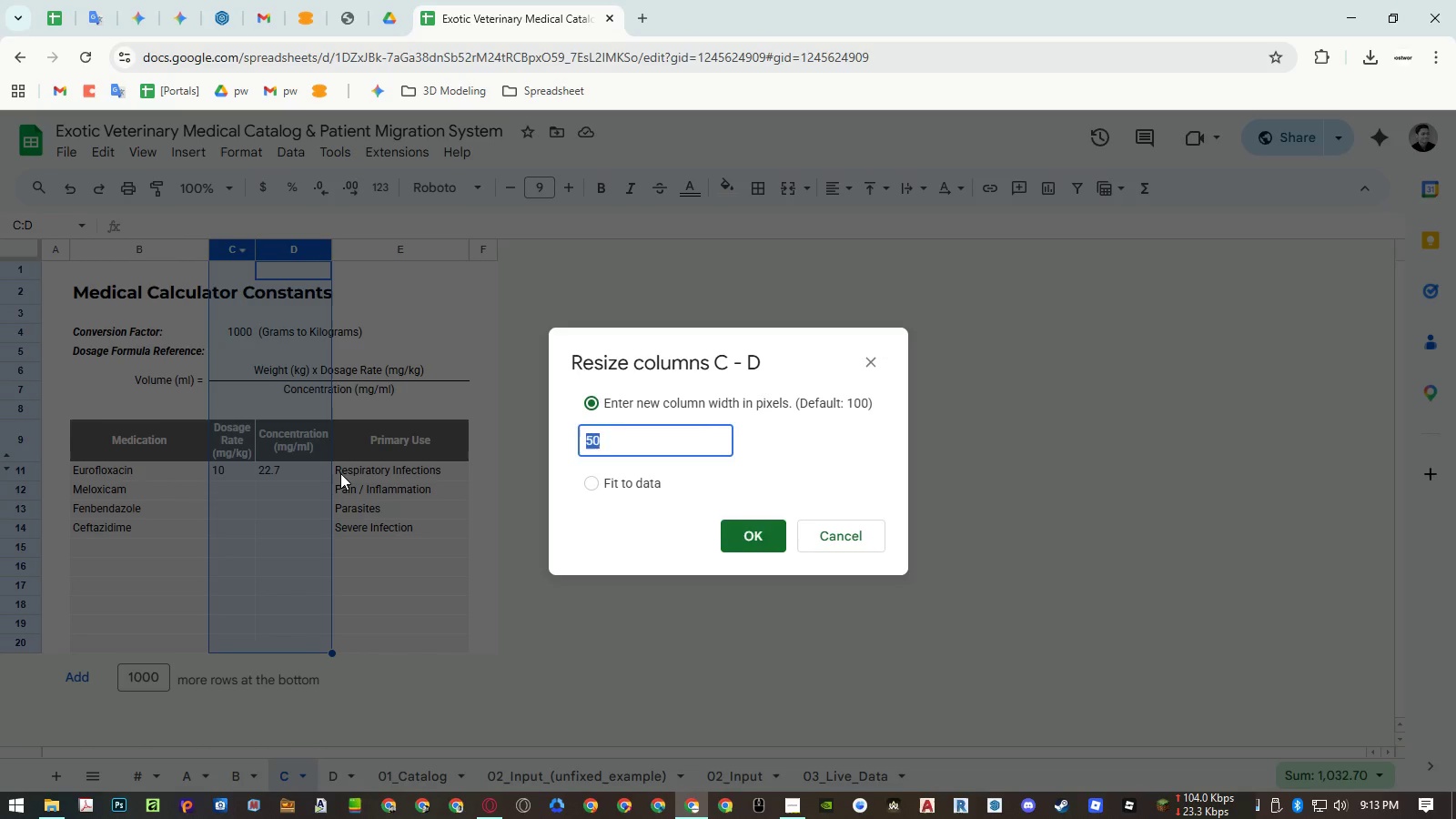 
key(Numpad9)
 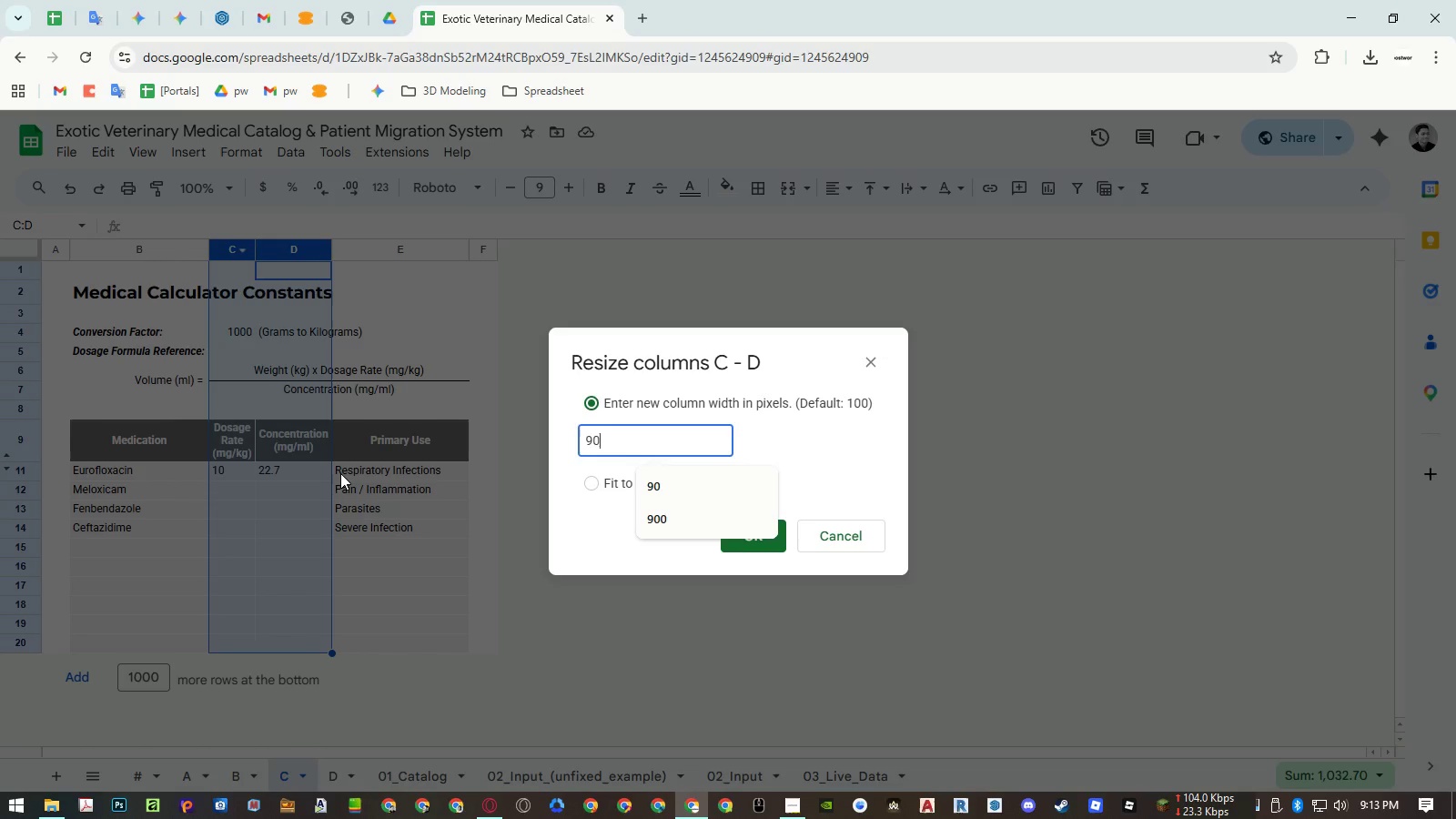 
key(Numpad0)
 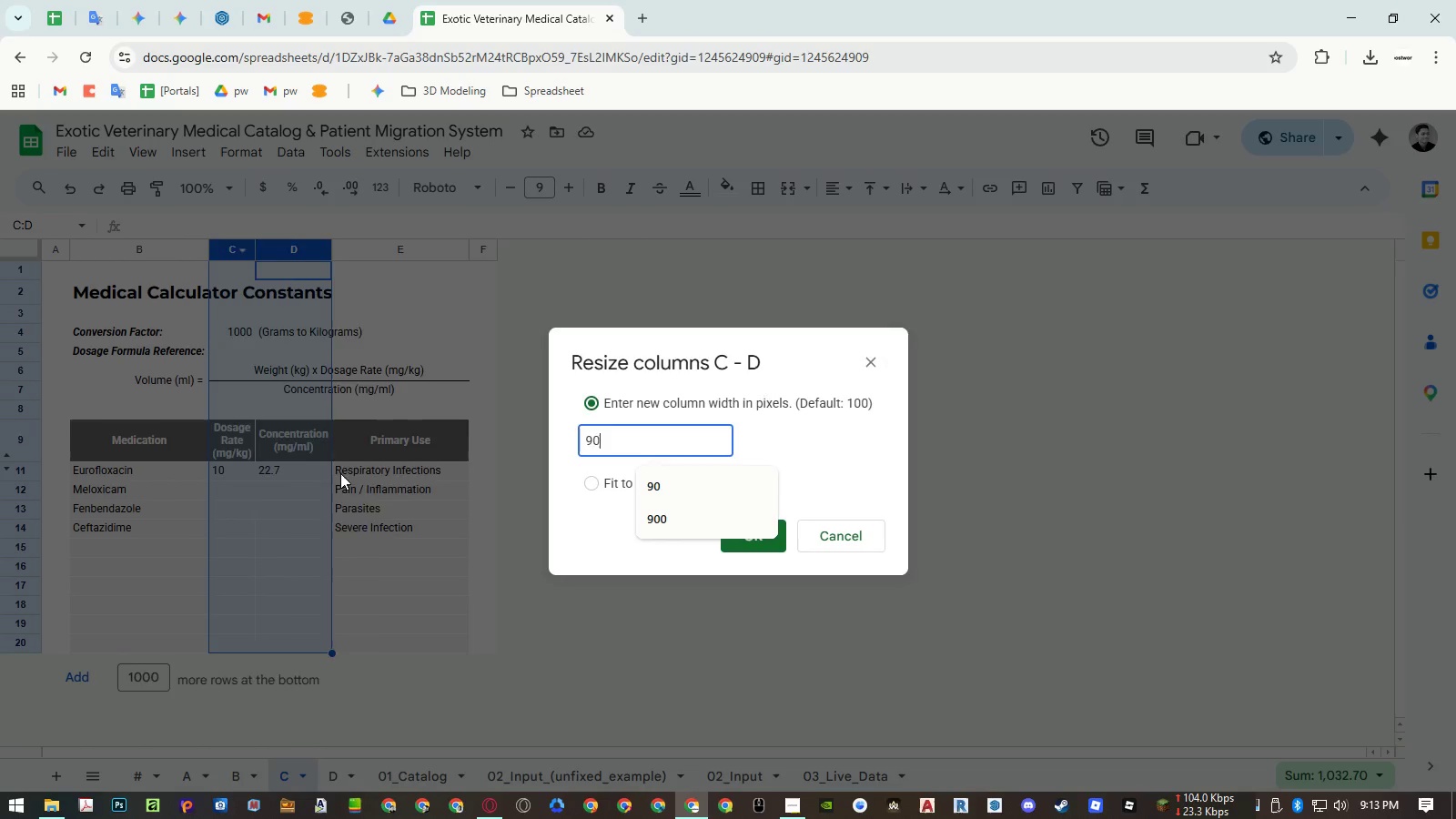 
key(NumpadEnter)
 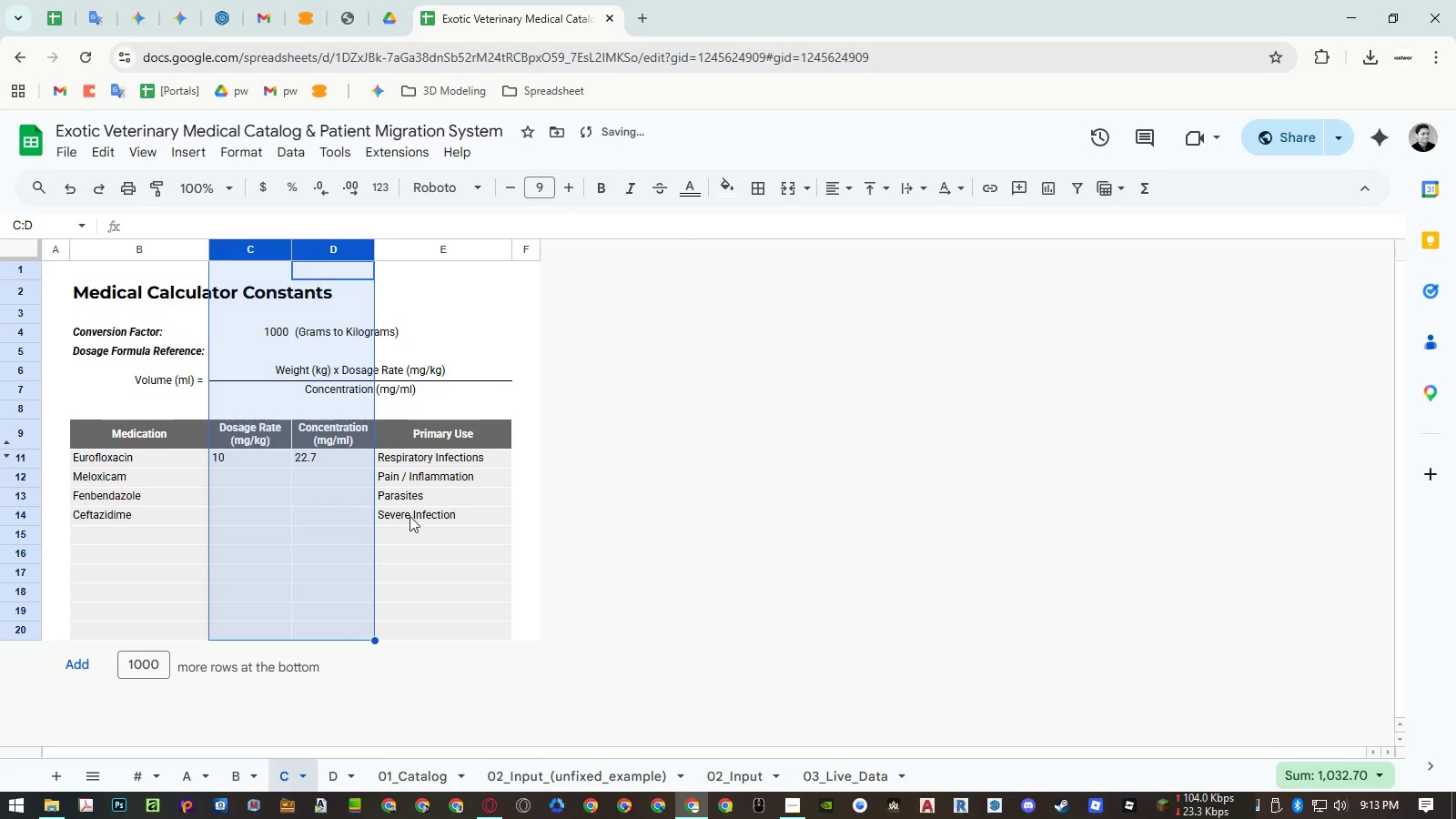 
left_click([436, 517])
 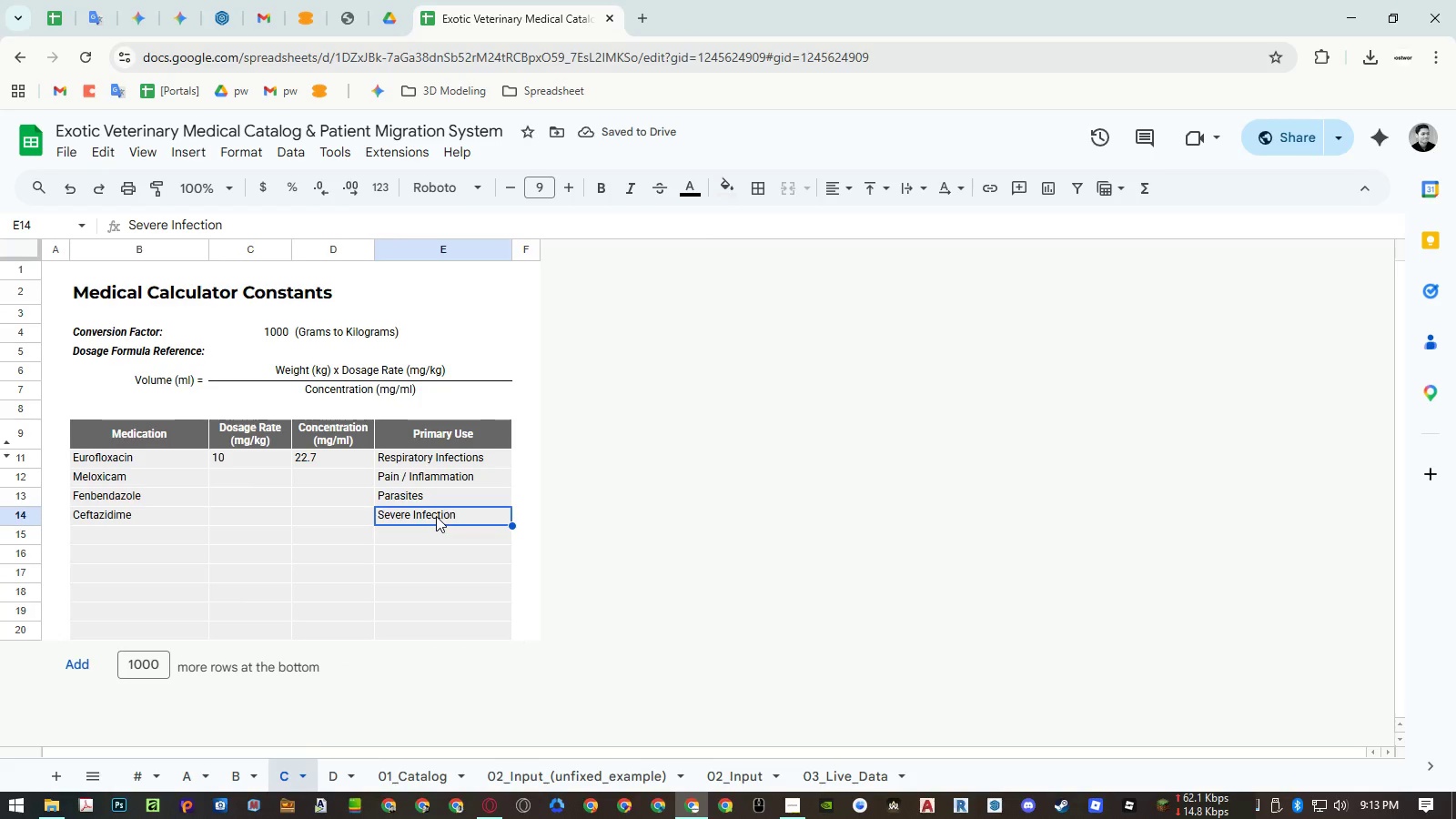 
wait(8.73)
 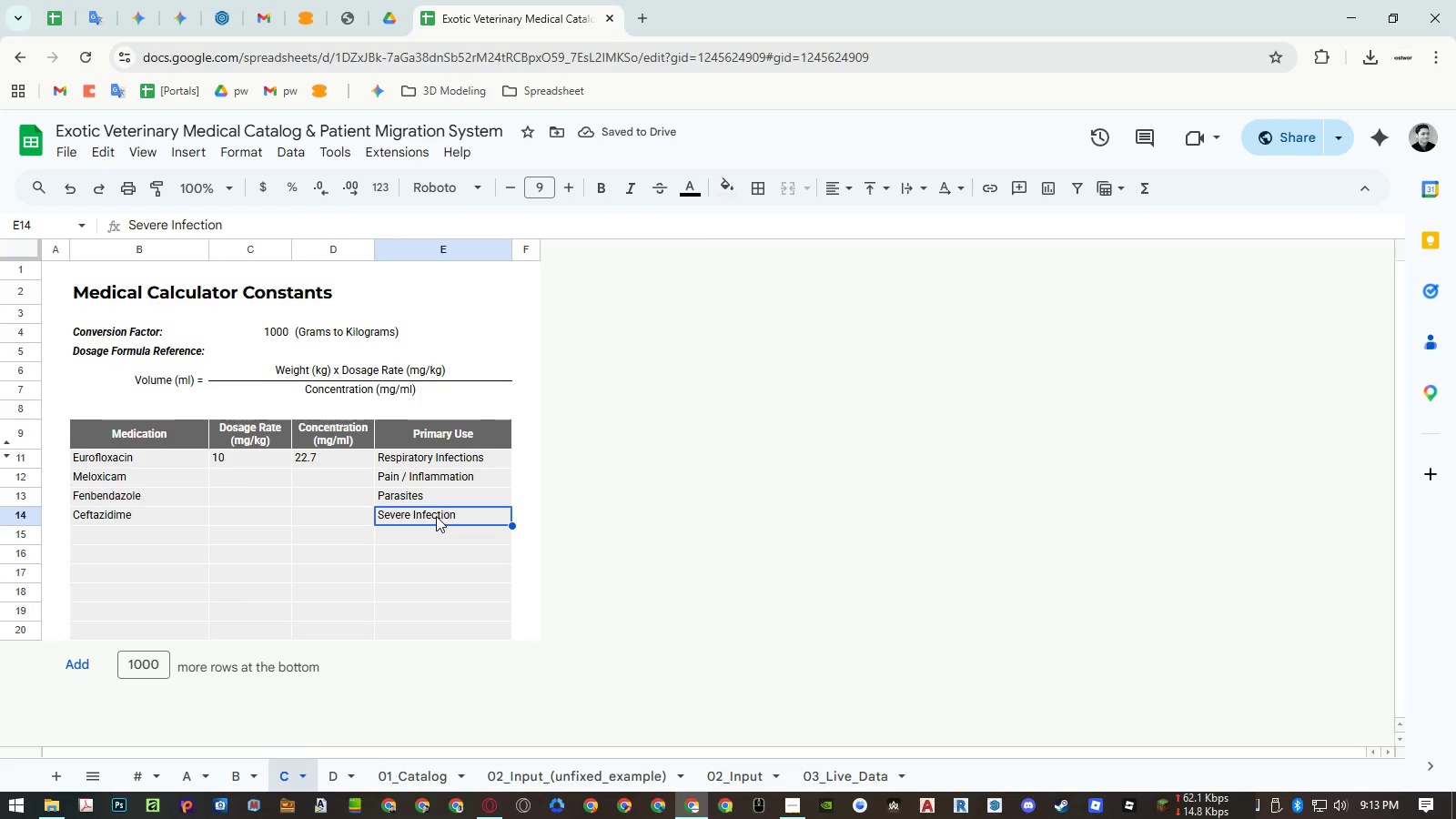 
left_click_drag(start_coordinate=[163, 376], to_coordinate=[268, 378])
 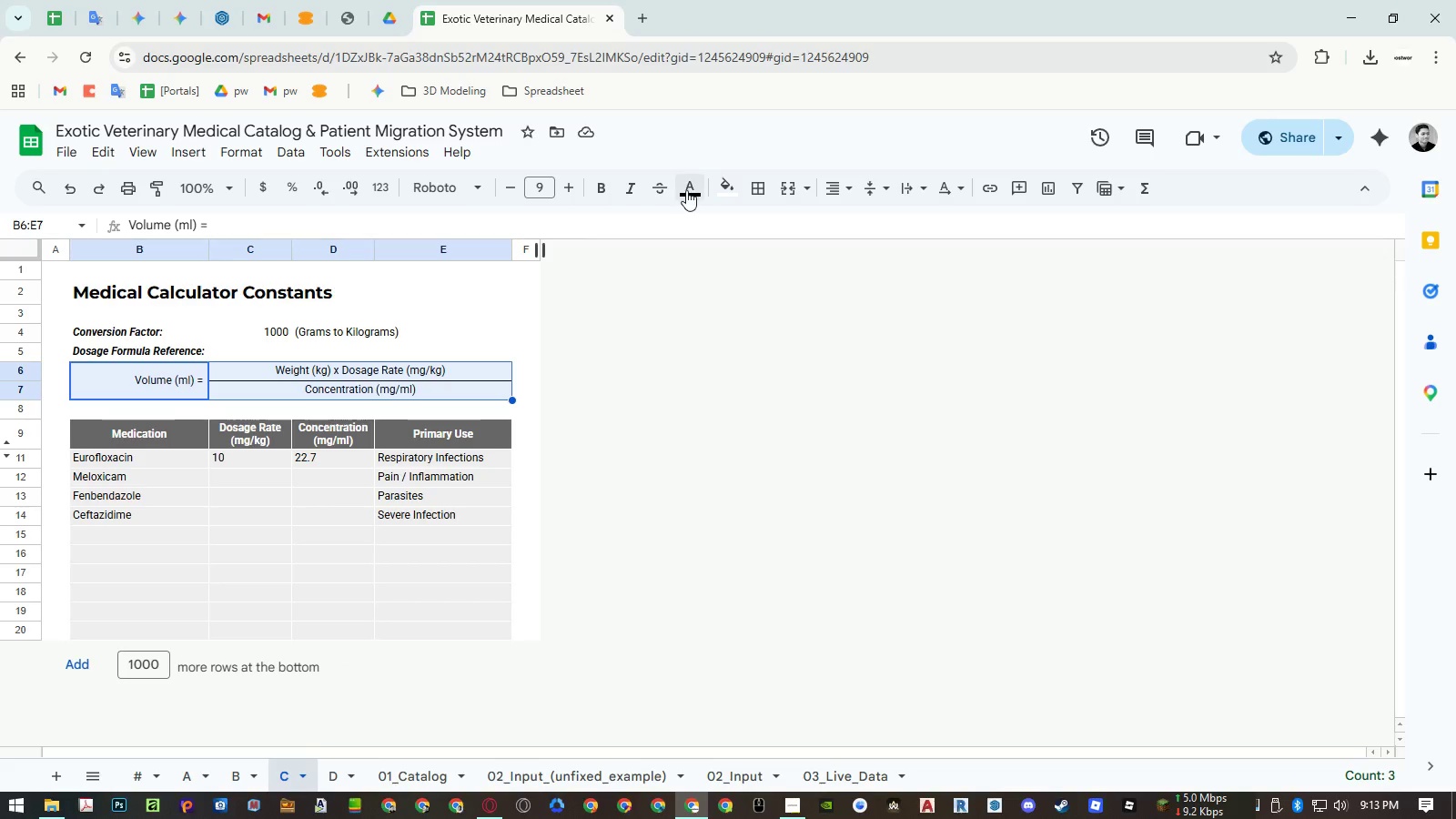 
left_click([754, 193])
 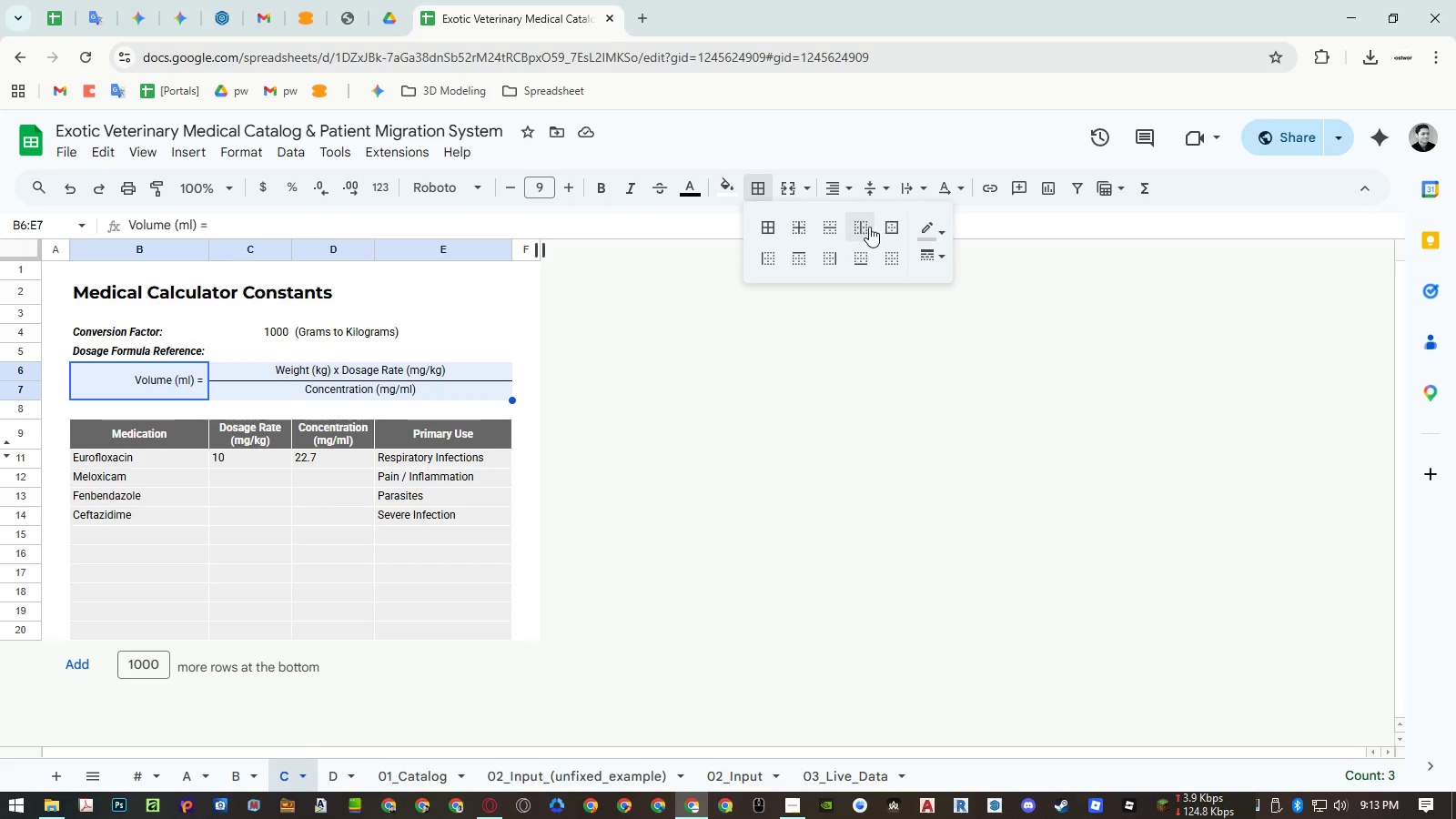 
left_click([890, 226])
 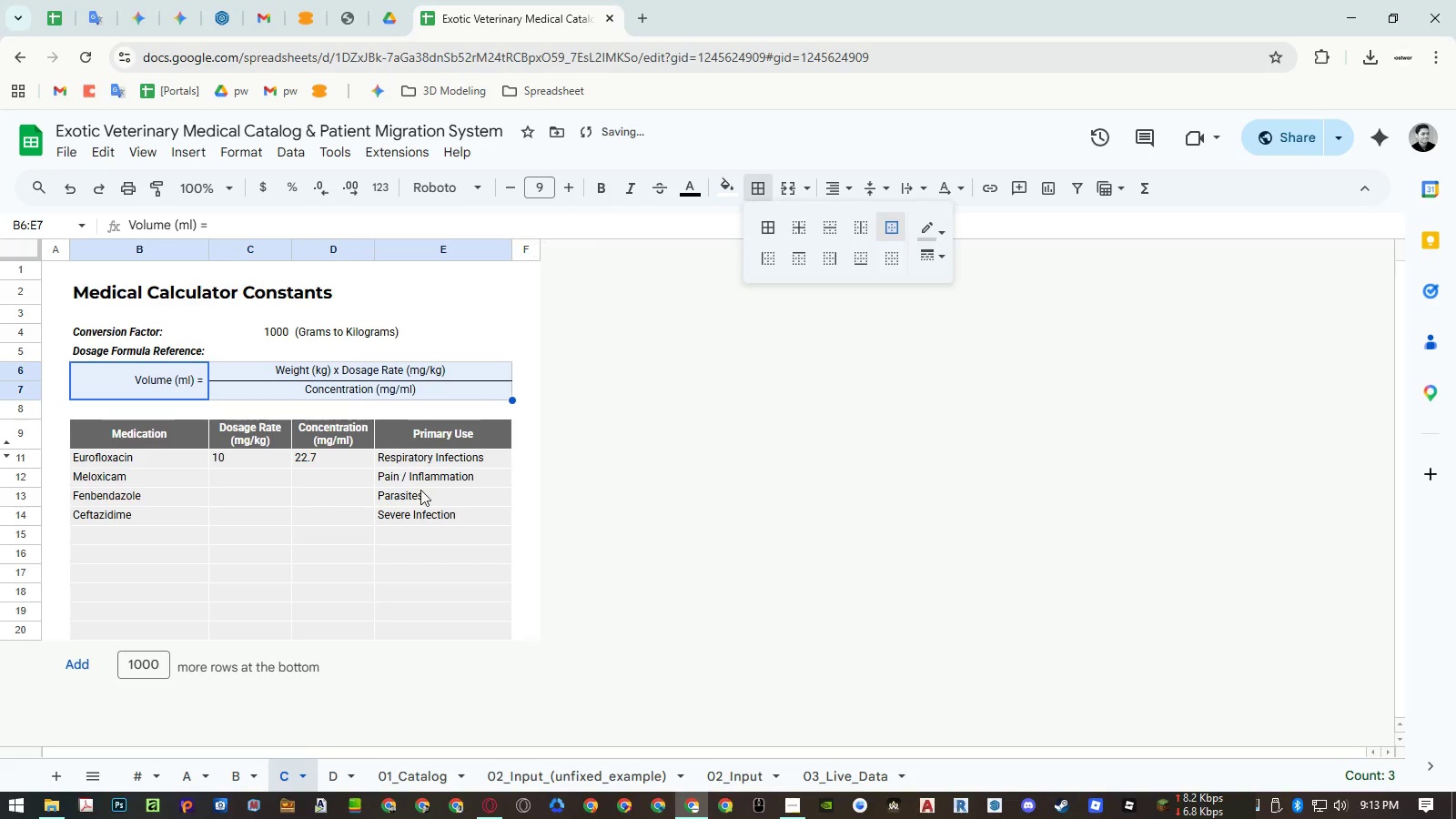 
left_click([410, 517])
 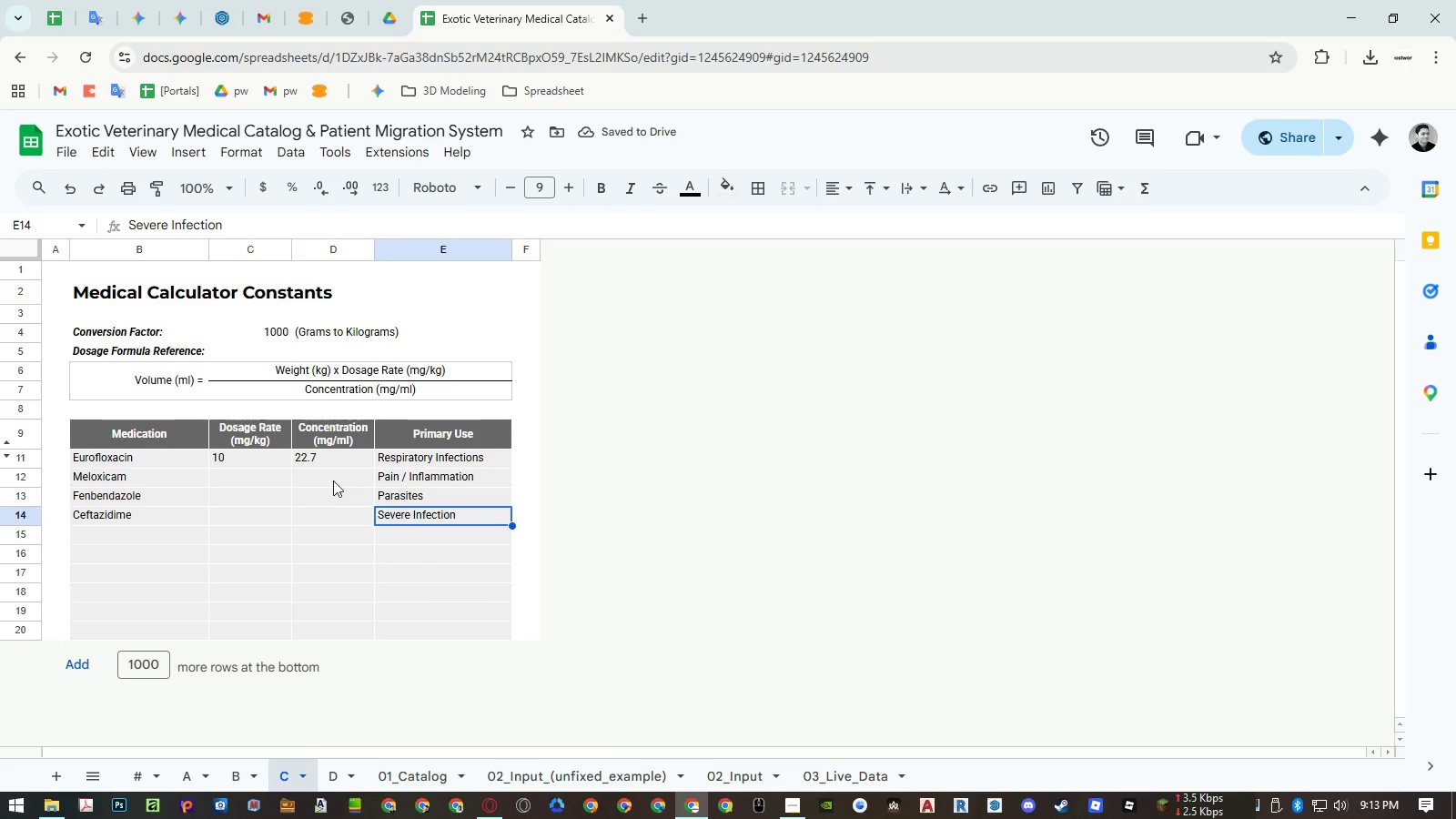 
left_click_drag(start_coordinate=[163, 383], to_coordinate=[441, 369])
 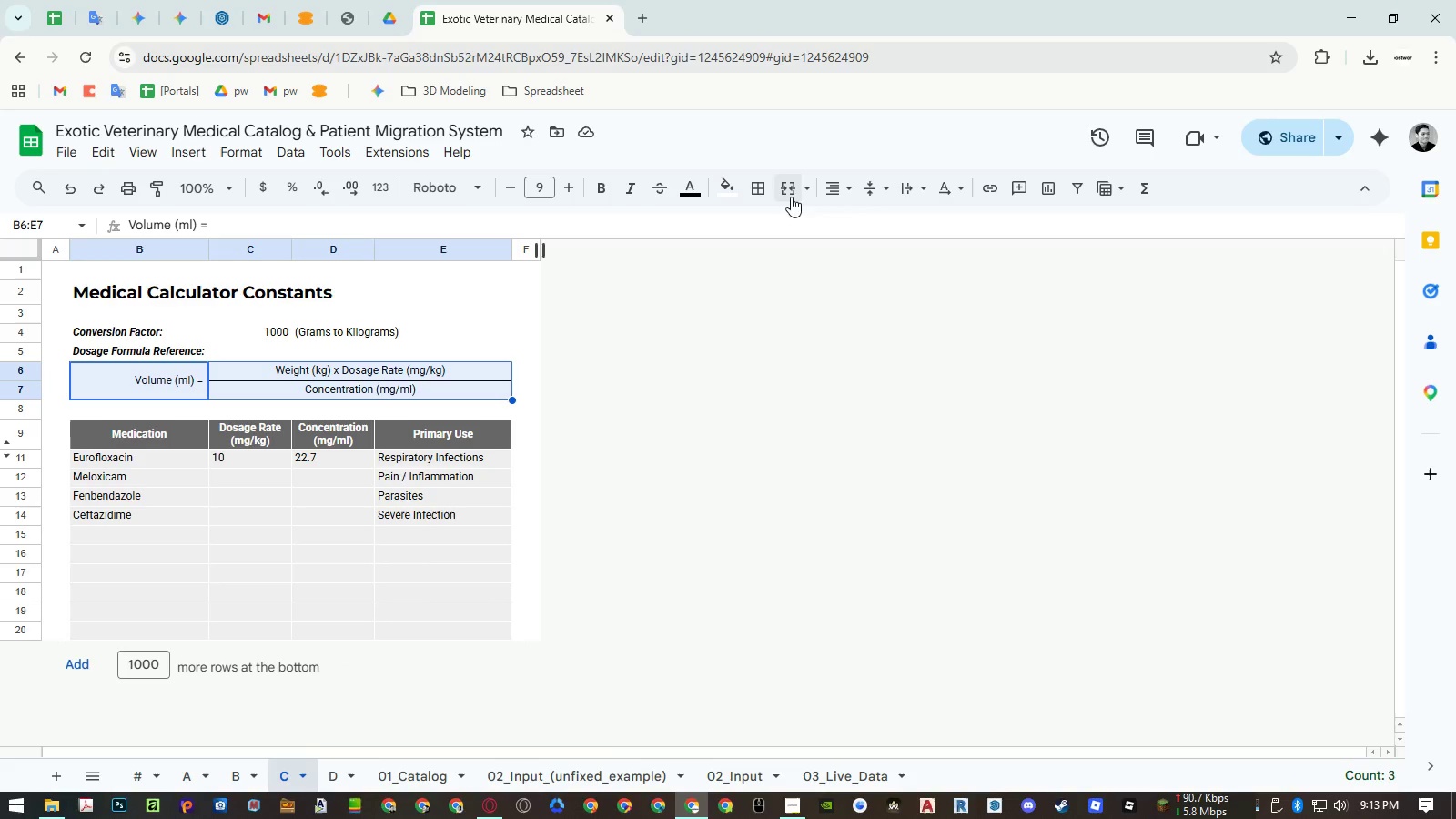 
left_click([761, 190])
 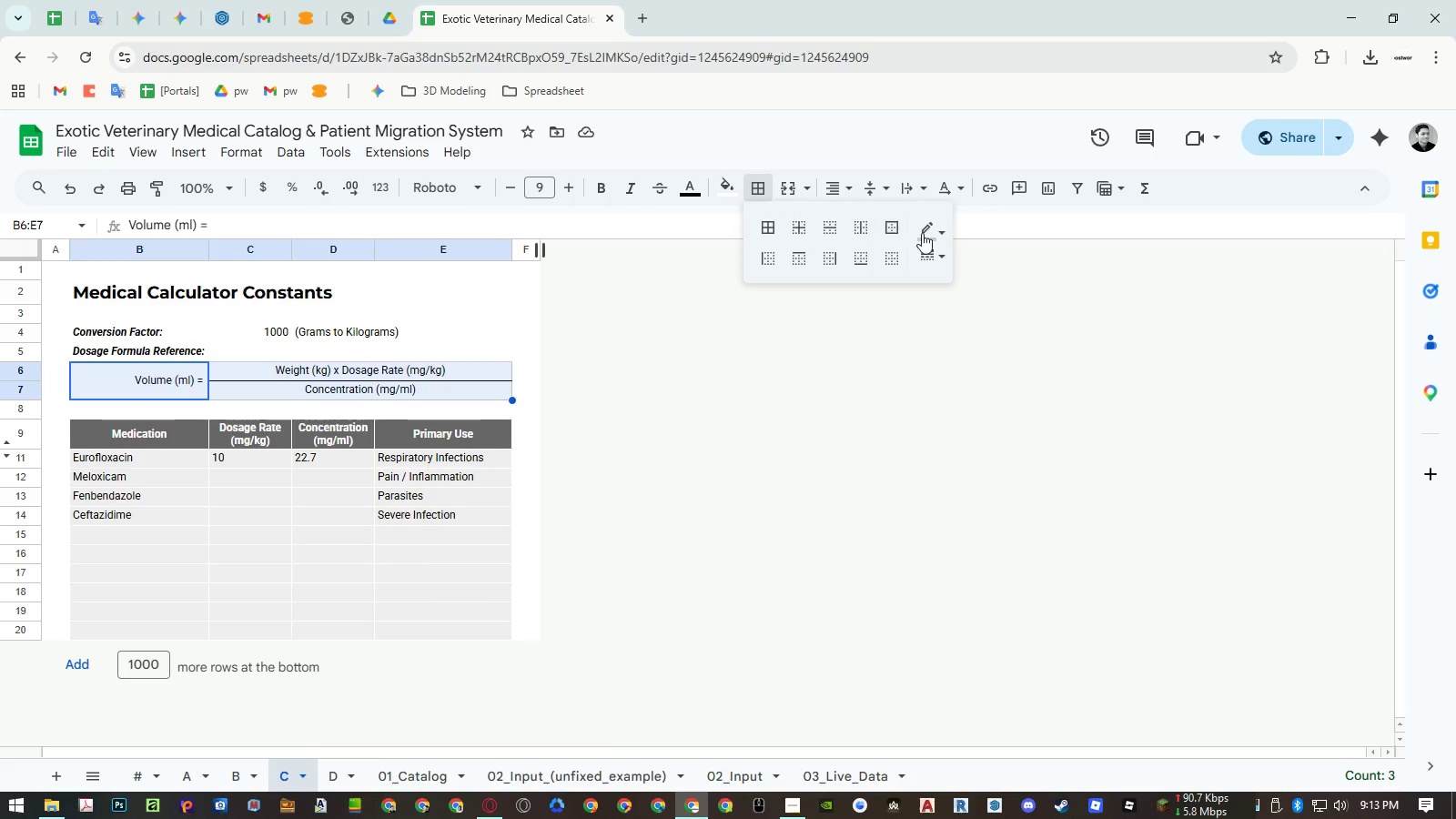 
double_click([933, 233])
 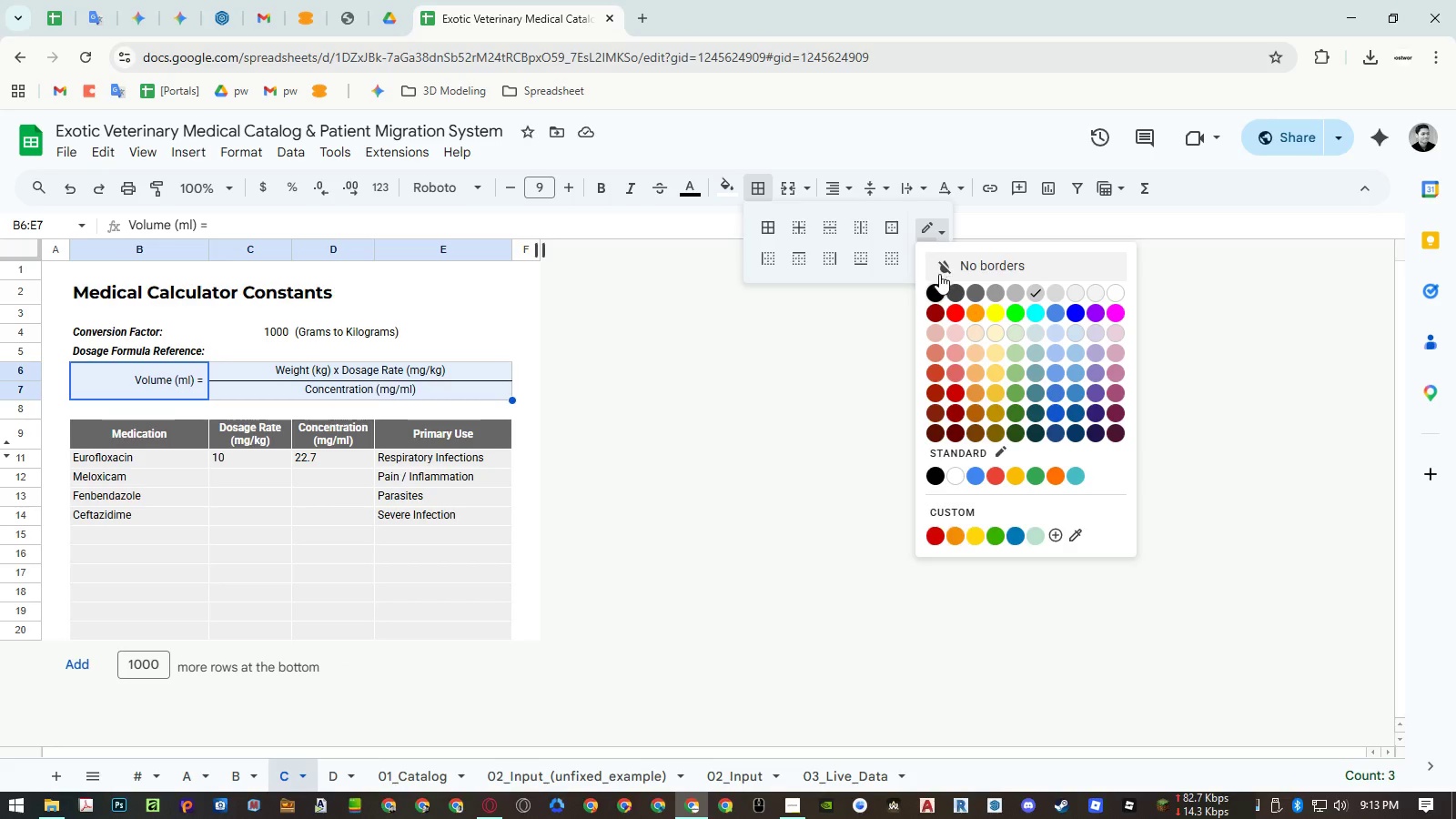 
left_click([935, 287])
 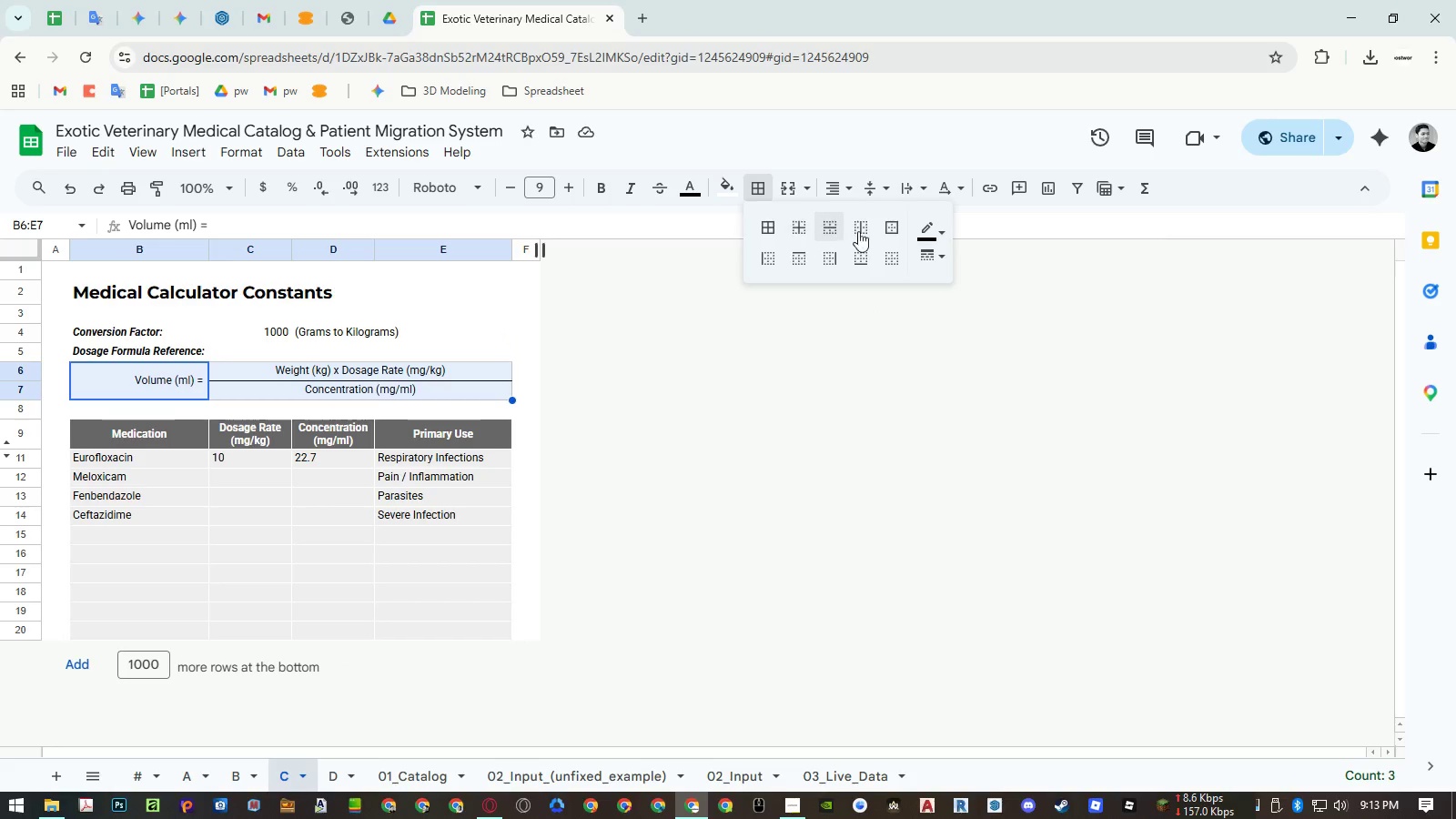 
left_click([886, 224])
 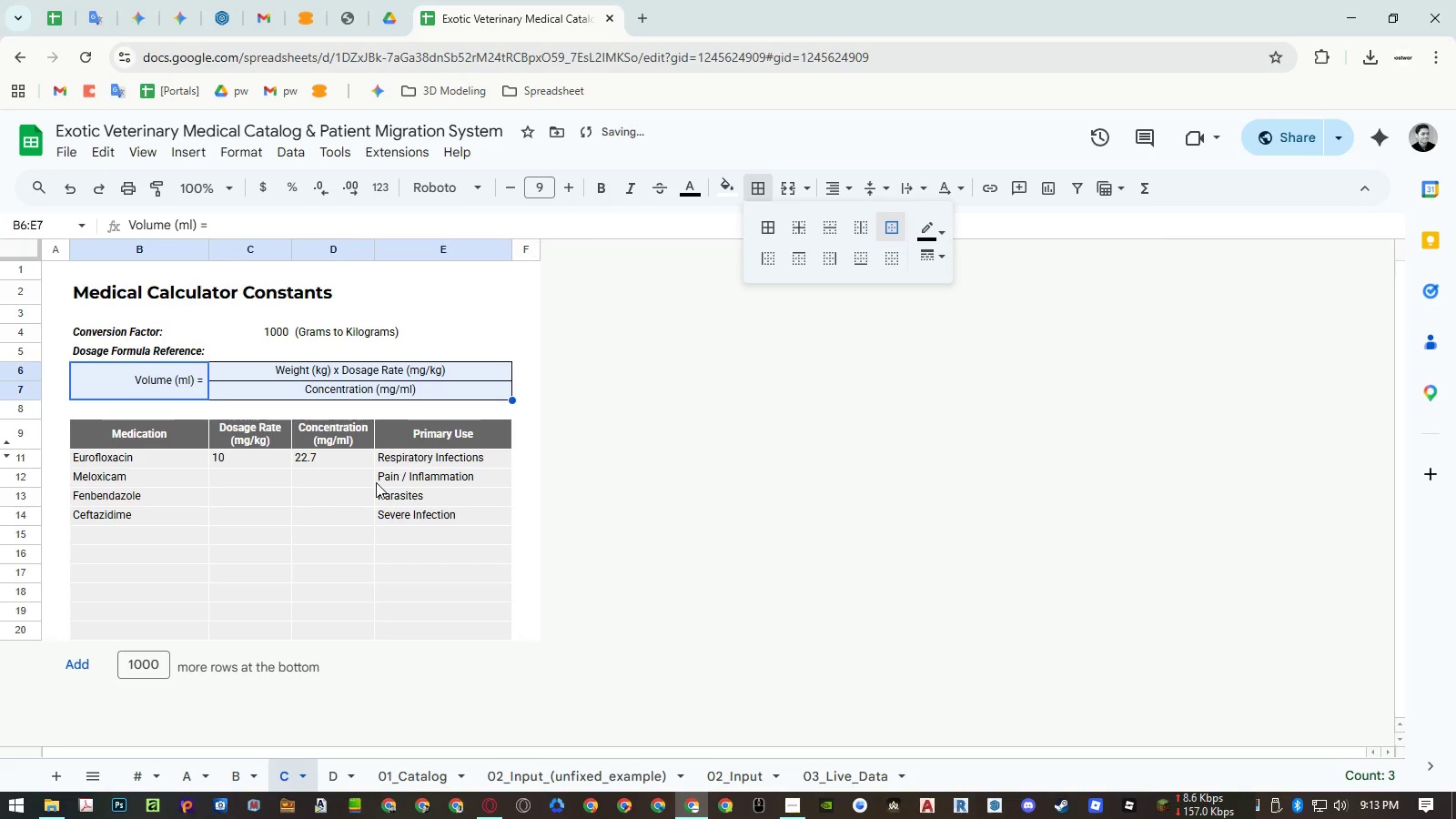 
left_click([369, 490])
 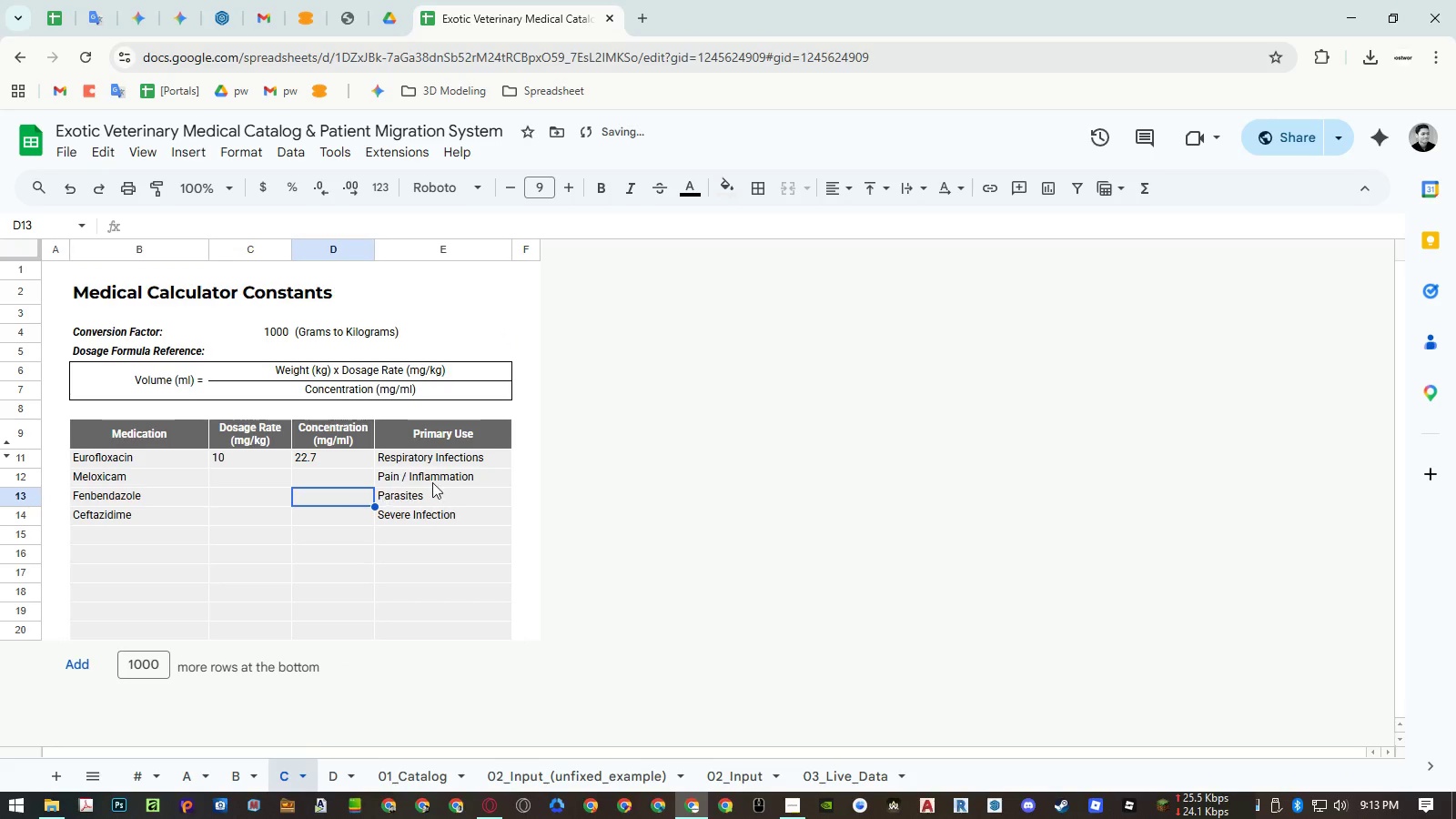 
hold_key(key=ControlLeft, duration=1.5)
 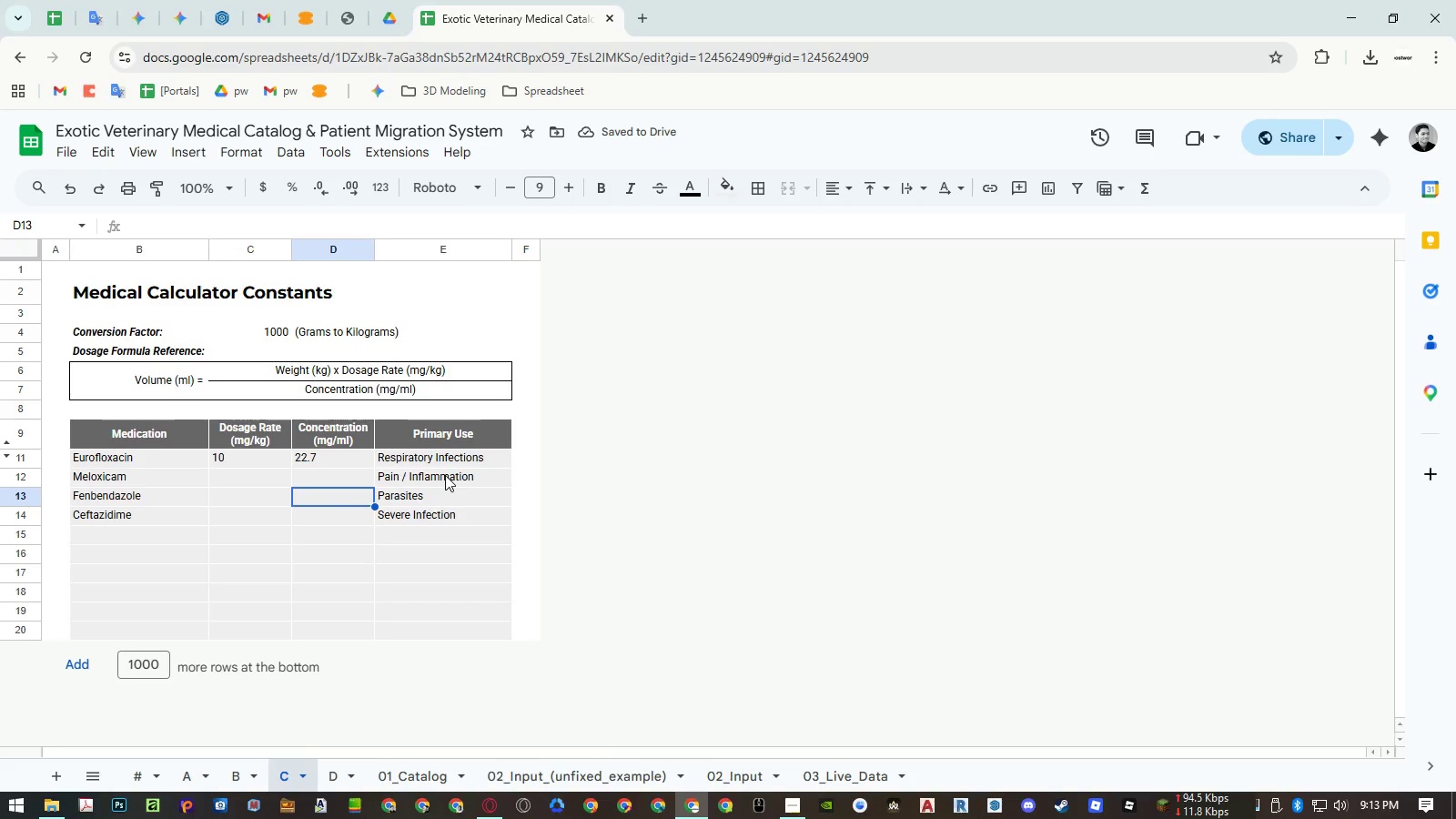 
hold_key(key=ControlLeft, duration=1.52)
 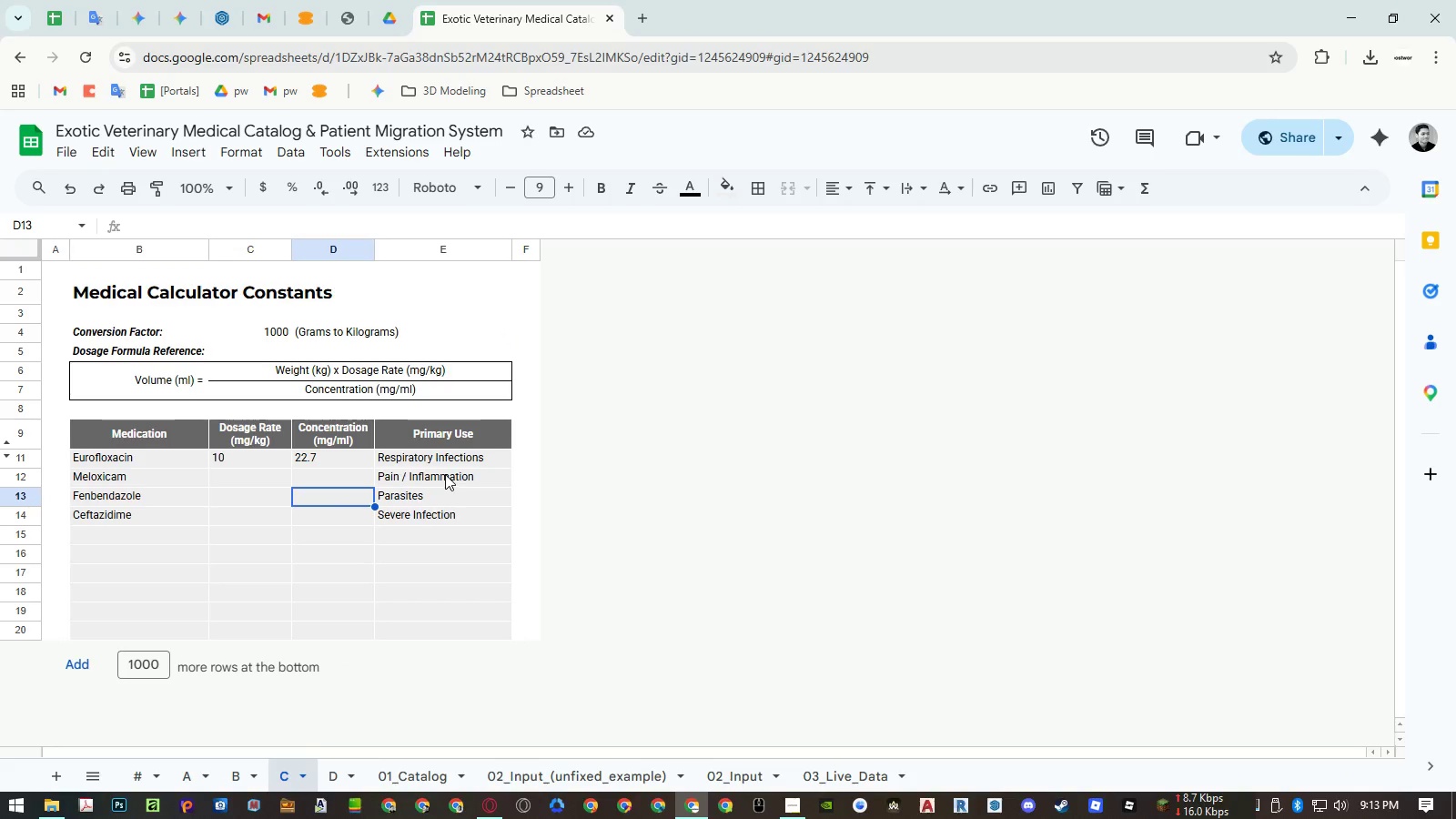 
key(Control+Z)
 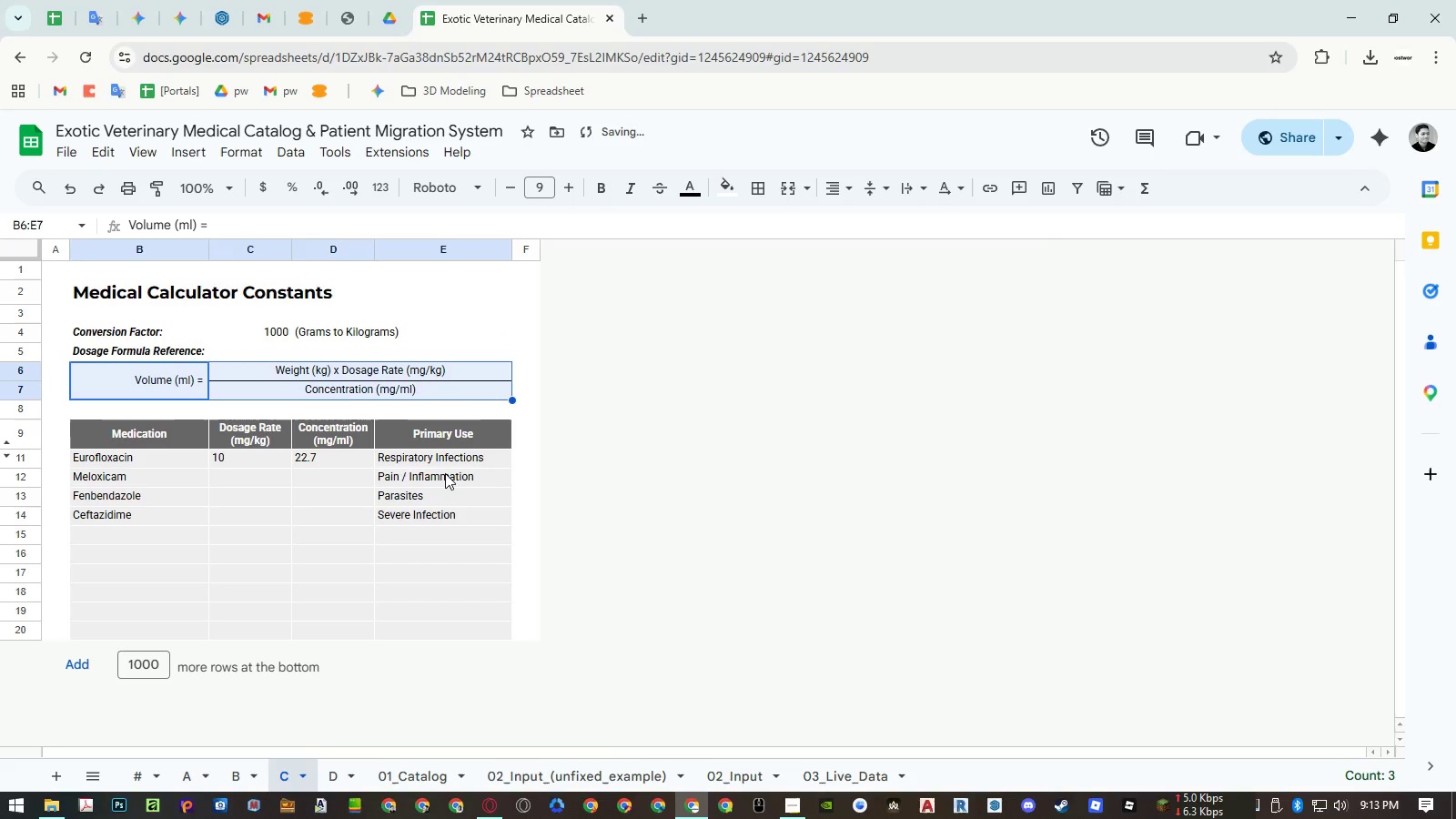 
key(Control+Z)
 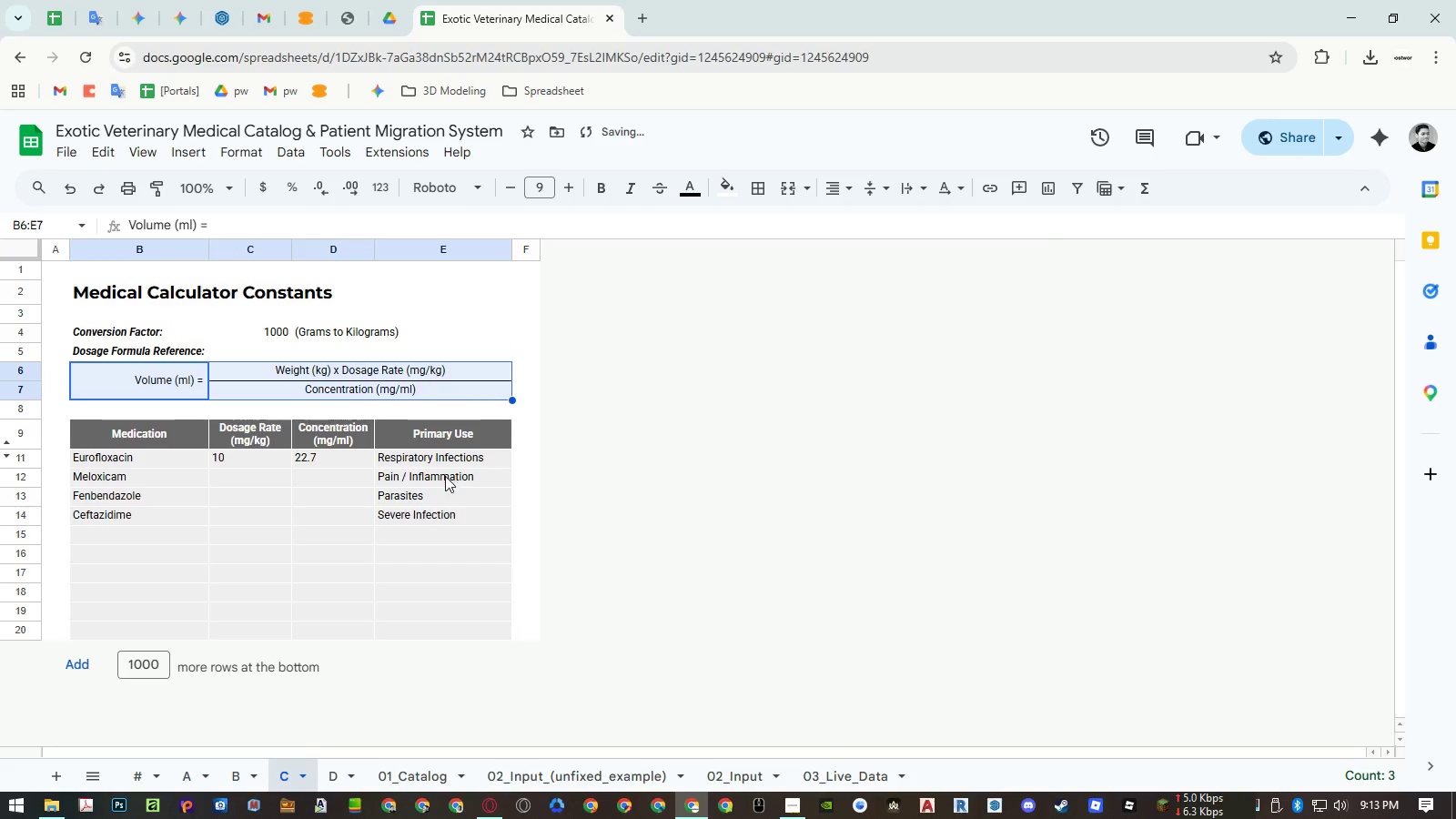 
left_click([443, 485])
 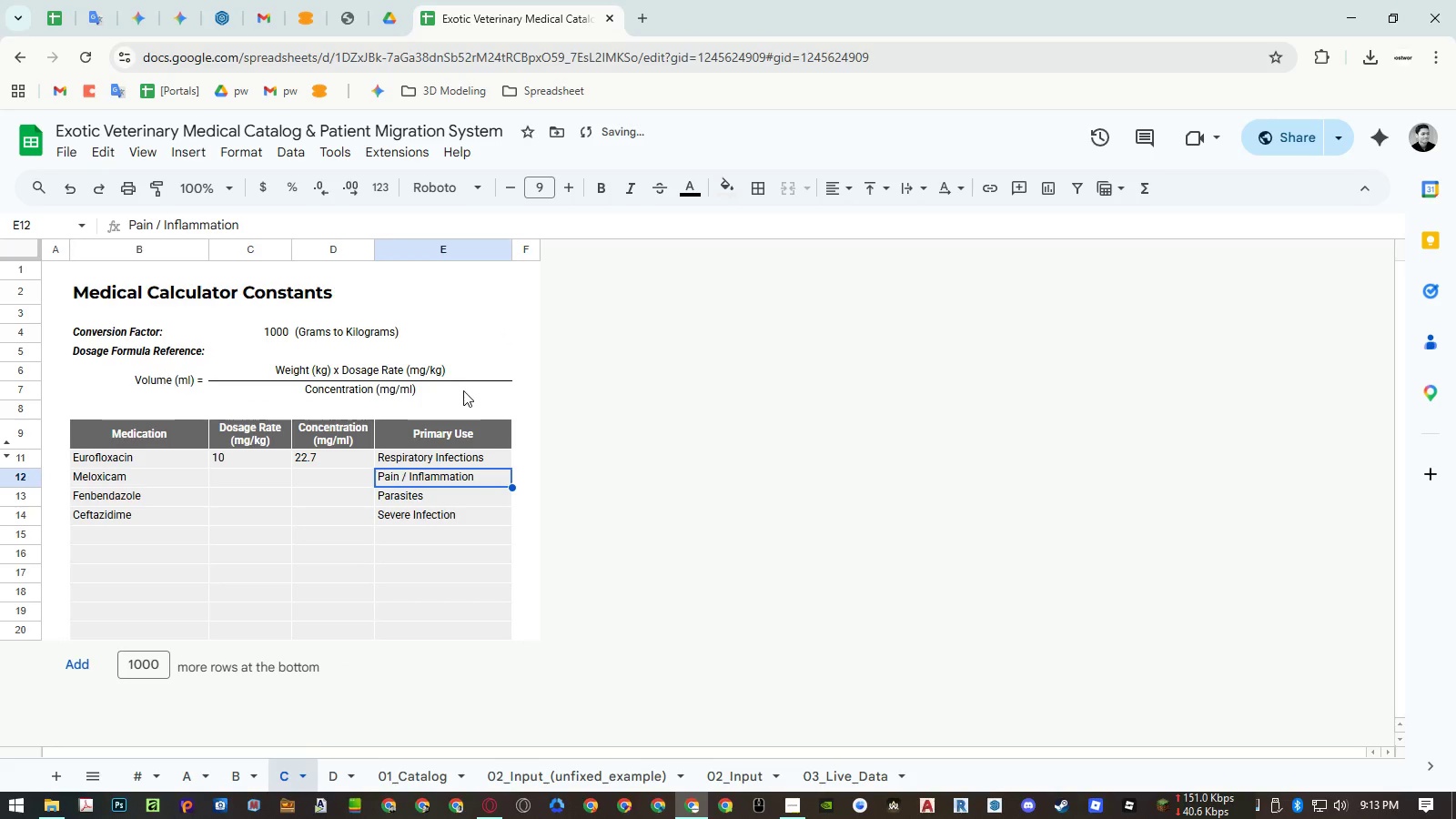 
left_click([464, 389])
 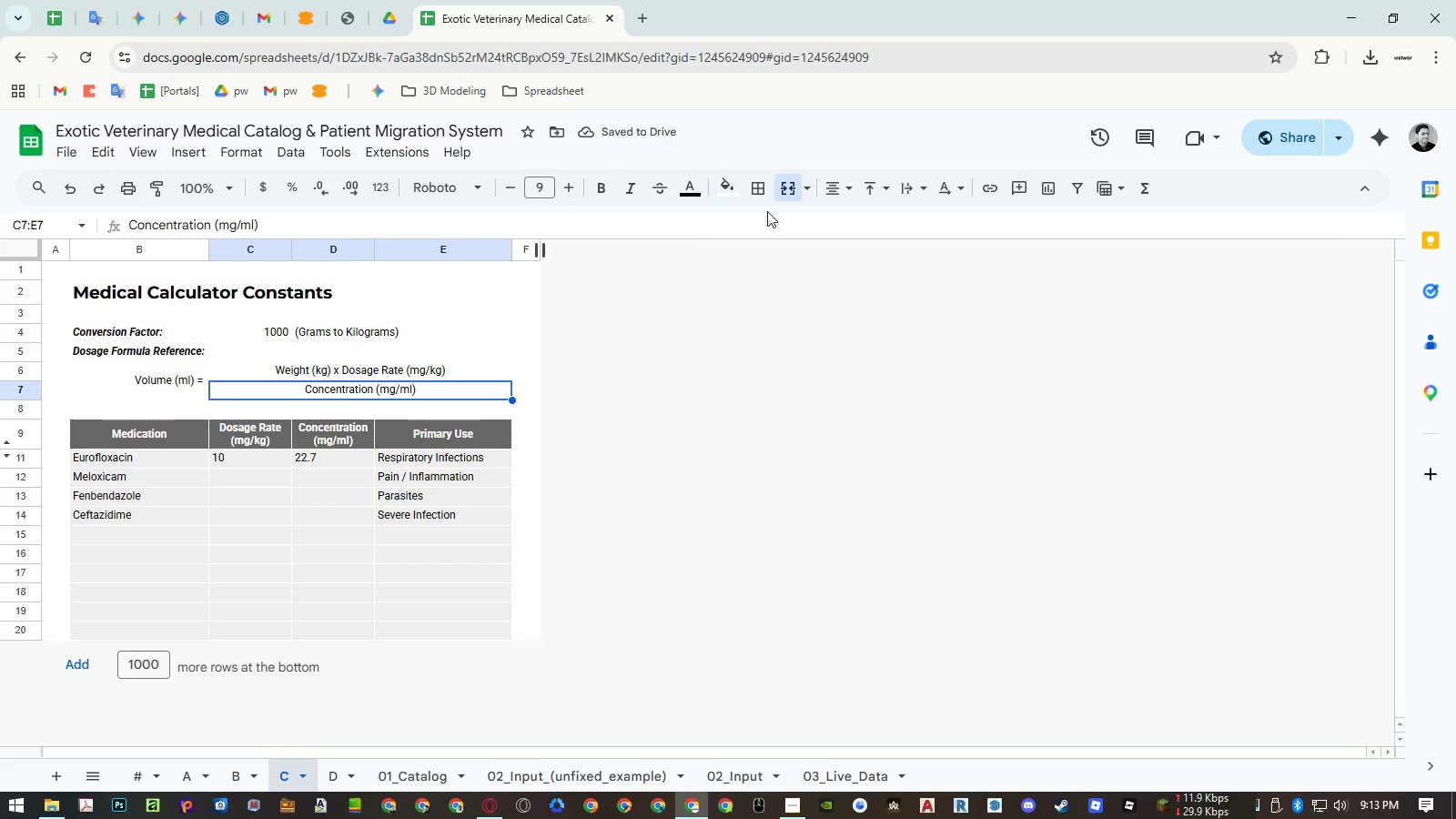 
left_click([762, 192])
 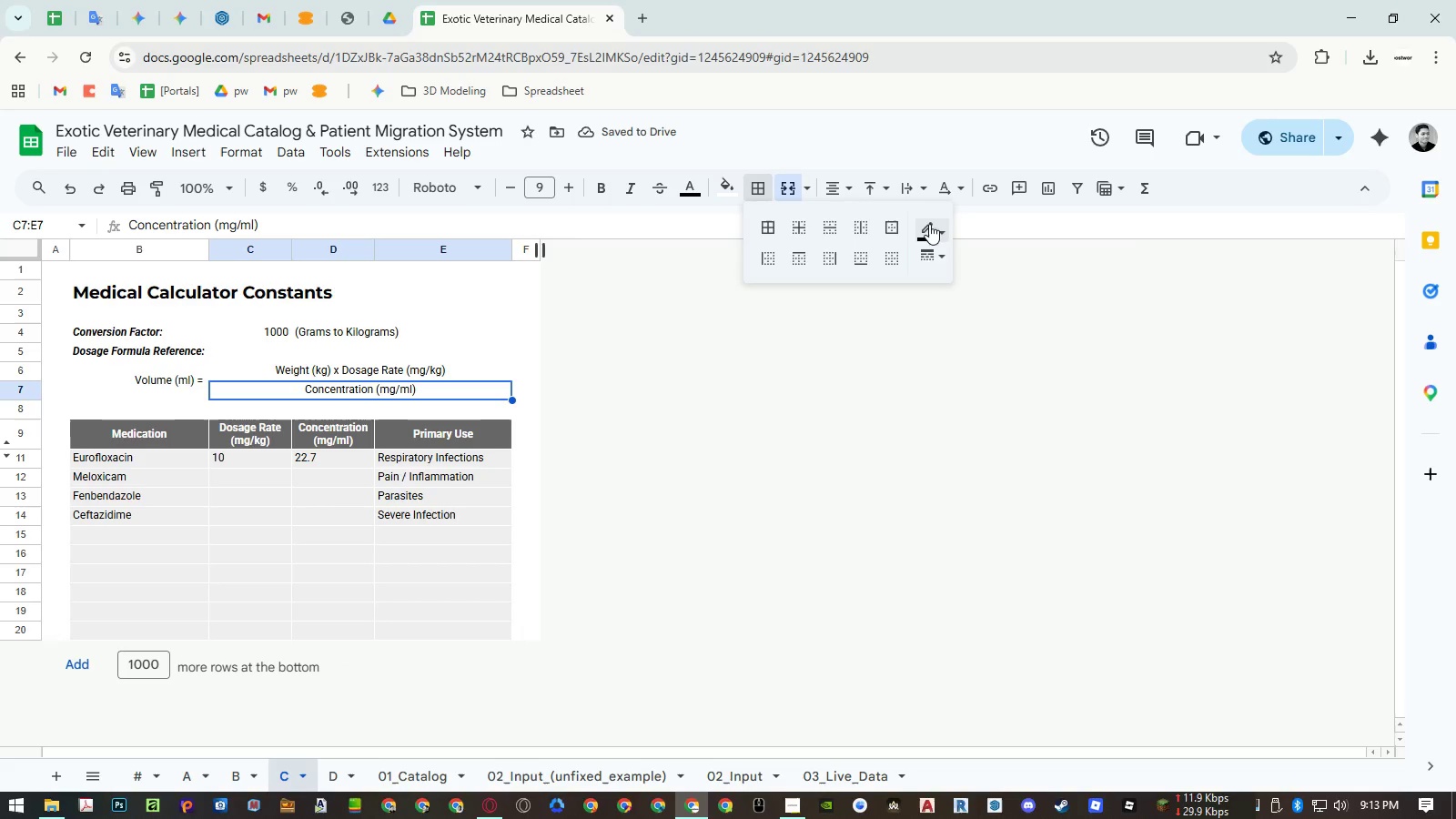 
left_click([931, 224])
 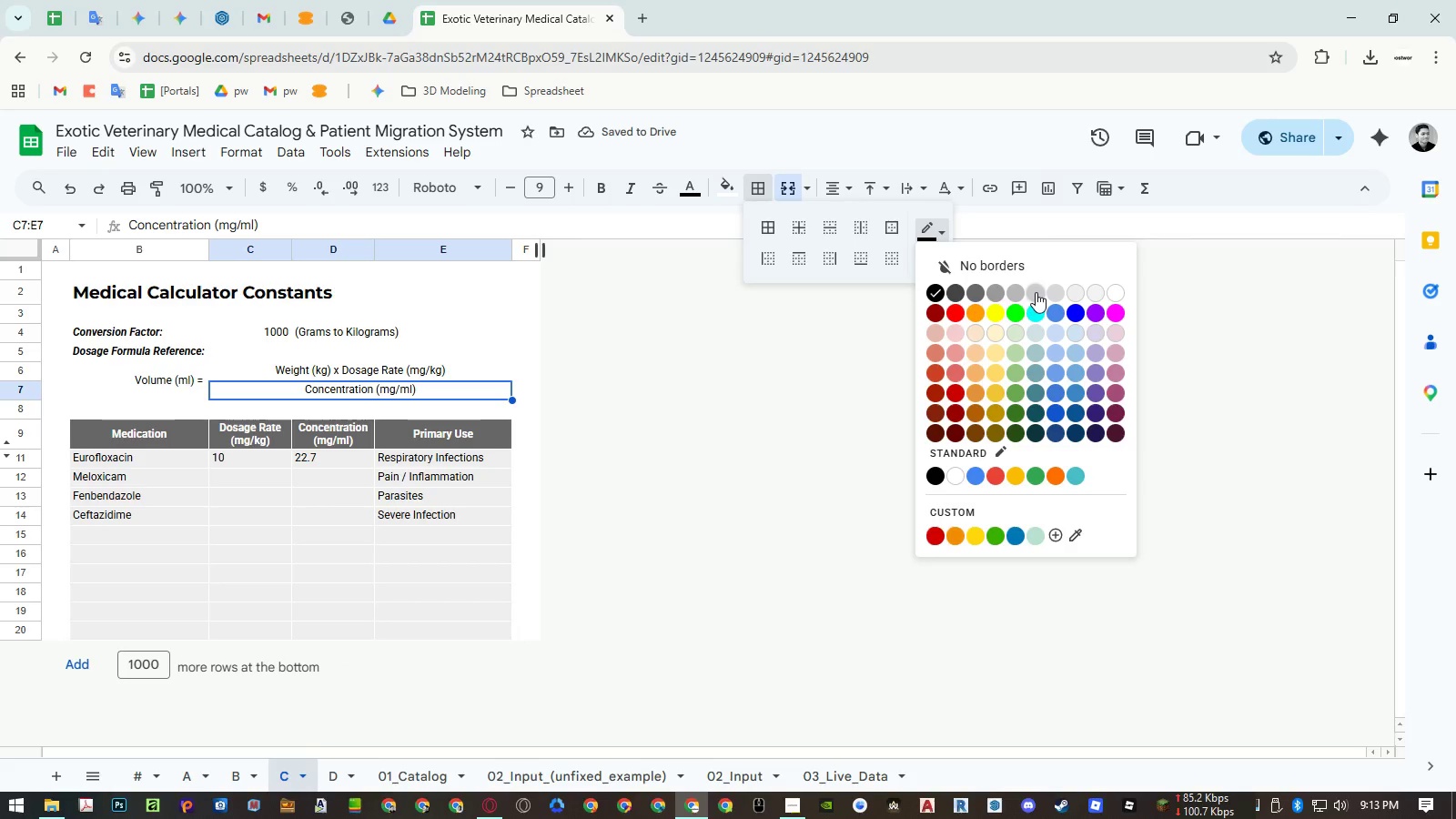 
left_click([1036, 292])
 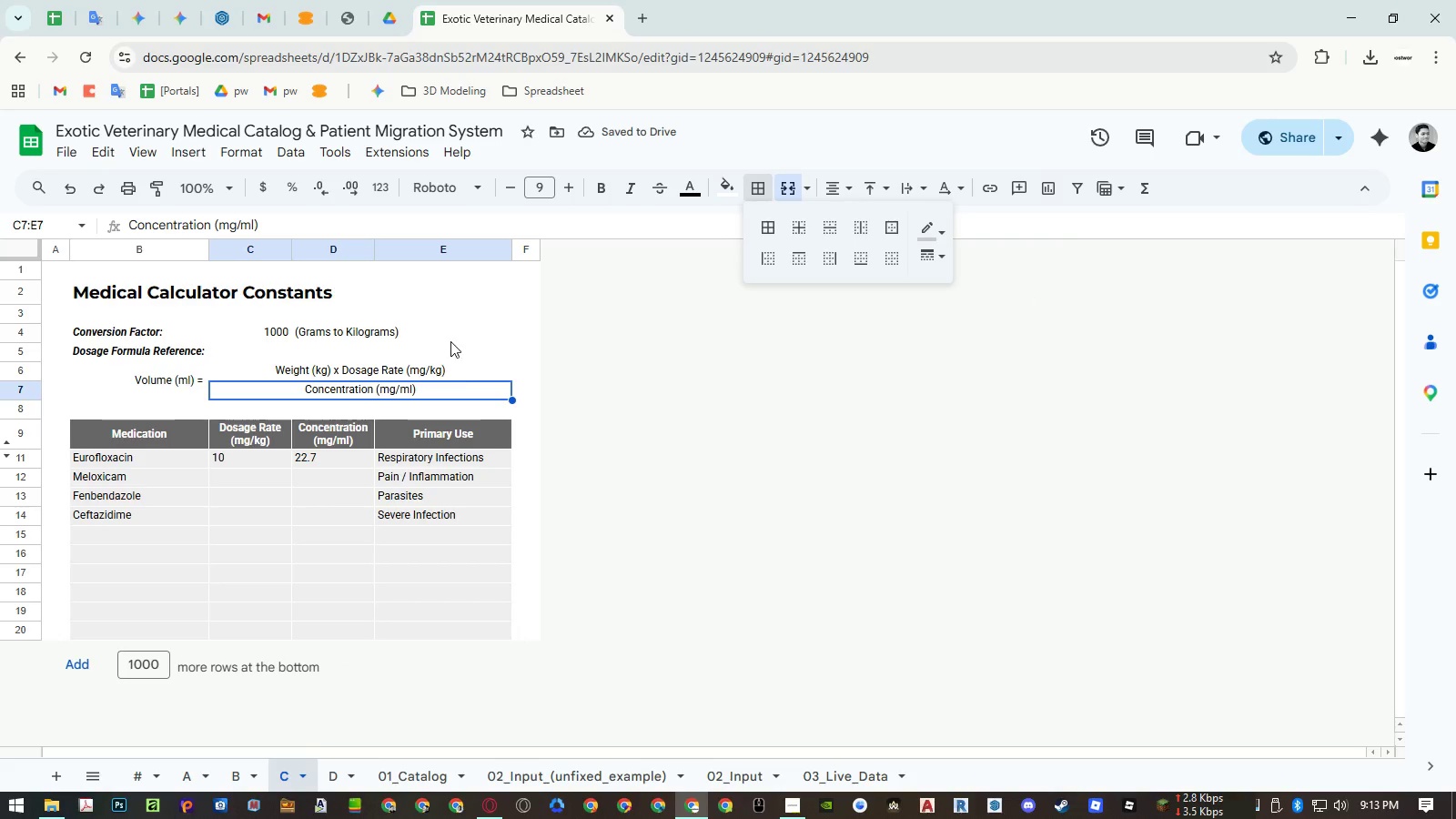 
left_click([452, 334])
 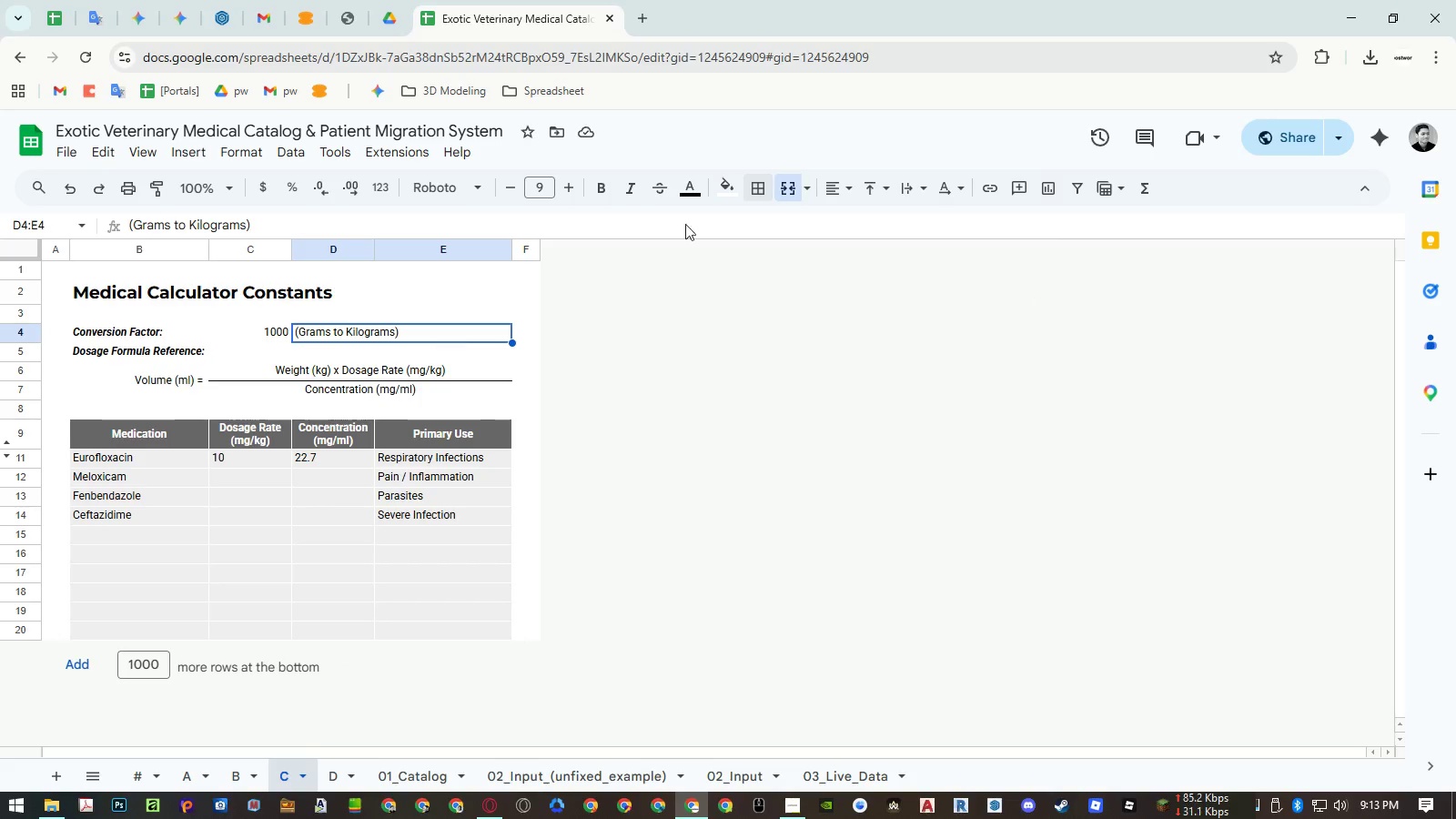 
left_click([752, 188])
 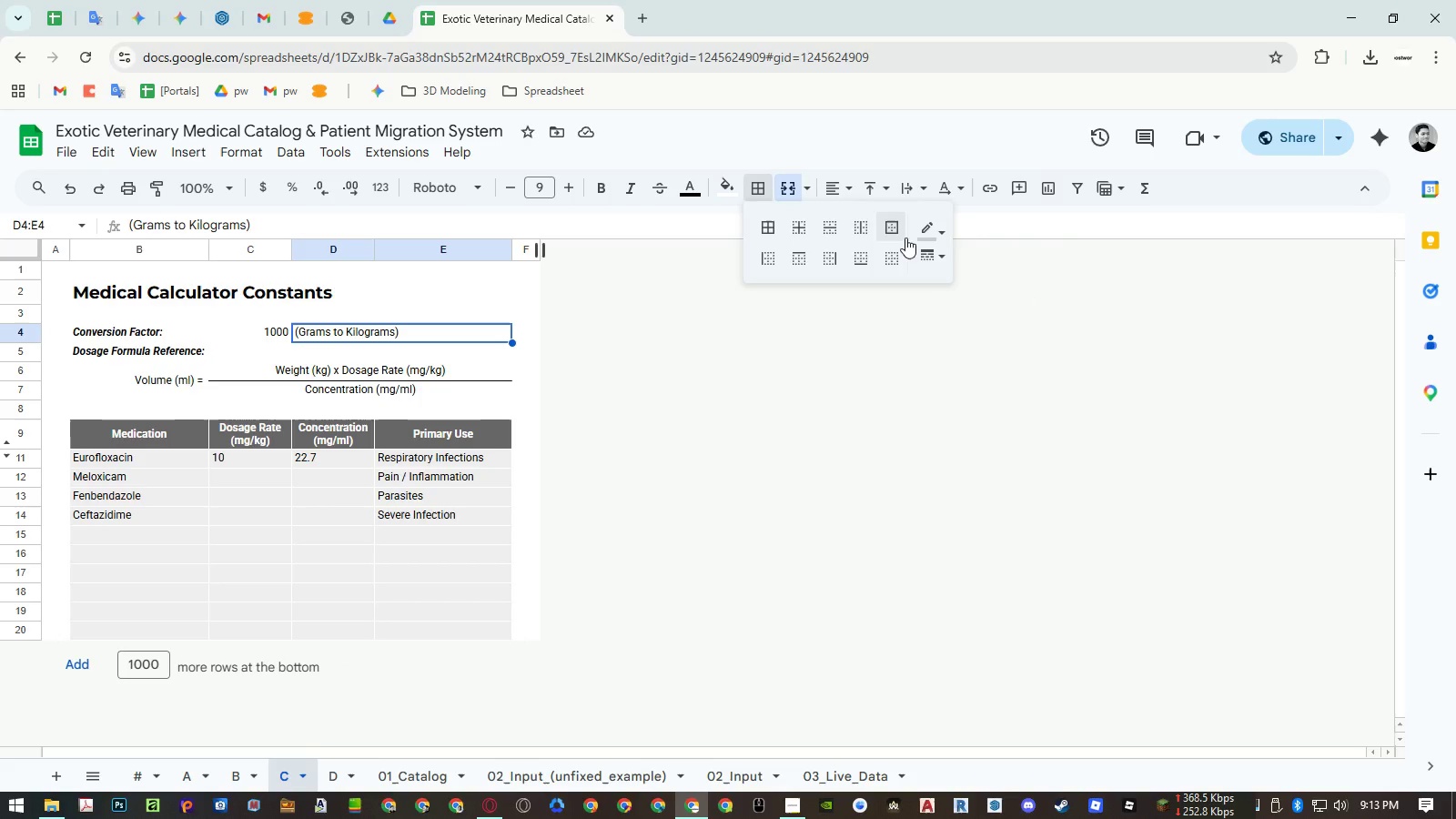 
left_click([920, 234])
 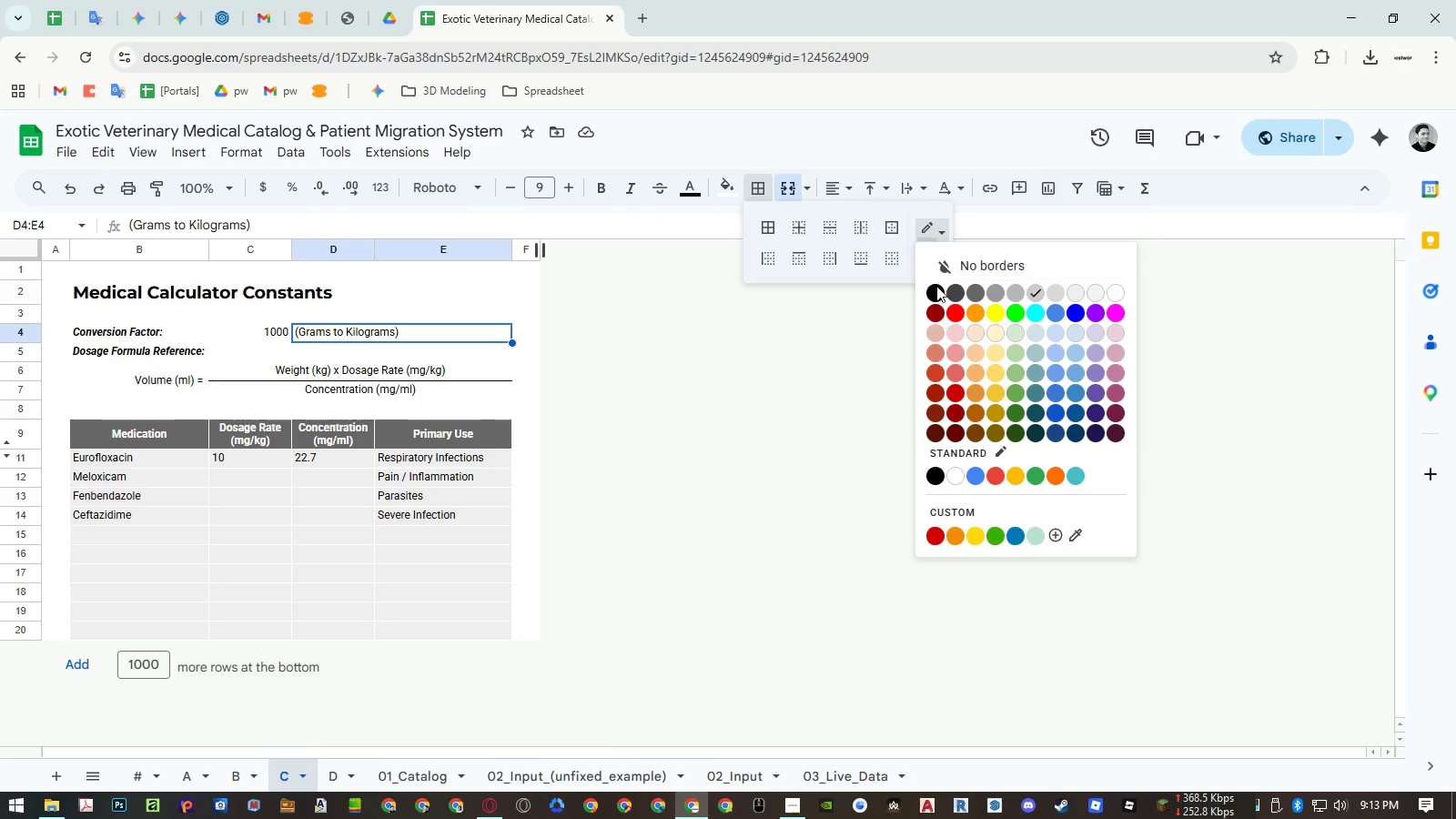 
left_click([937, 295])
 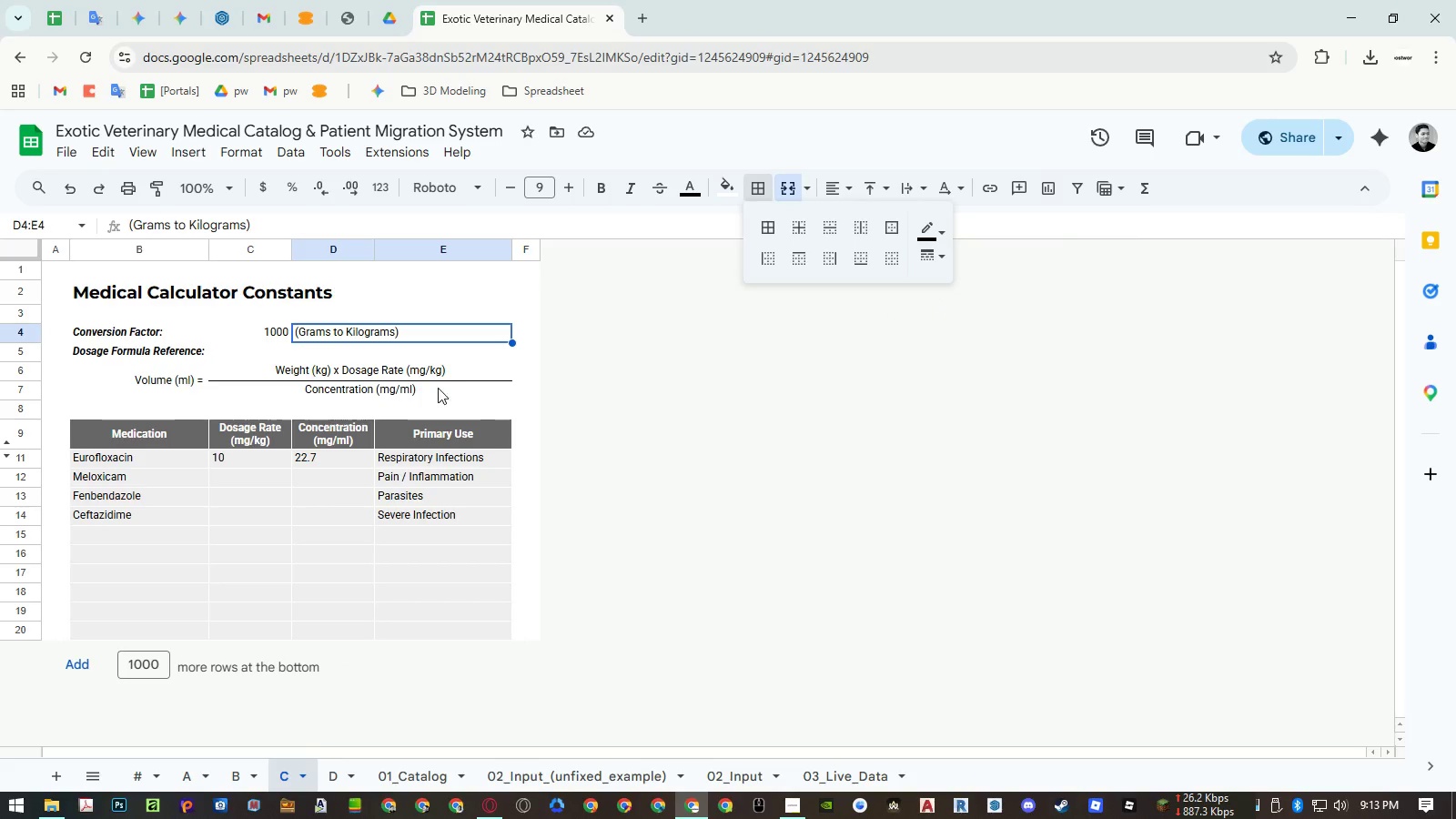 
left_click([426, 373])
 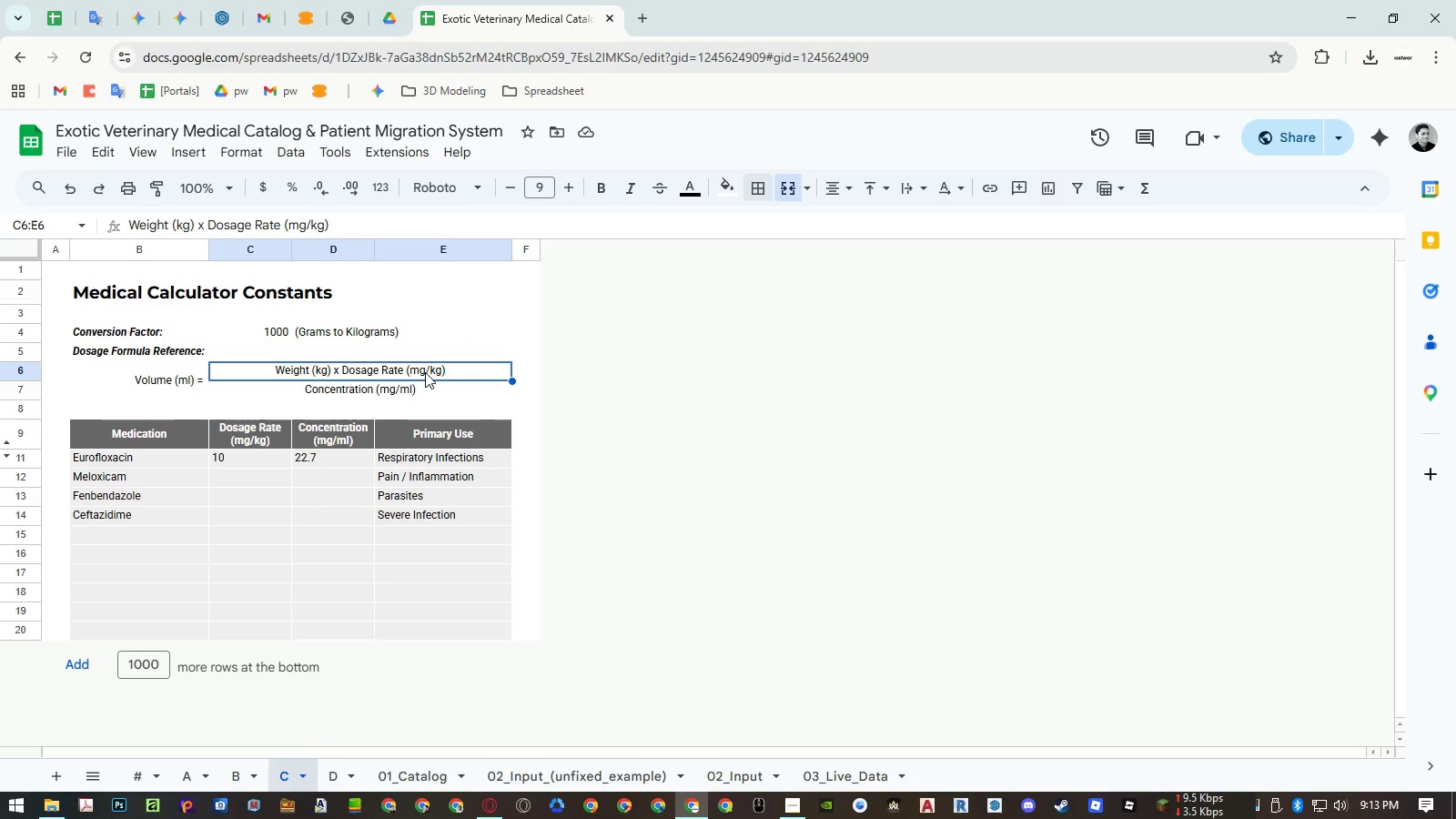 
left_click([433, 318])
 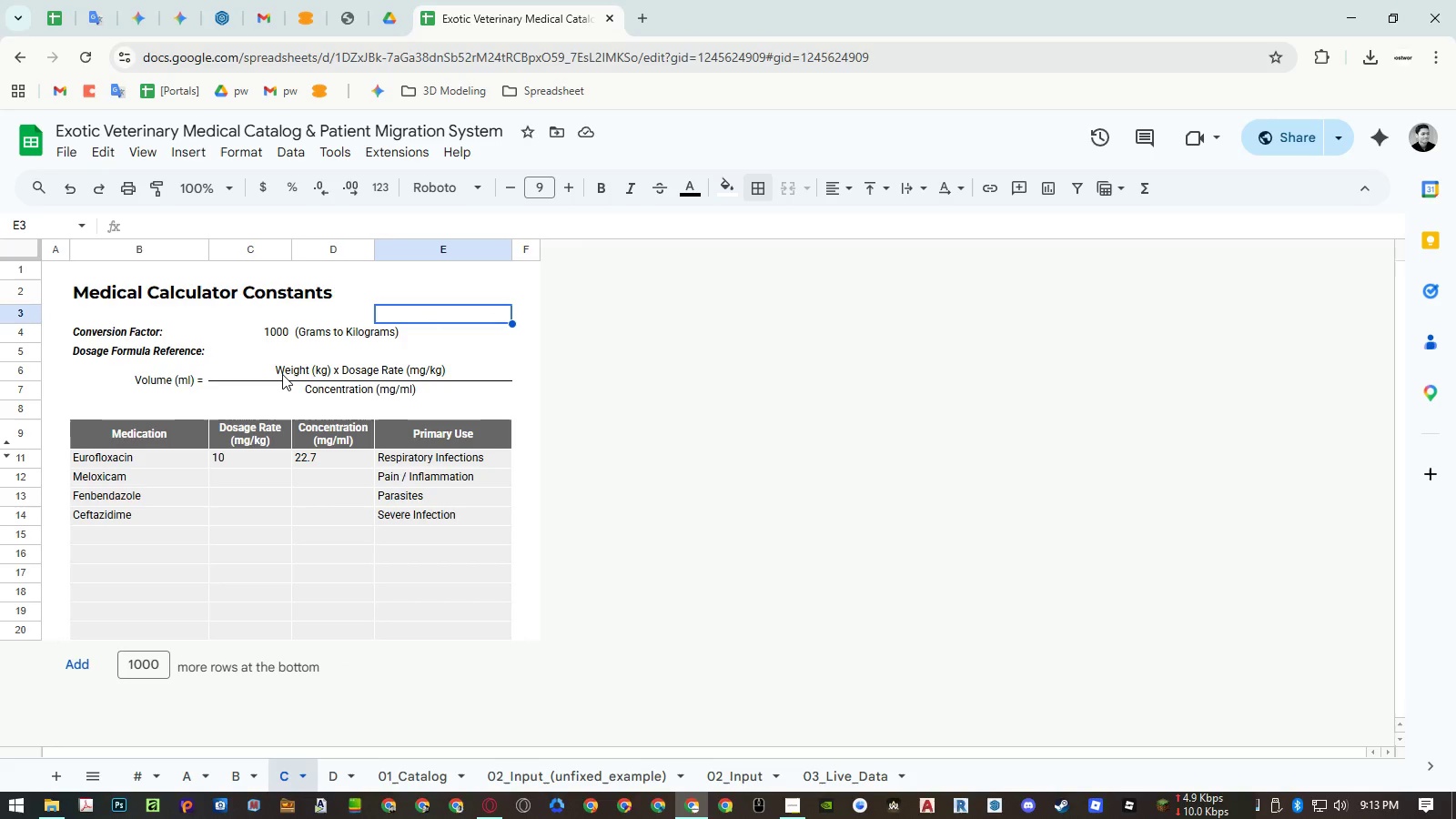 
wait(9.56)
 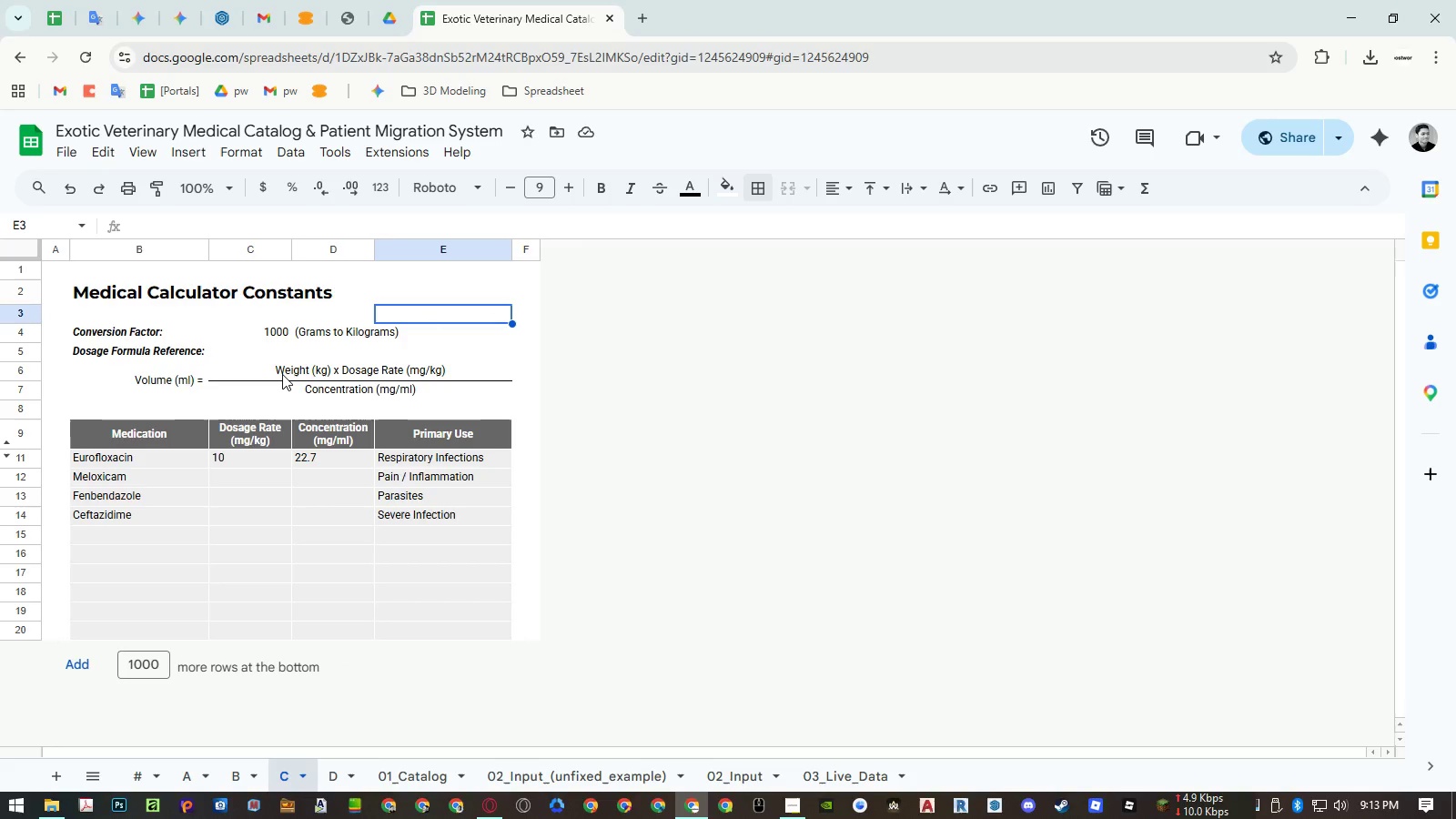 
left_click([263, 480])
 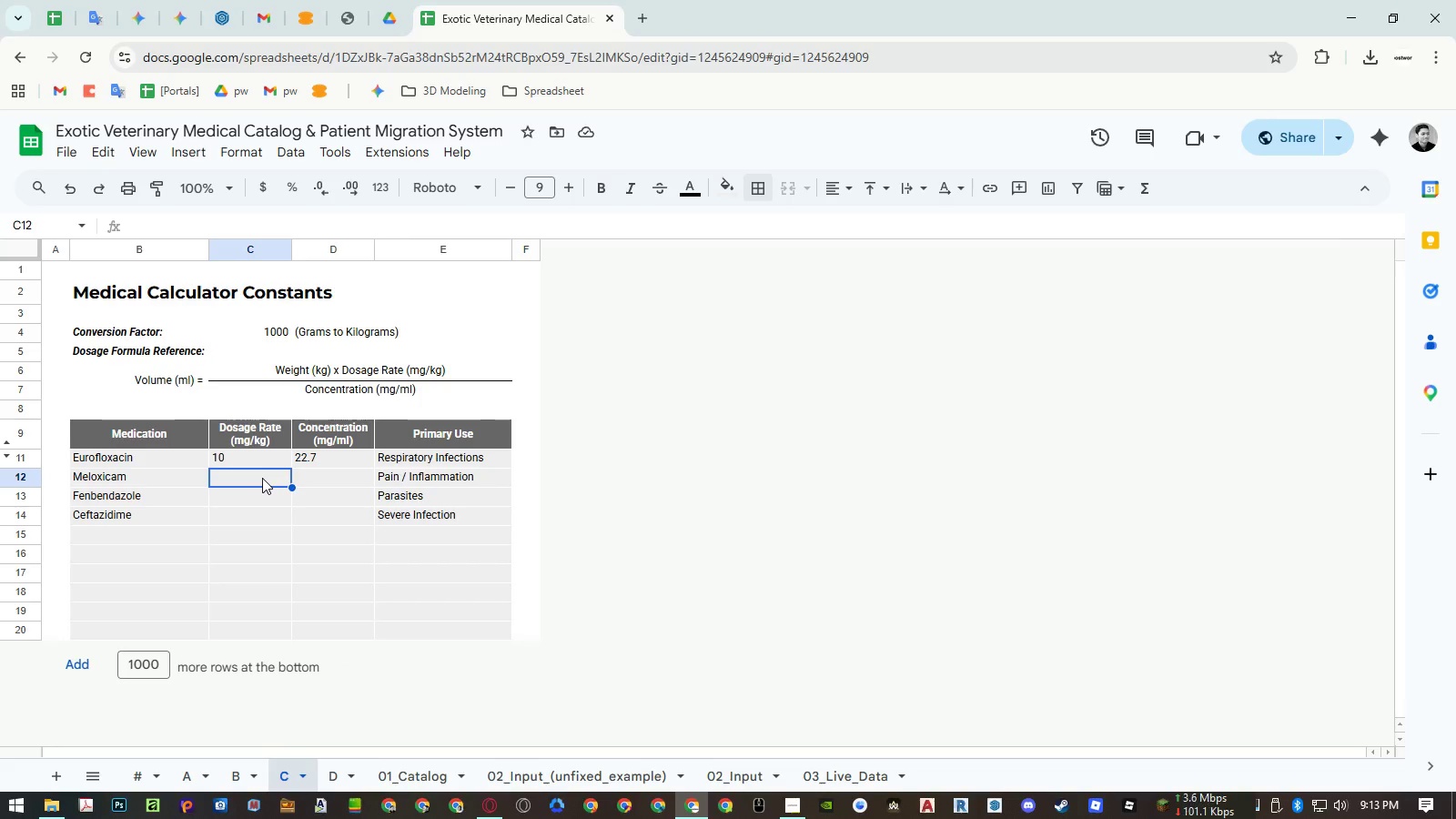 
key(Numpad0)
 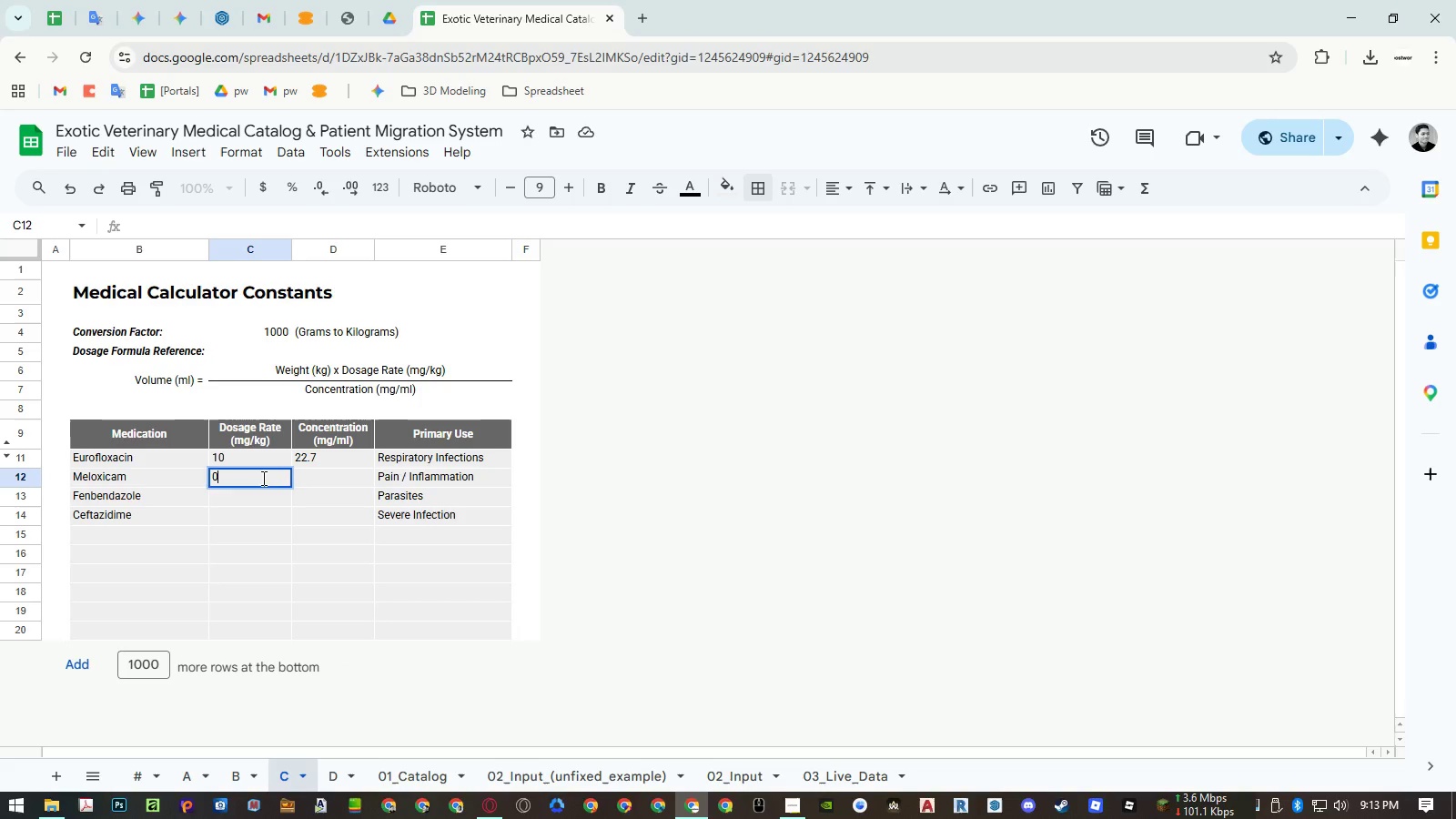 
key(NumpadDecimal)
 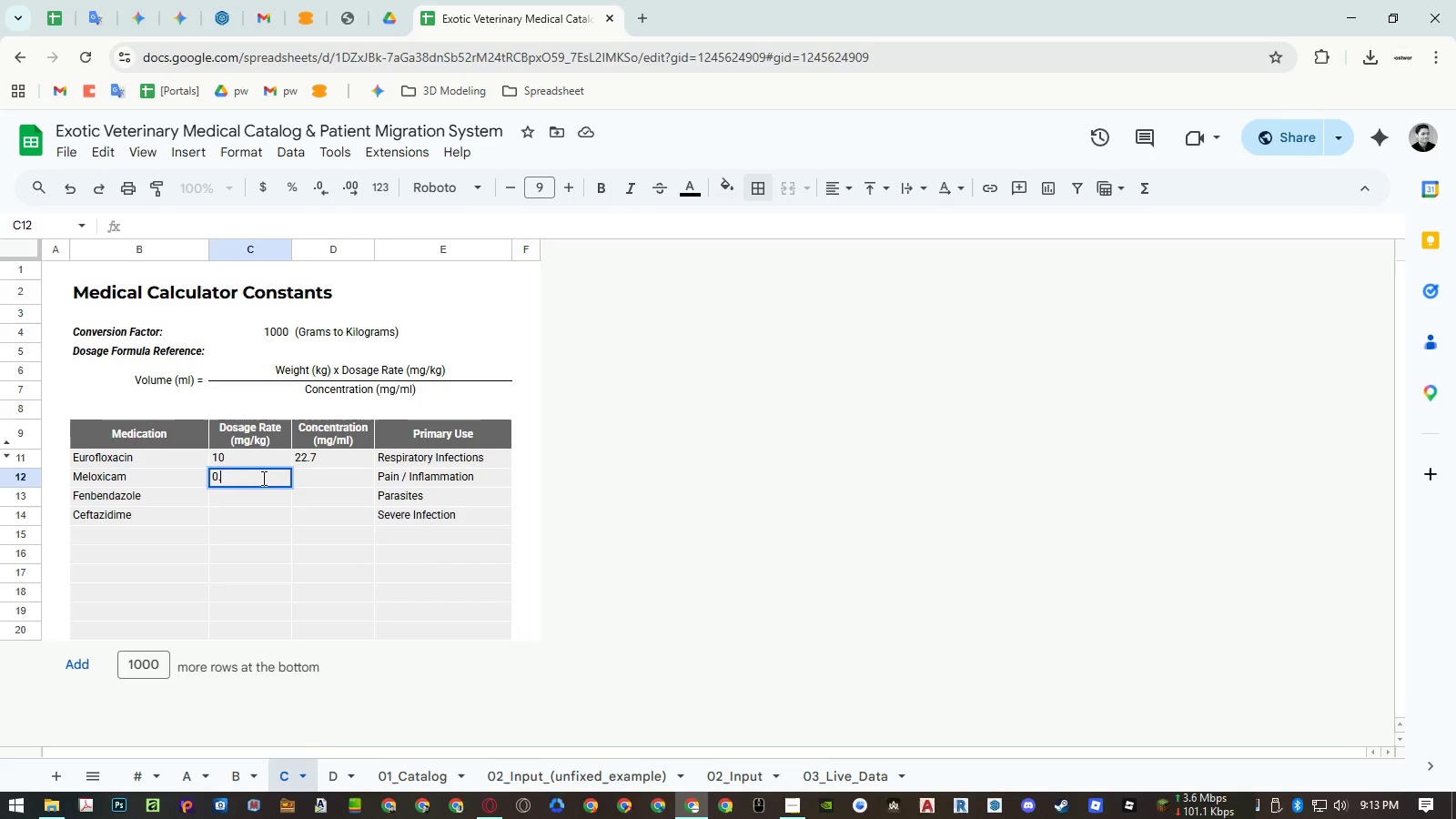 
key(Numpad2)
 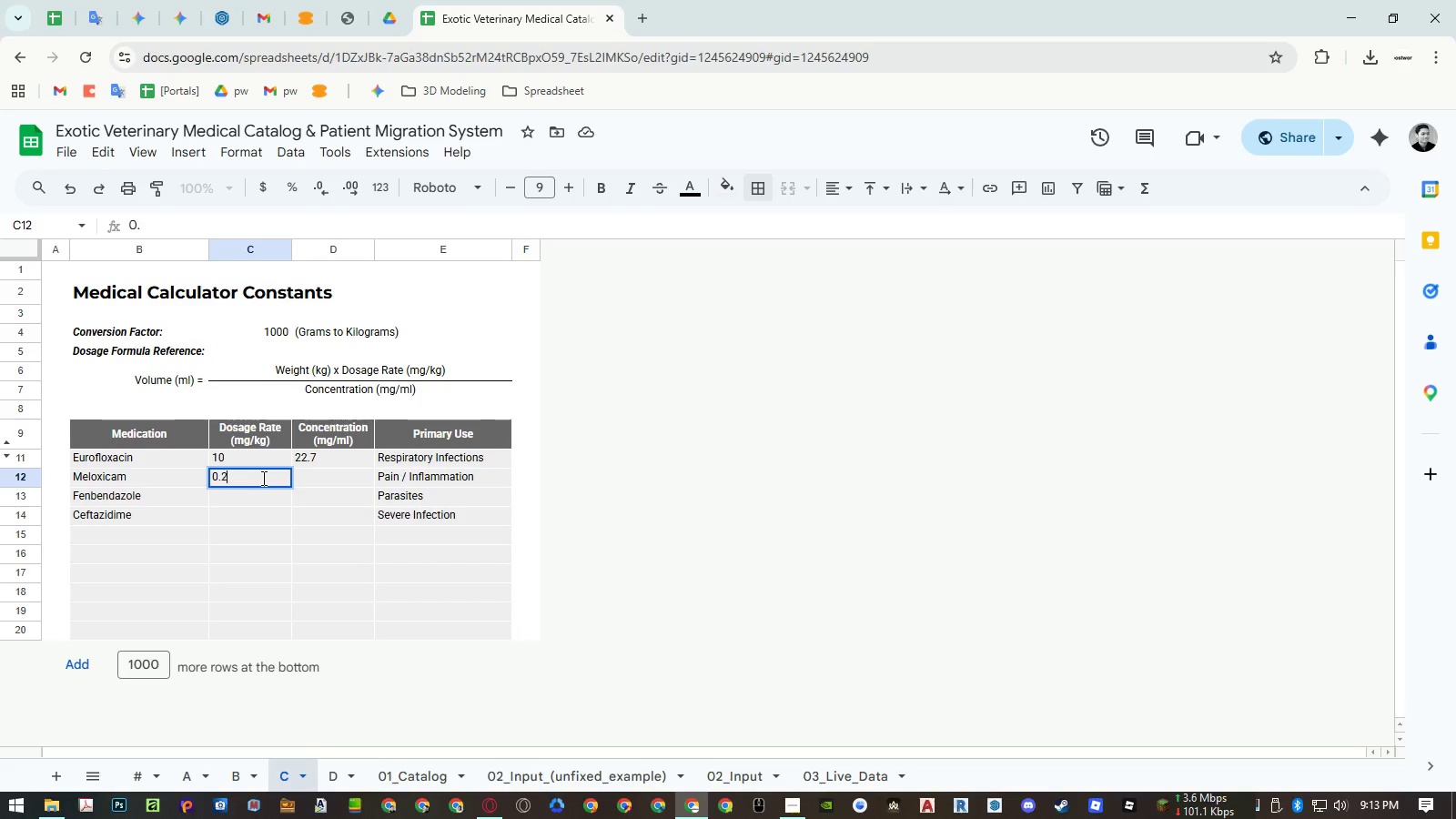 
key(NumpadEnter)
 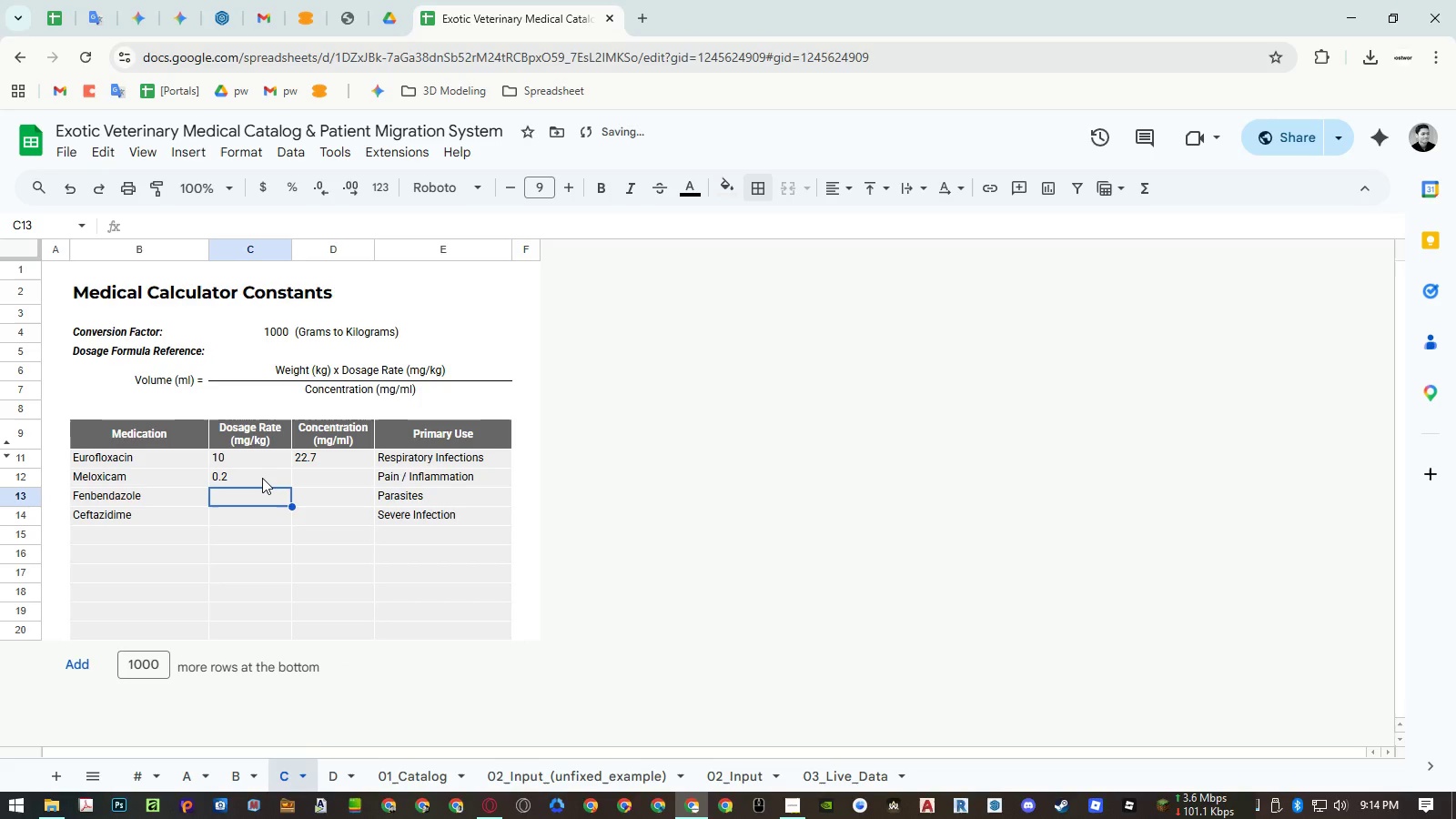 
key(Numpad5)
 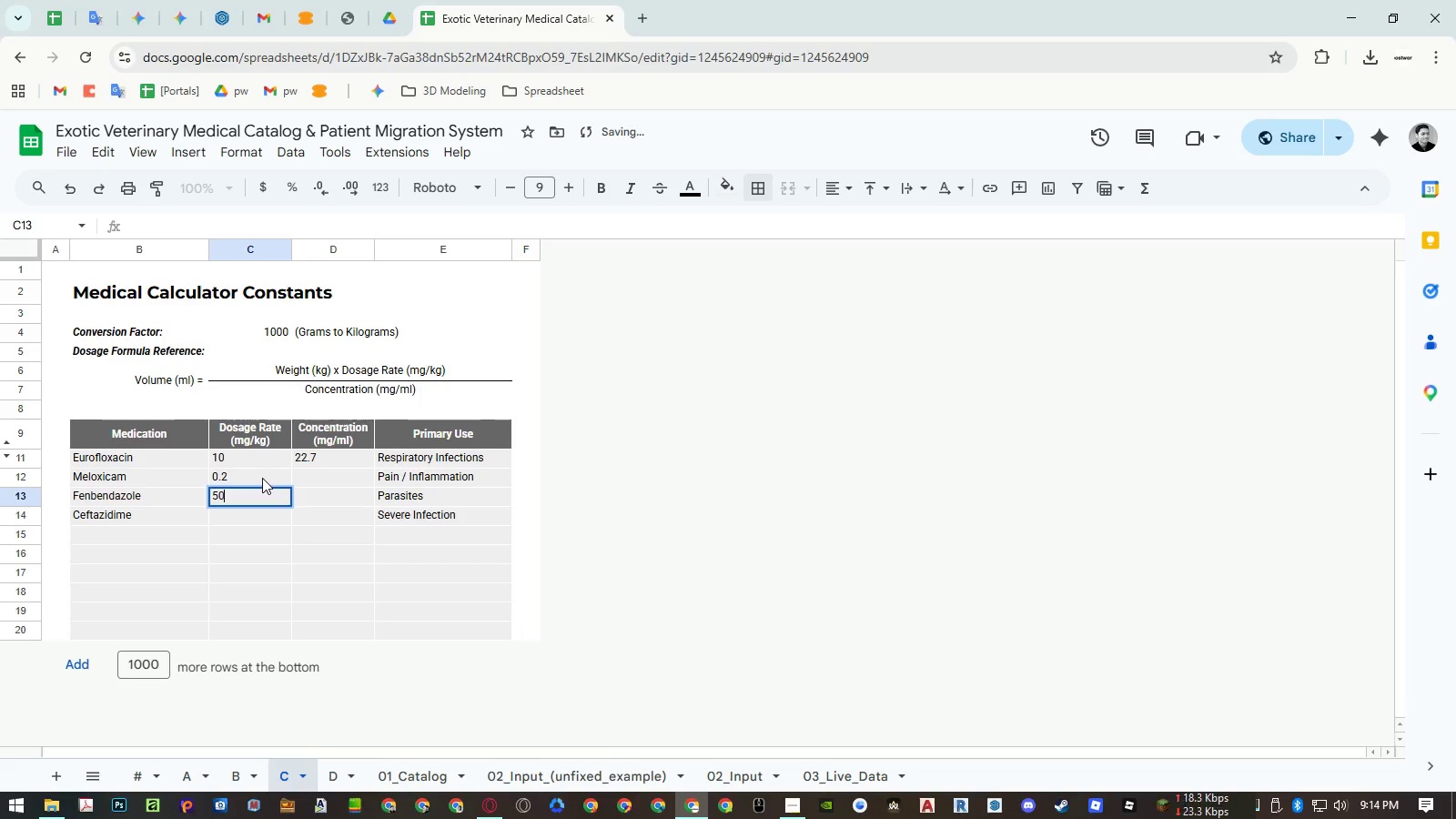 
key(Numpad0)
 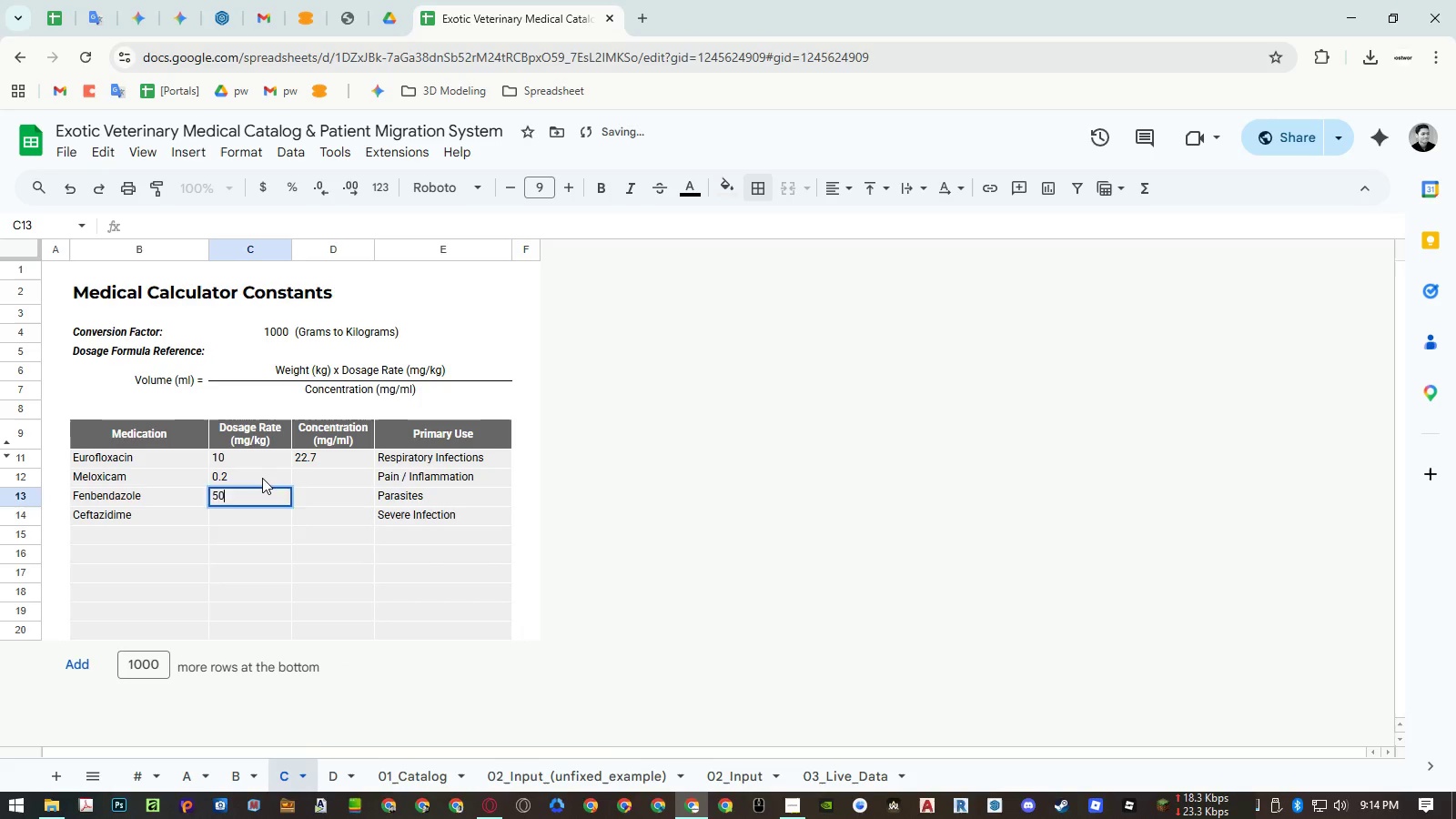 
key(NumpadEnter)
 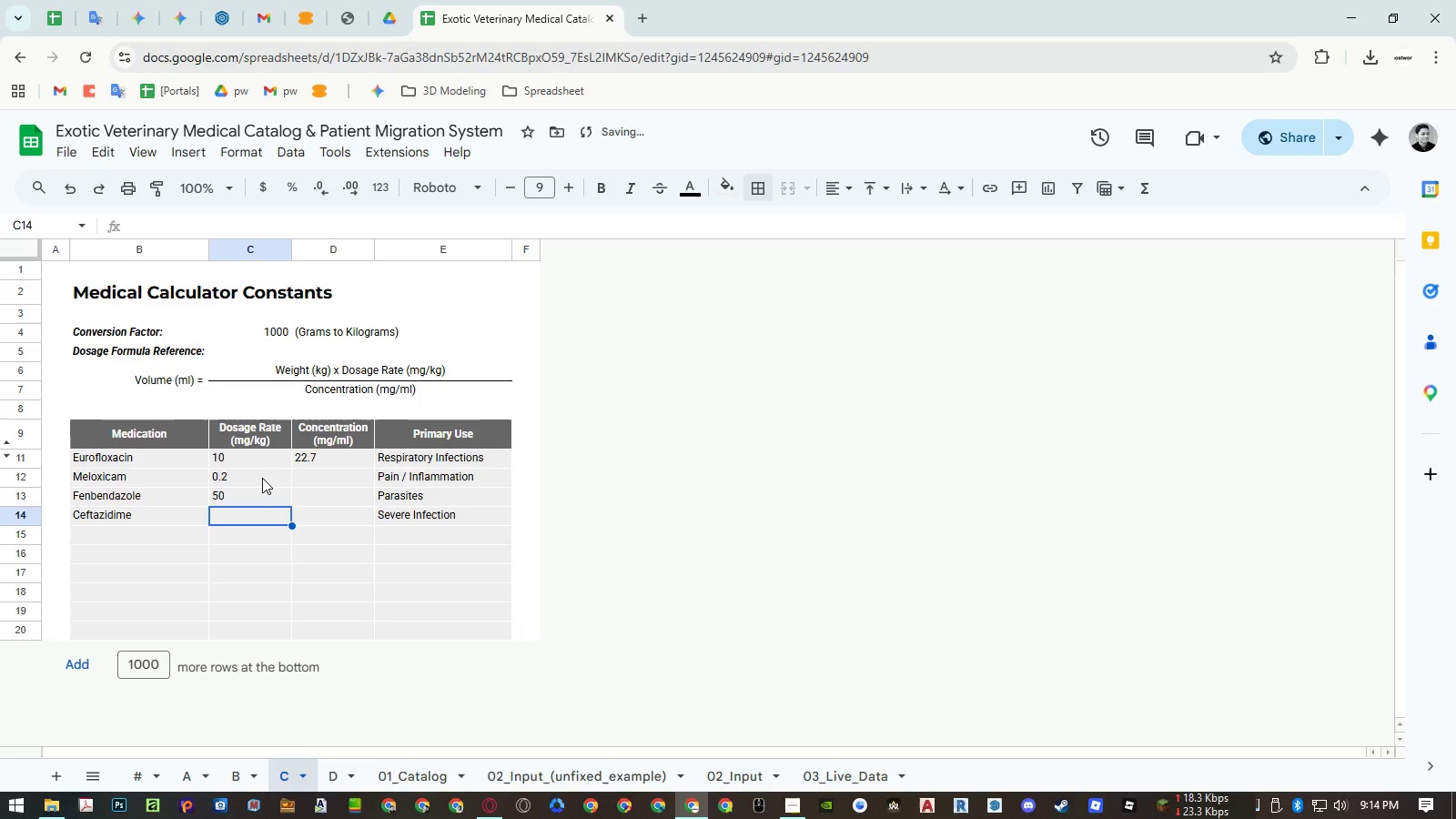 
key(Numpad2)
 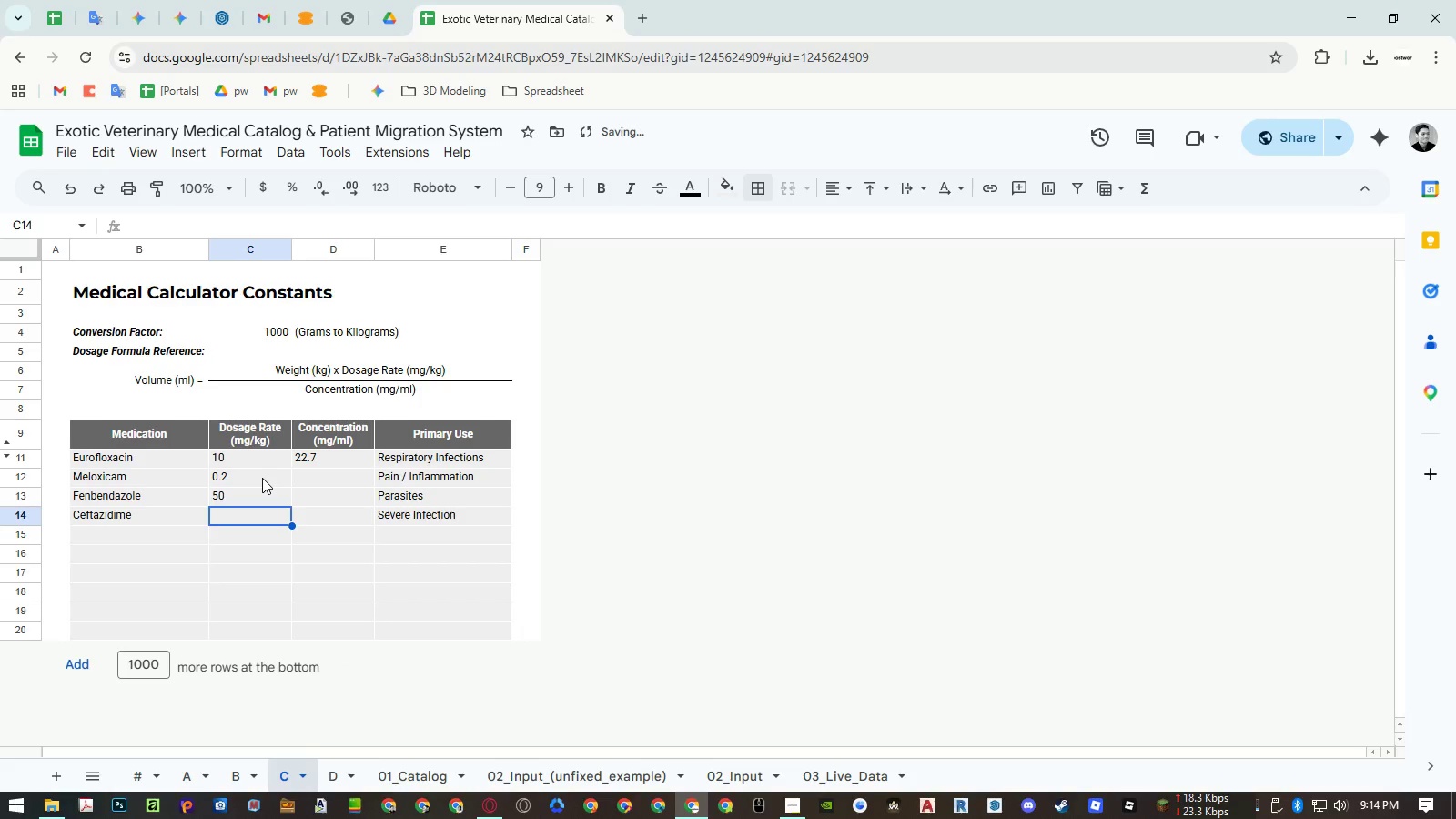 
key(Numpad0)
 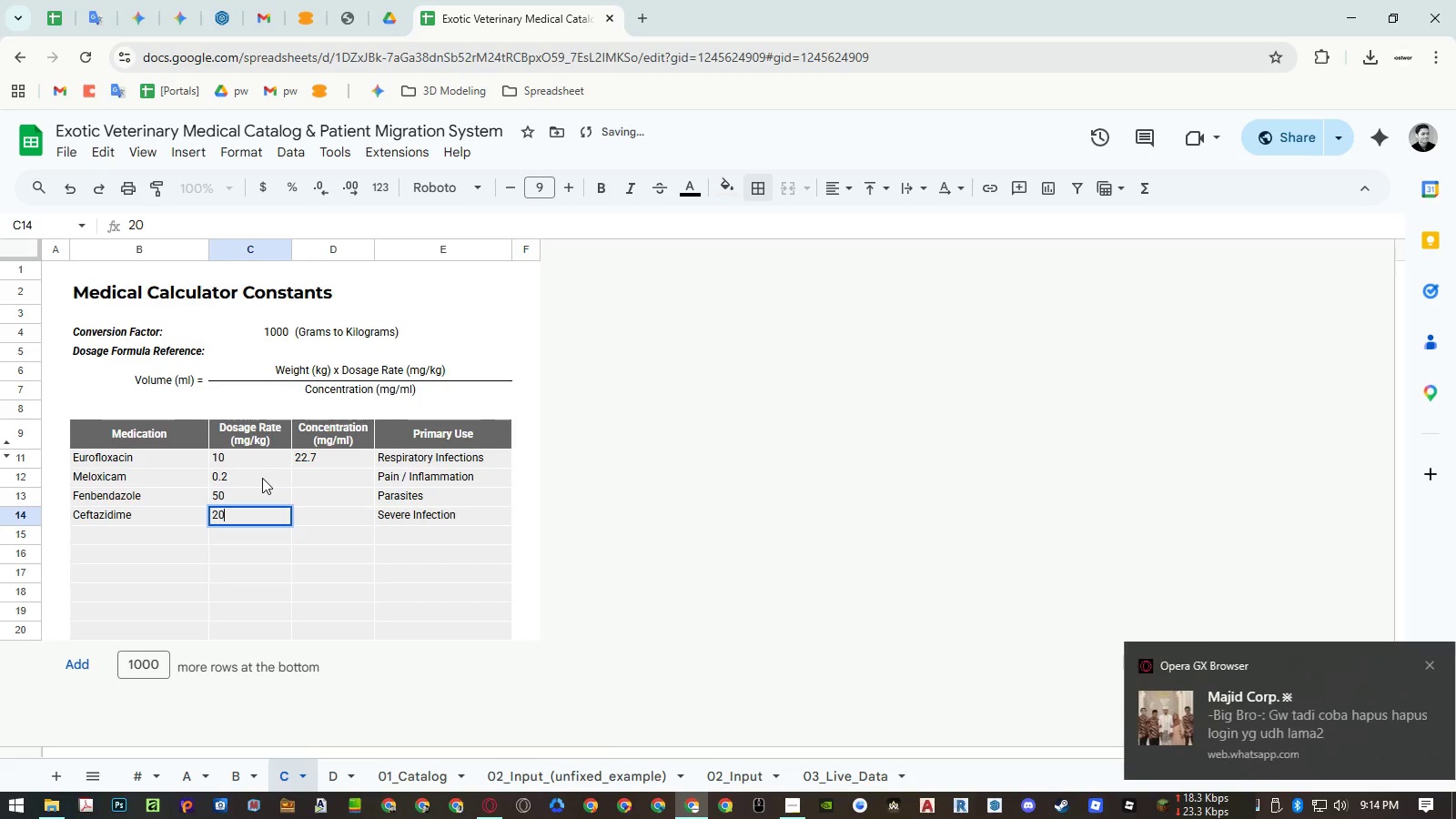 
key(NumpadEnter)
 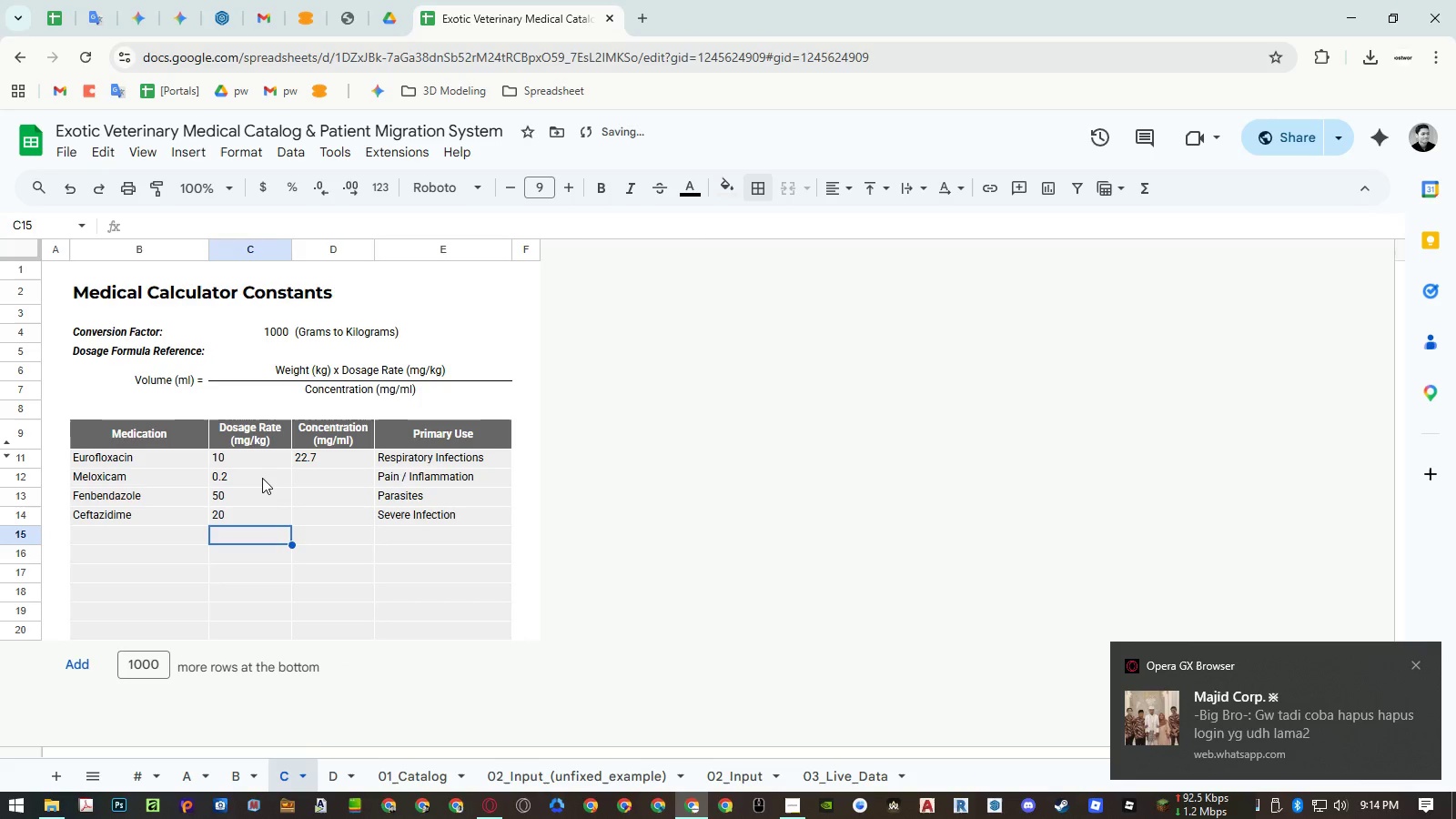 
key(ArrowRight)
 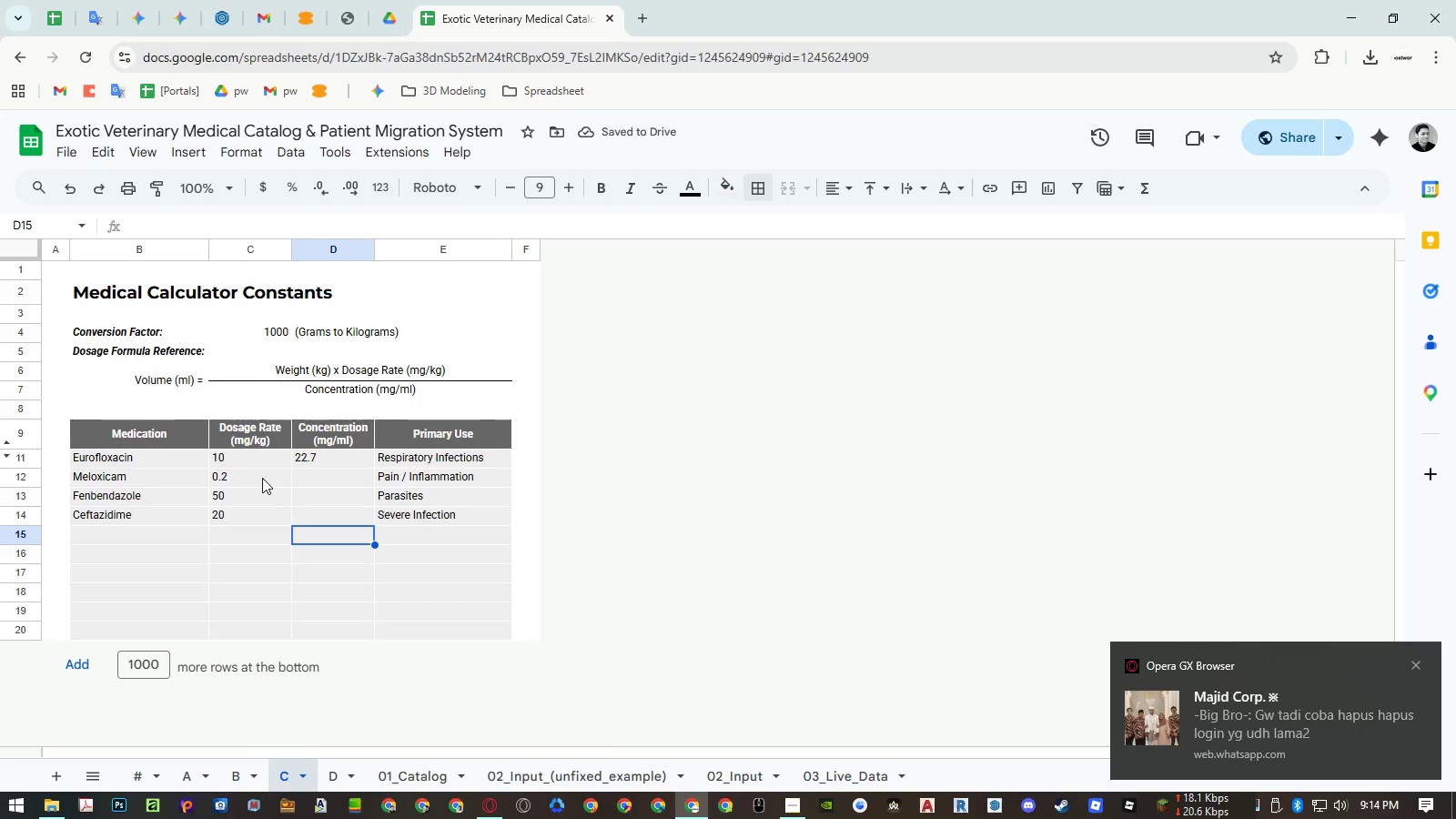 
key(Control+ControlRight)
 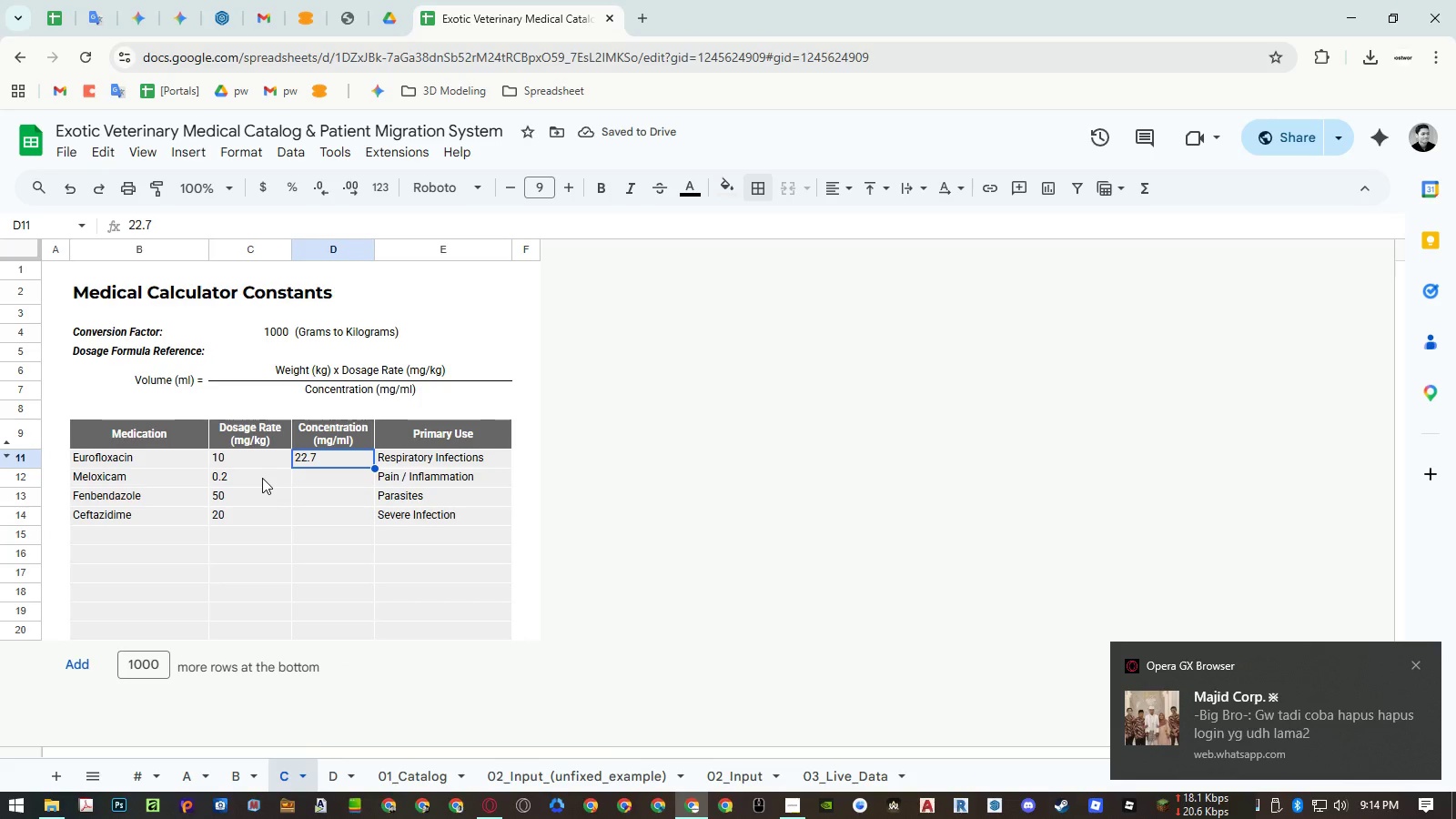 
key(Control+ArrowUp)
 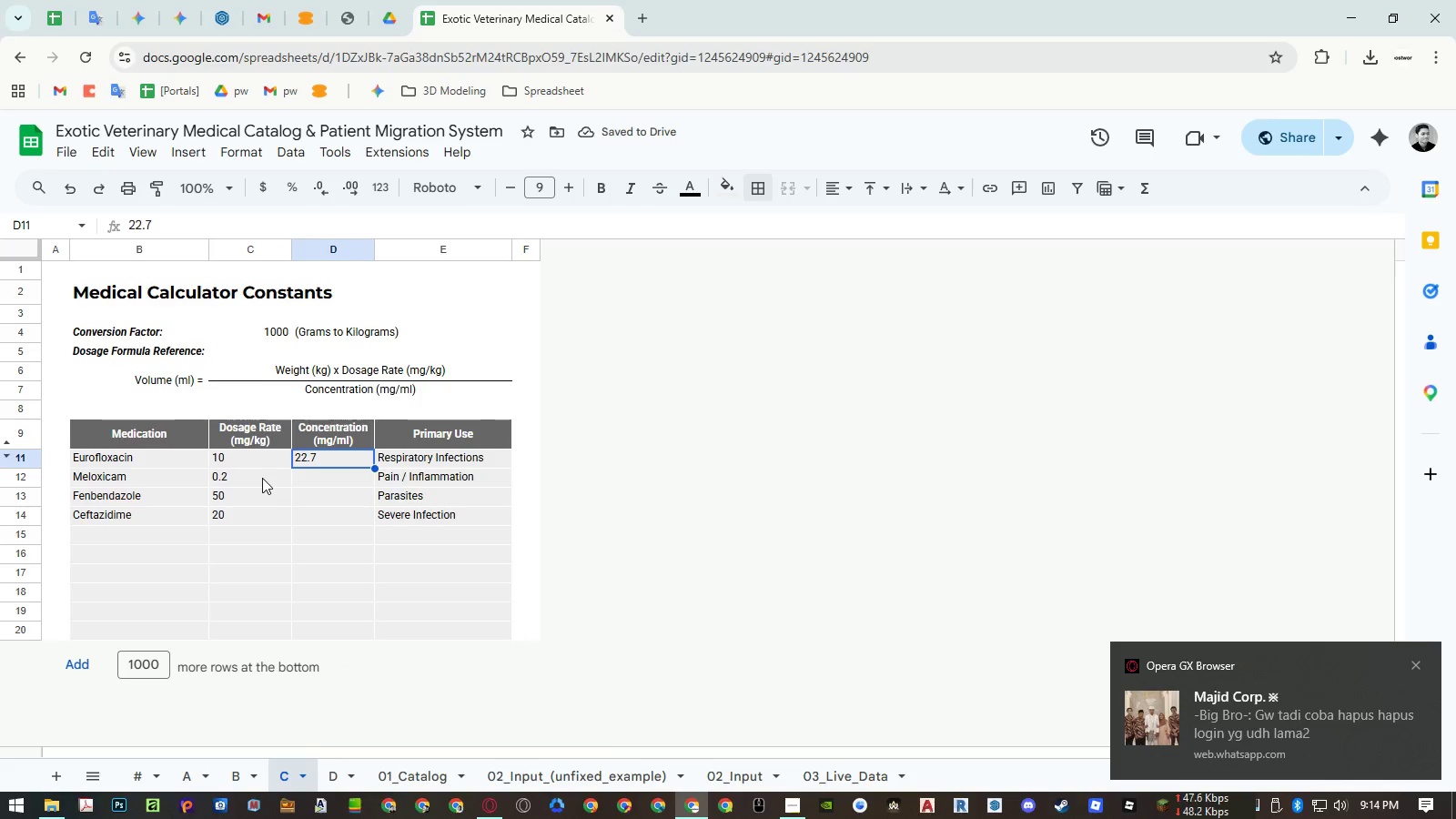 
key(ArrowDown)
 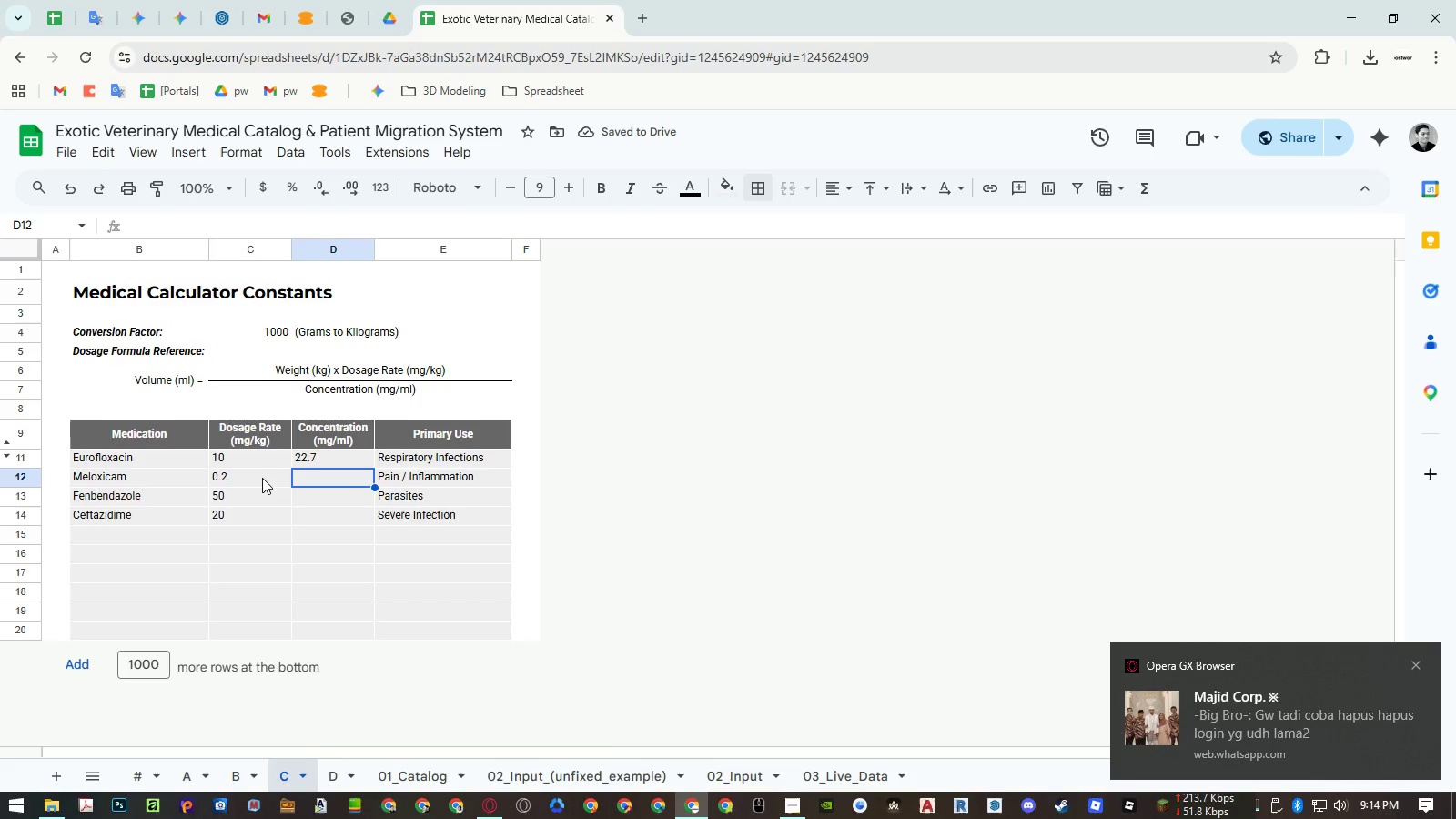 
key(Numpad1)
 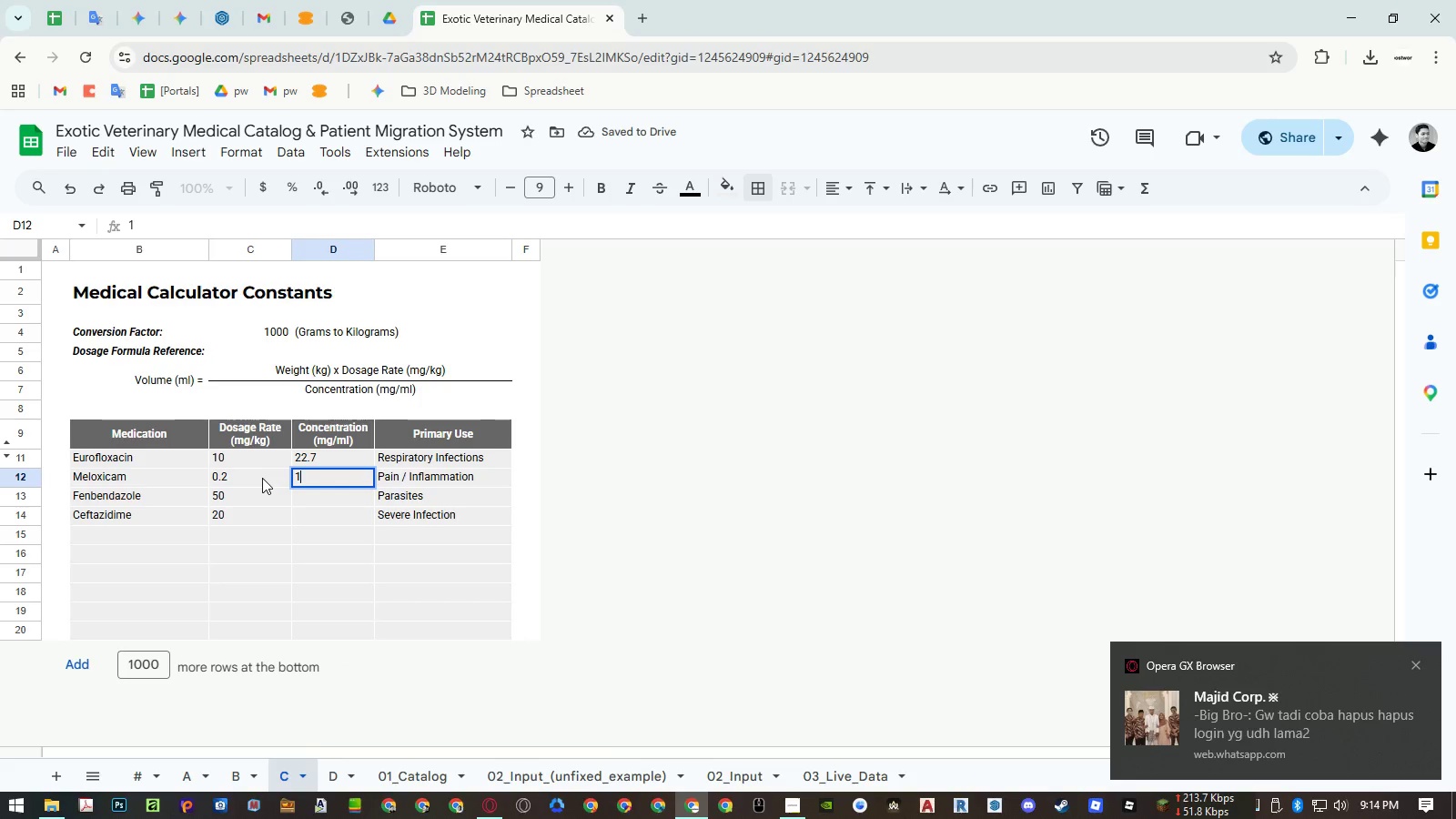 
key(NumpadDecimal)
 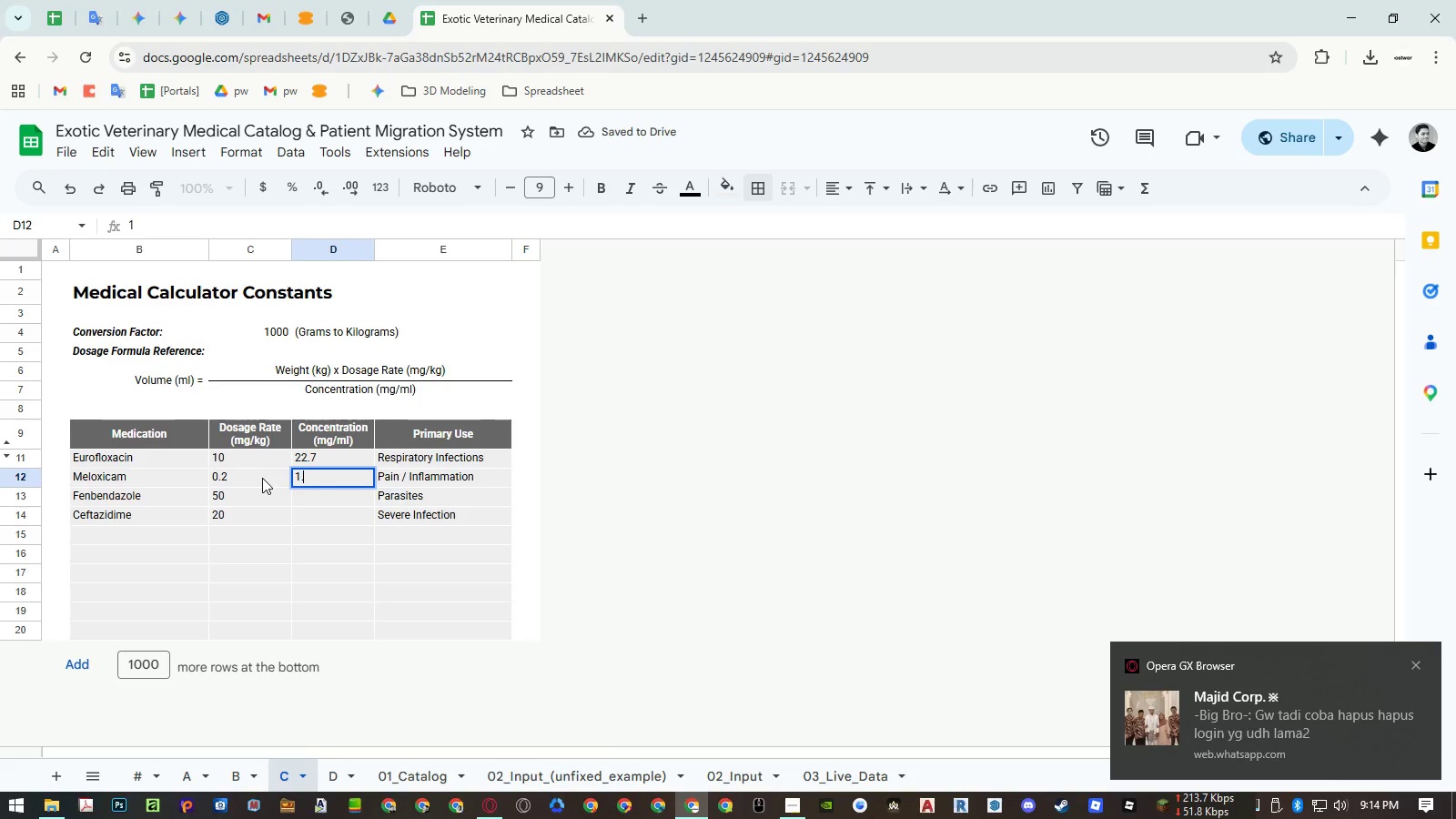 
key(Numpad5)
 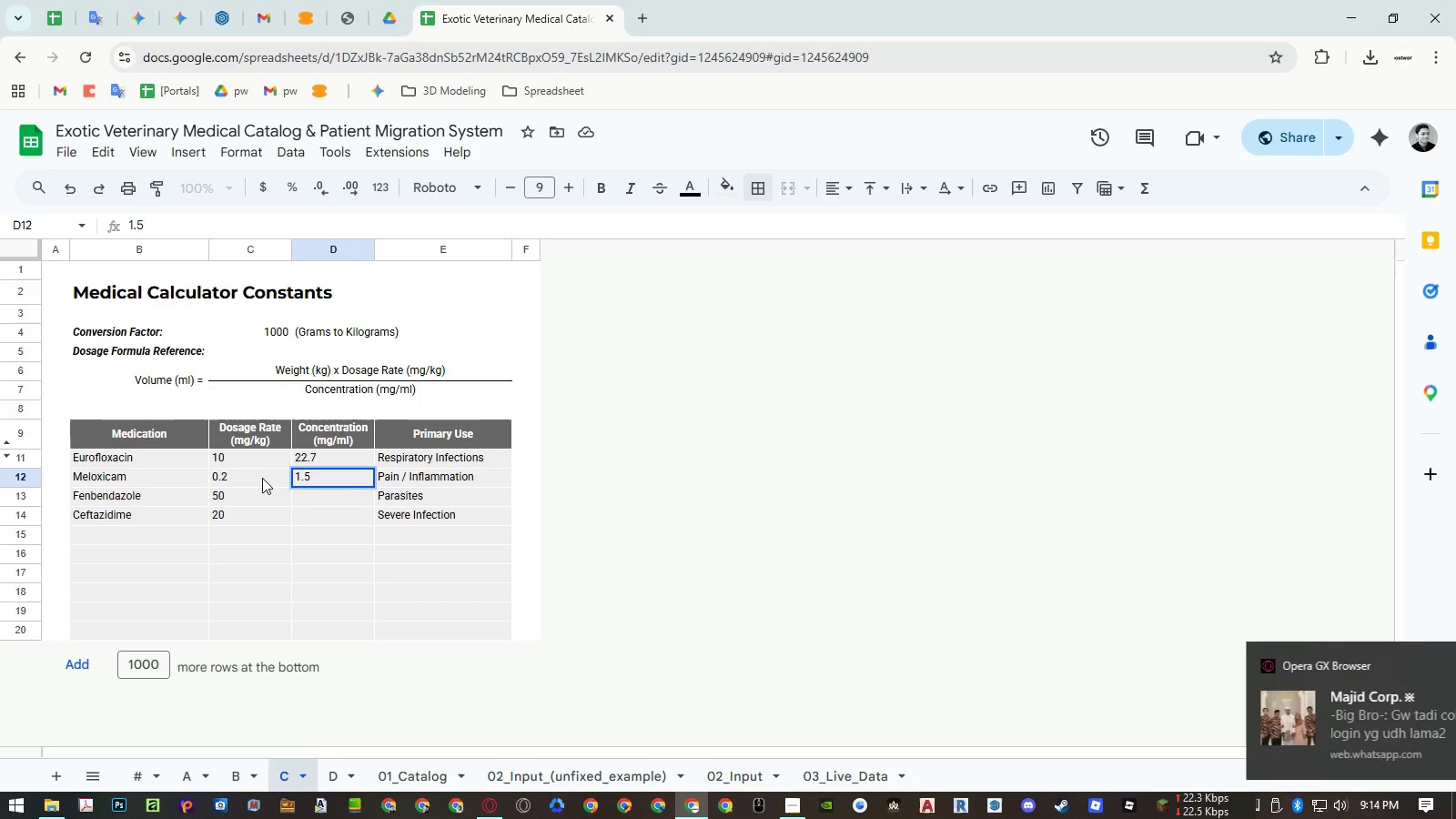 
key(NumpadEnter)
 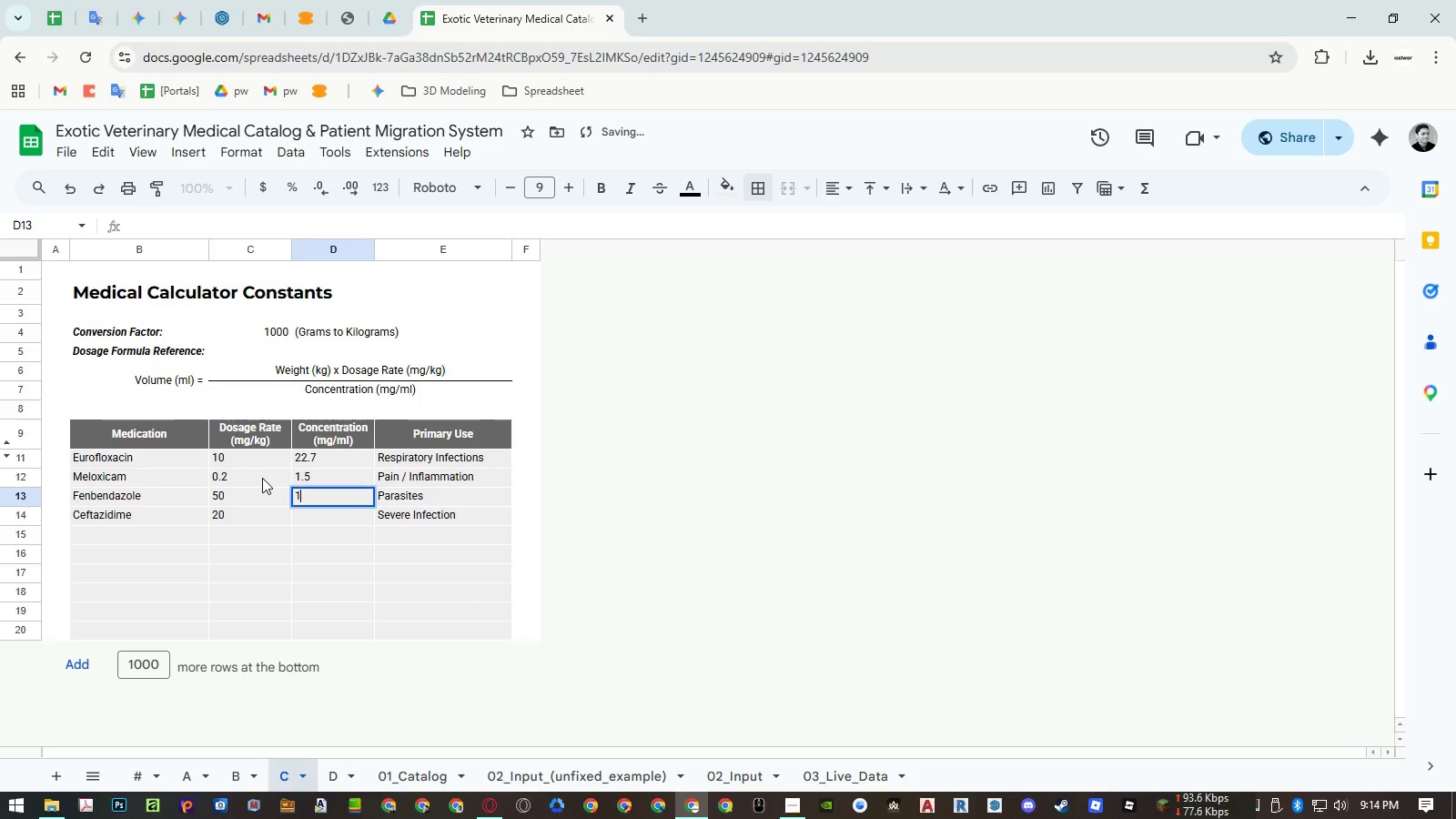 
key(Numpad1)
 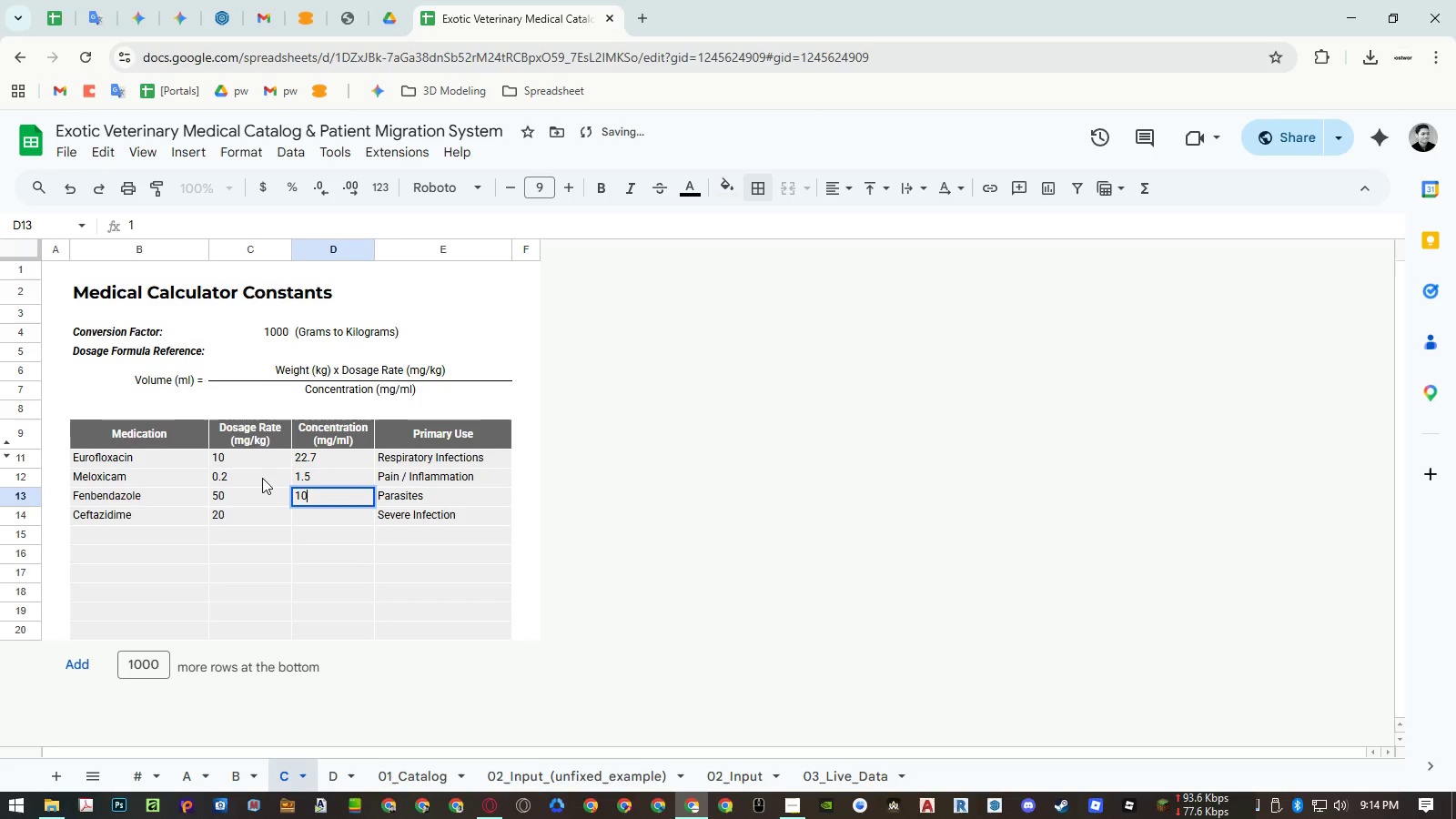 
key(Numpad0)
 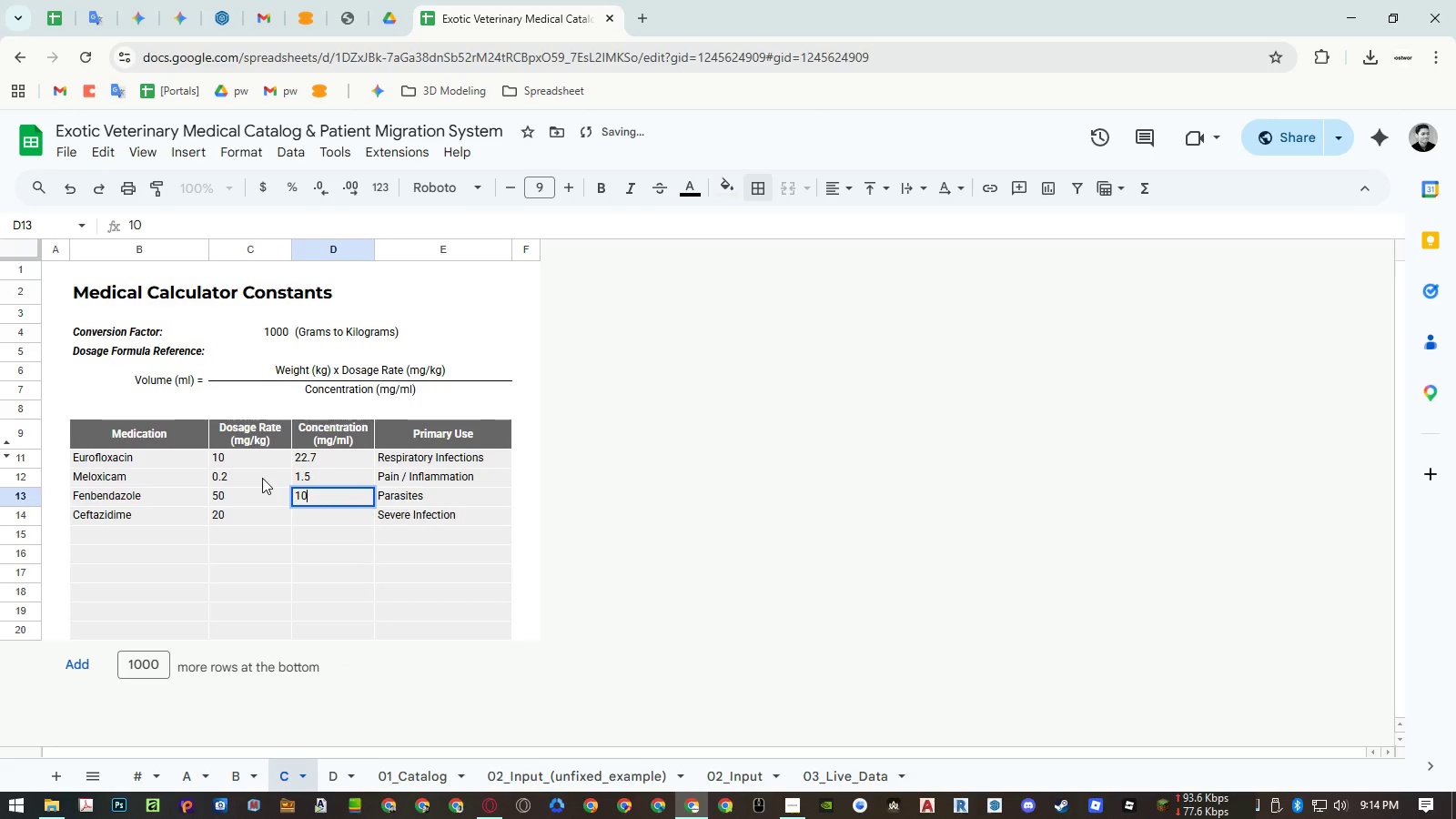 
key(Numpad0)
 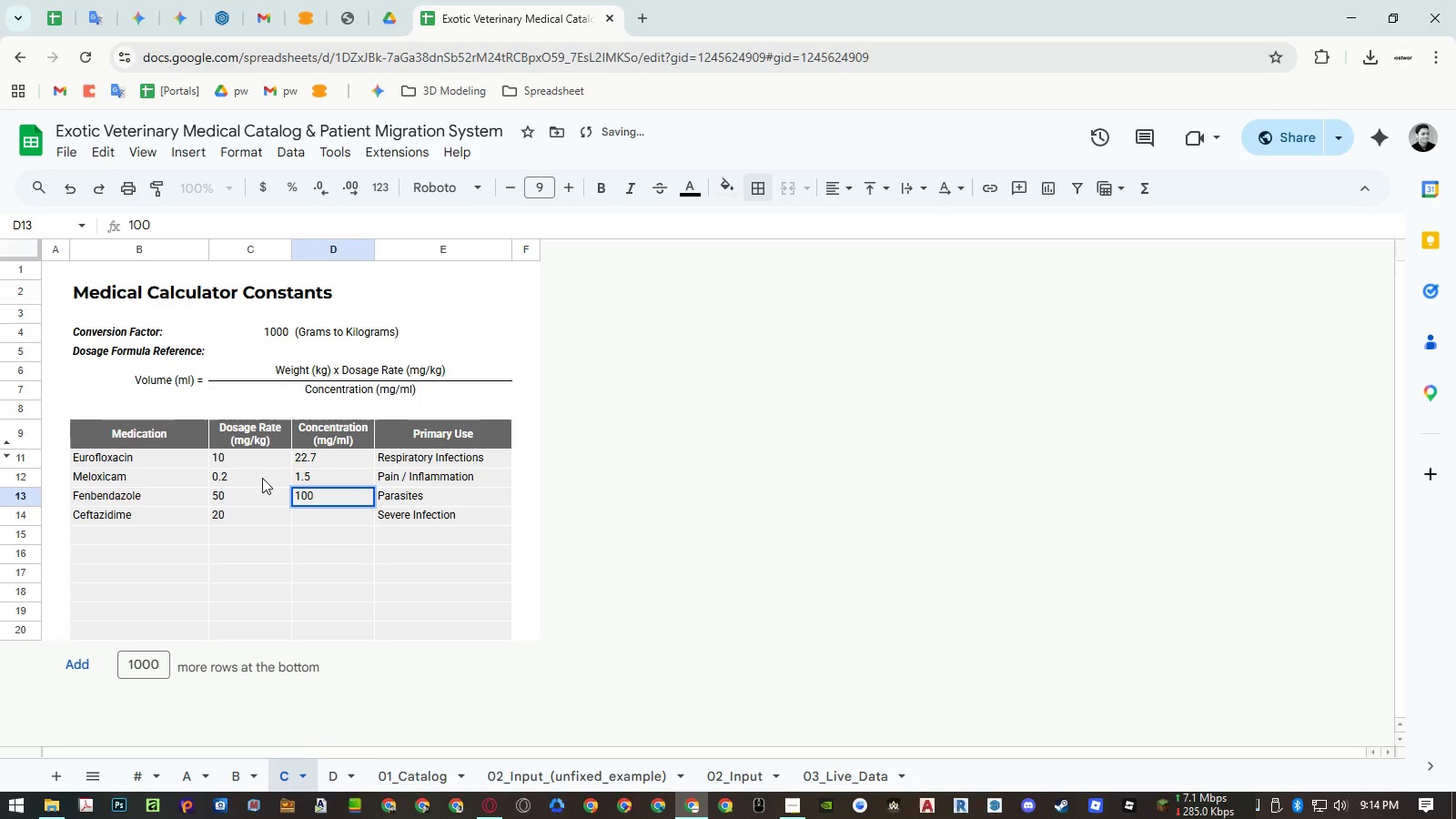 
key(NumpadEnter)
 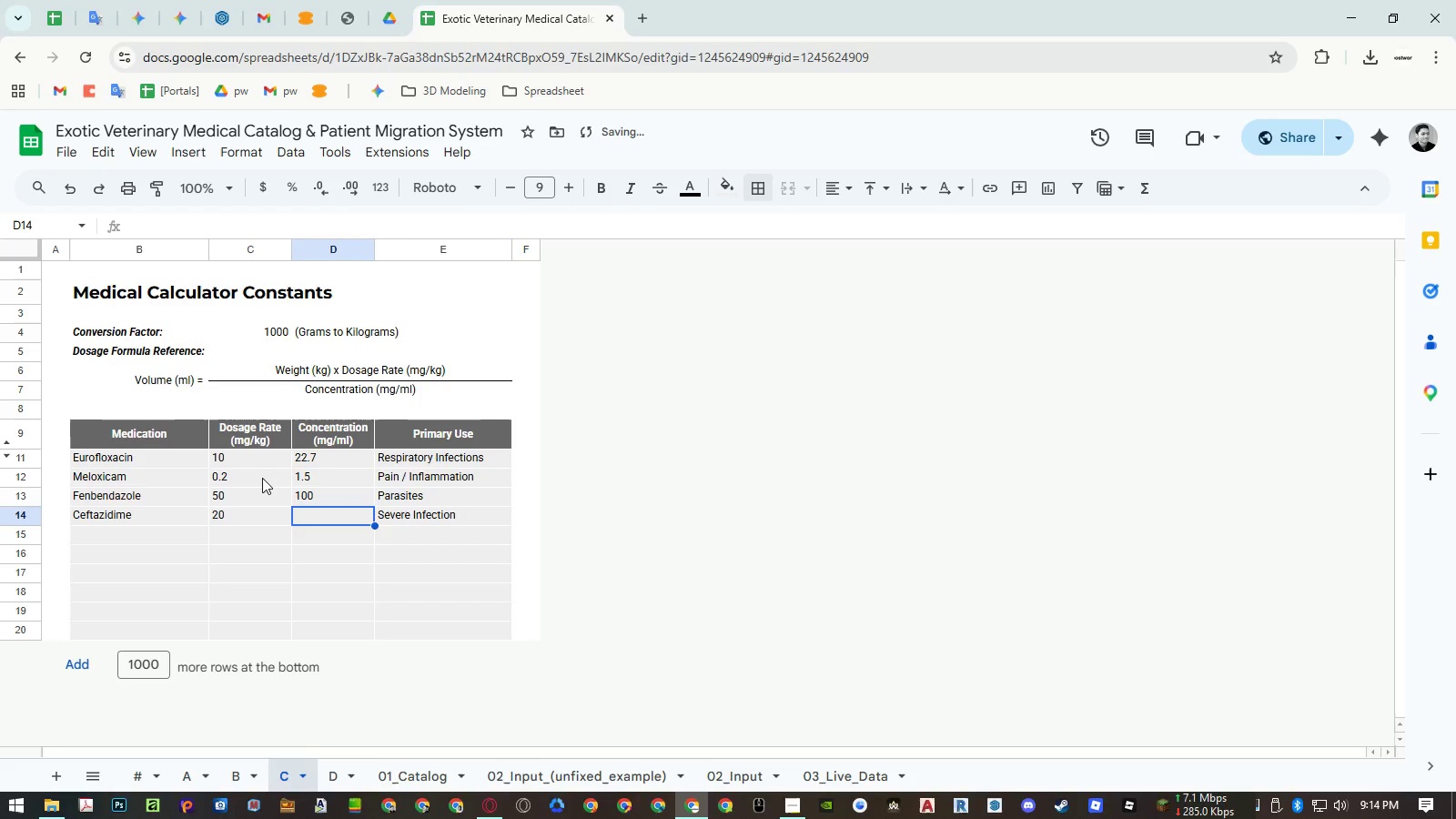 
key(Numpad5)
 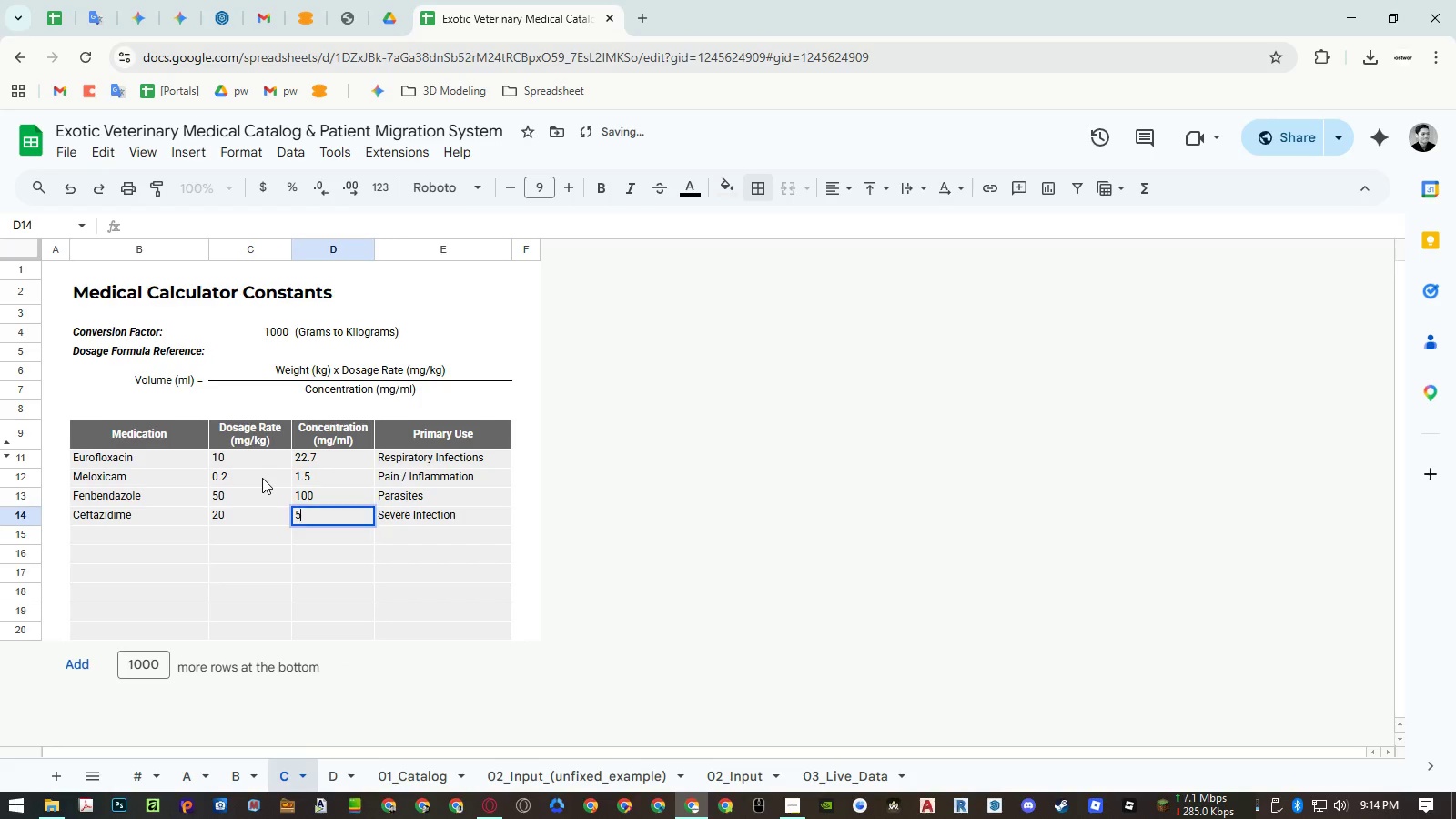 
key(Numpad0)
 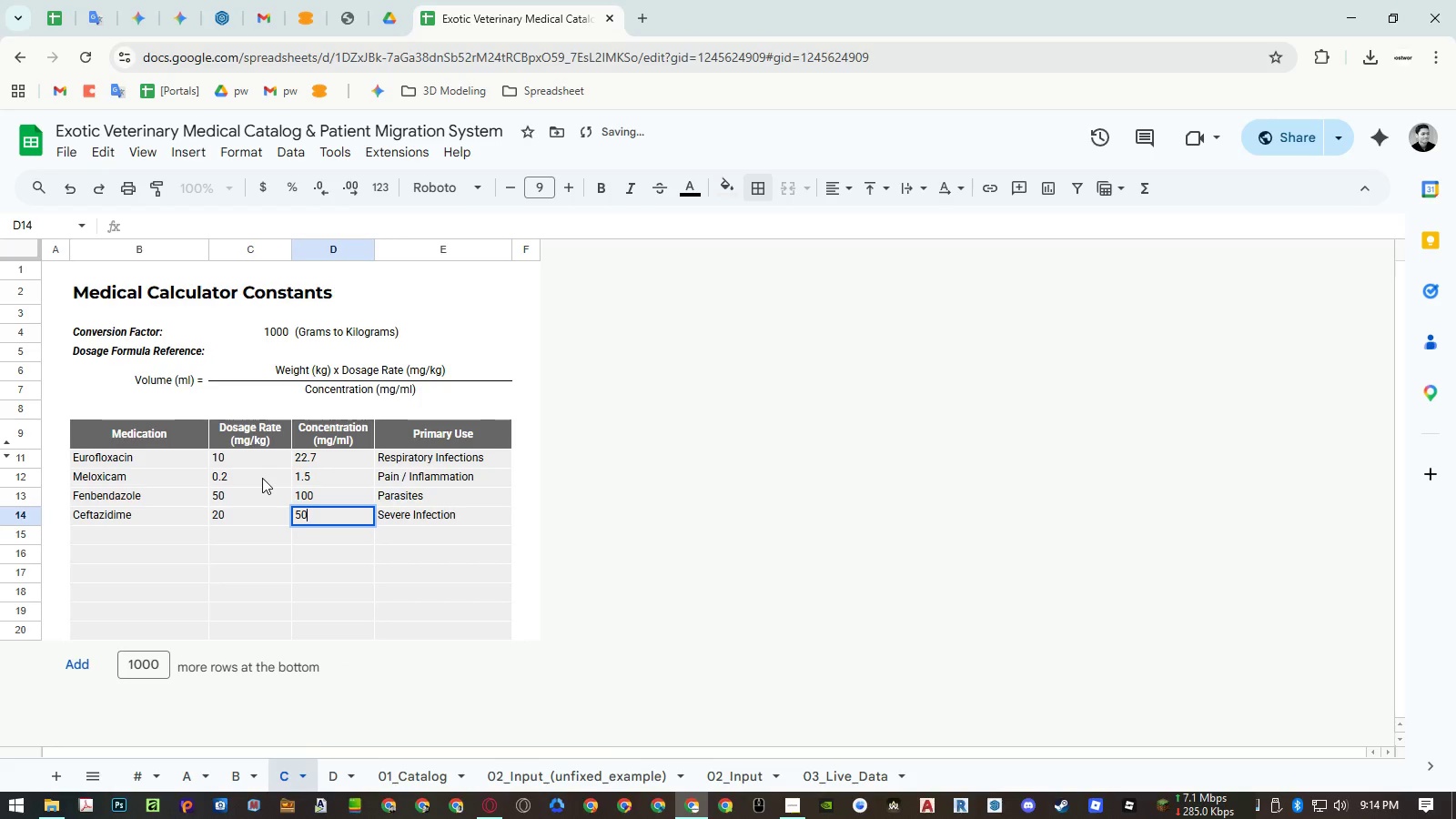 
key(NumpadEnter)
 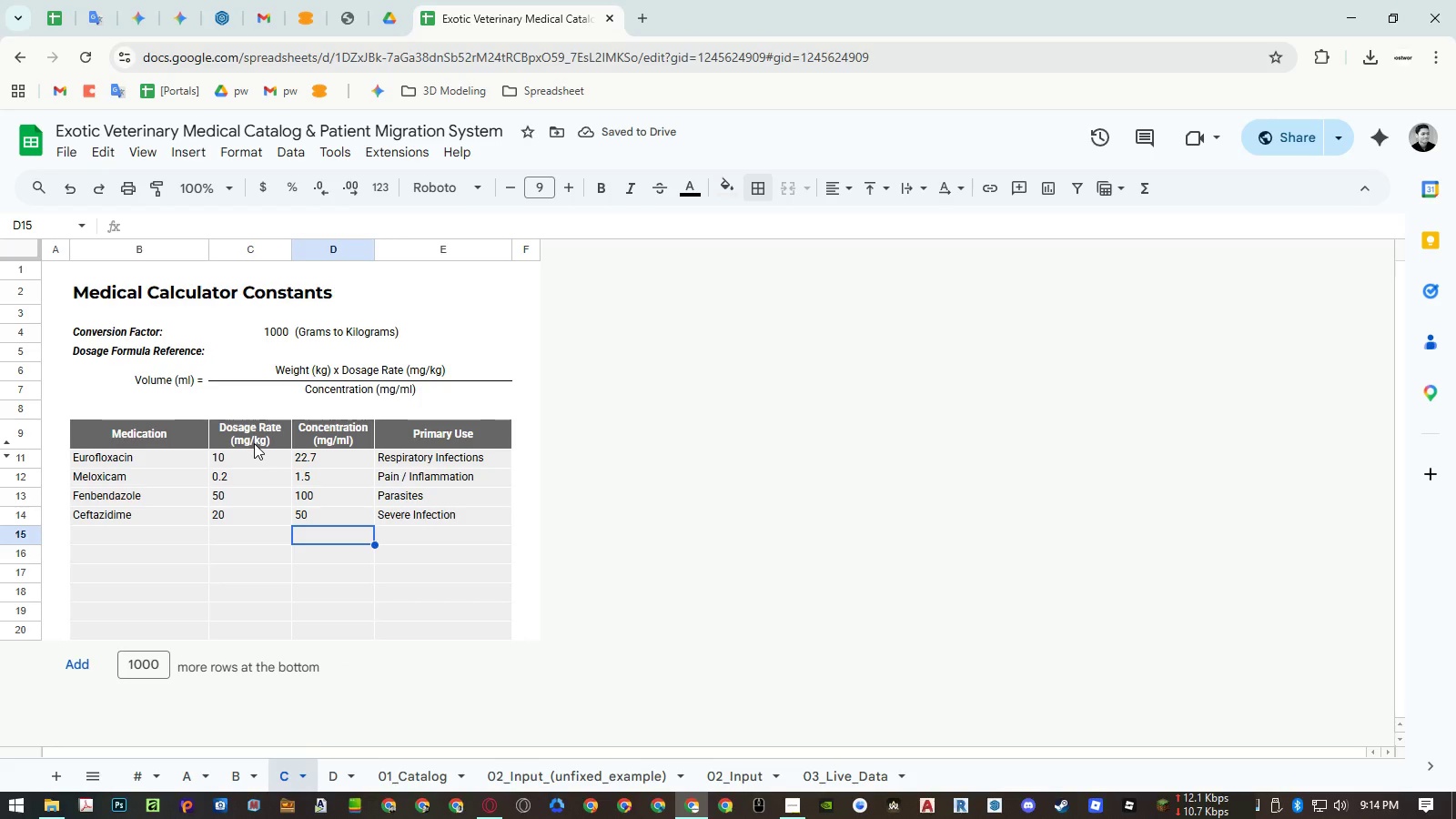 
wait(8.75)
 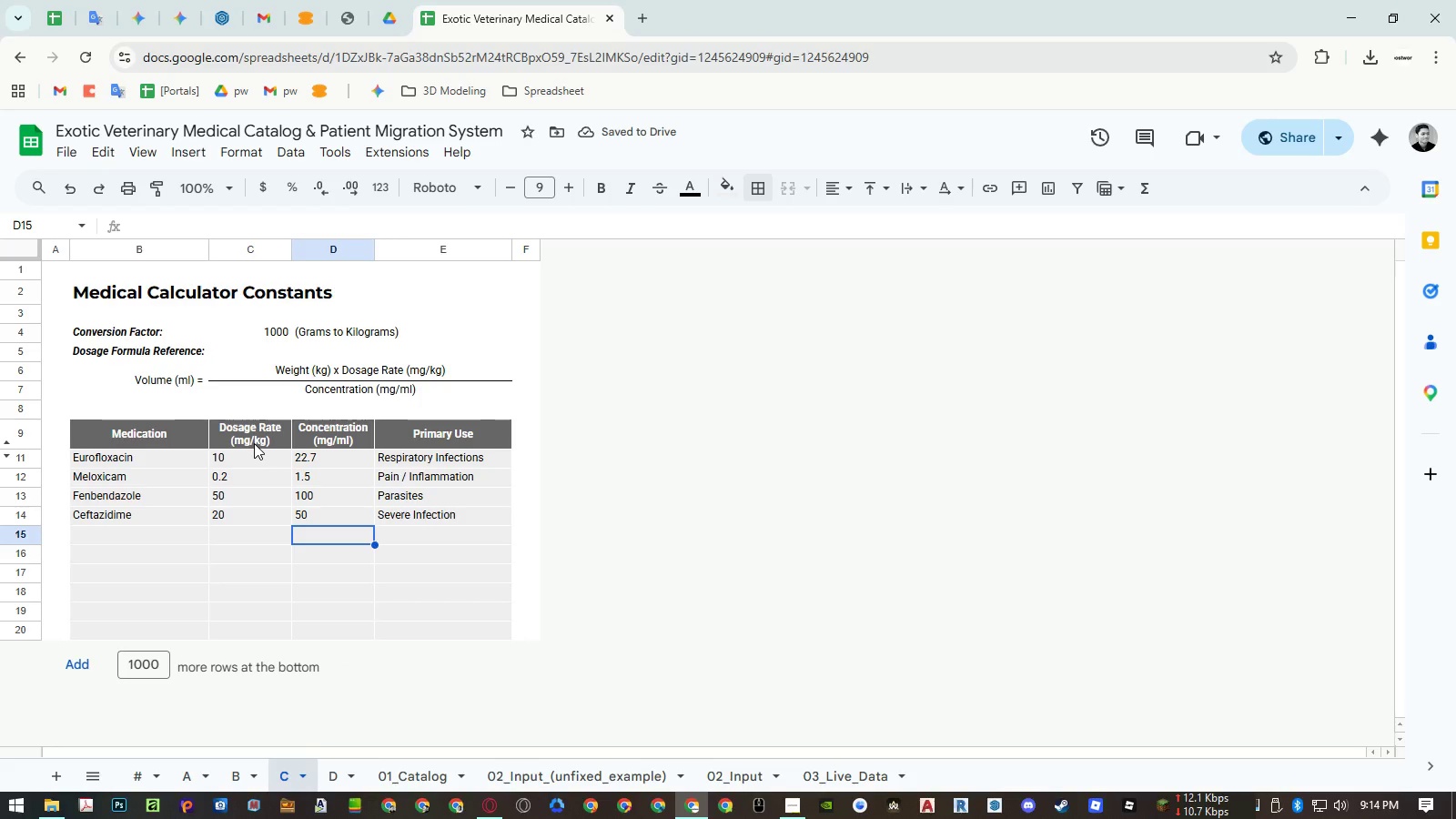 
left_click([27, 431])
 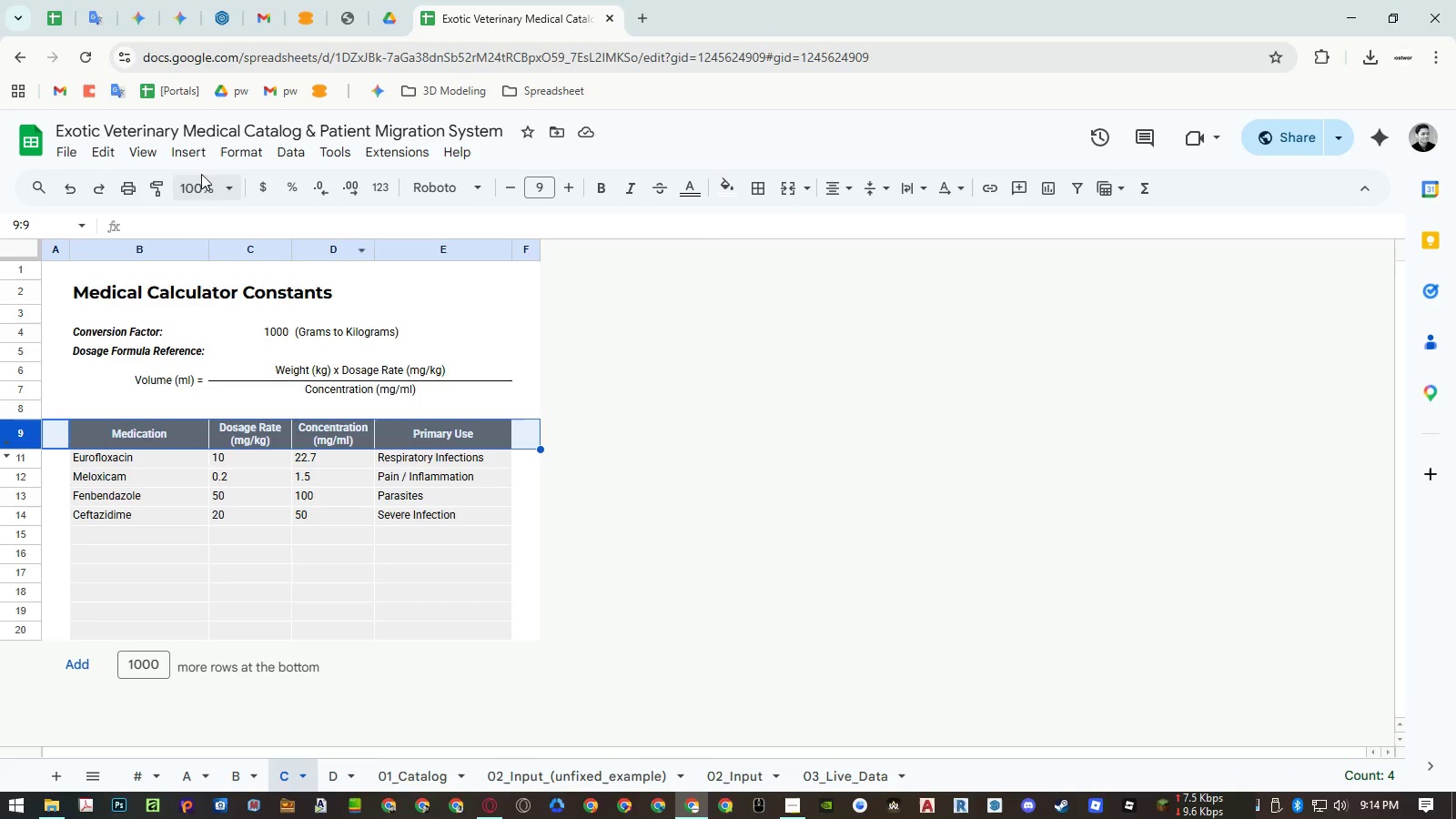 
left_click([150, 155])
 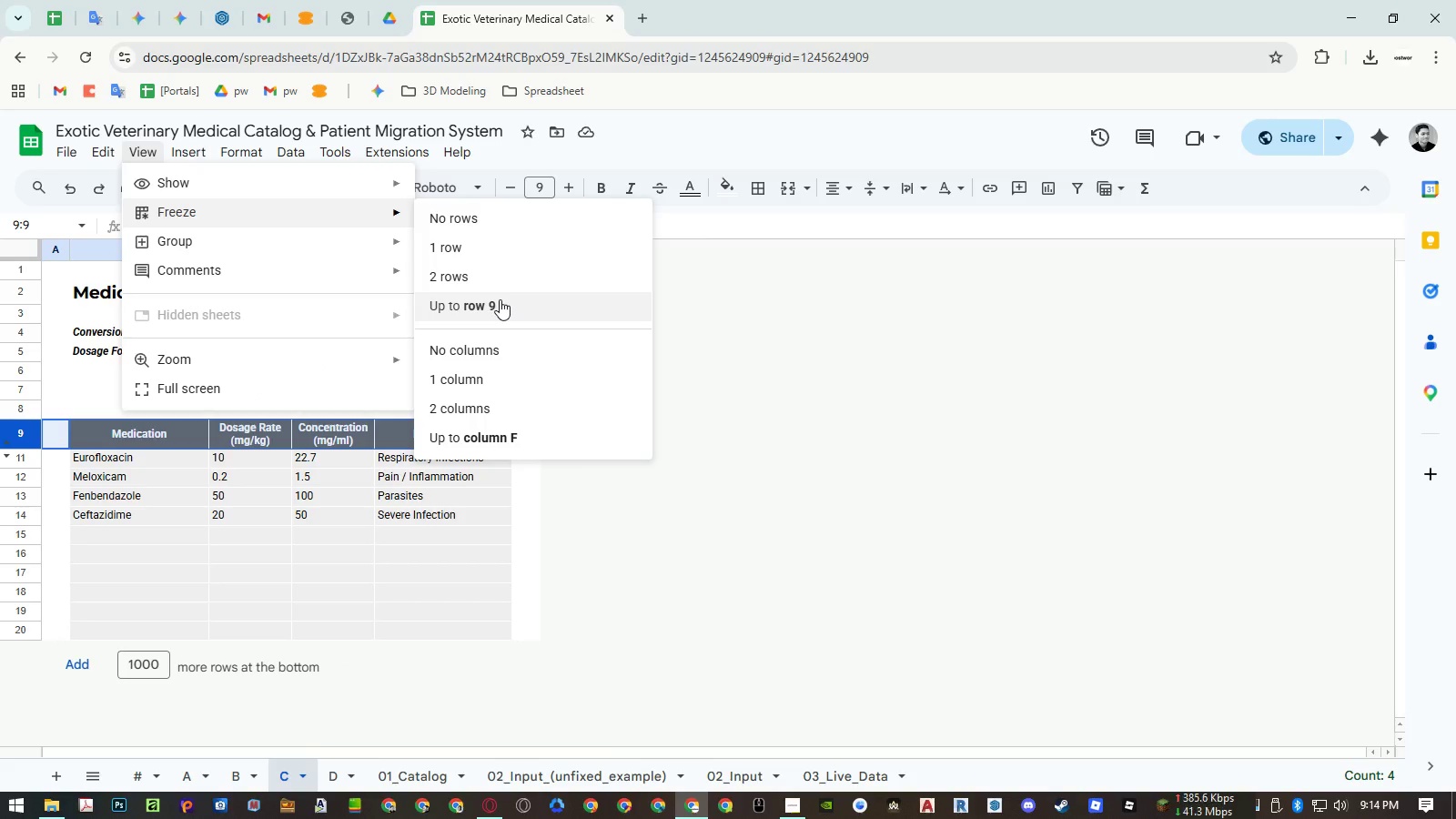 
left_click([136, 500])
 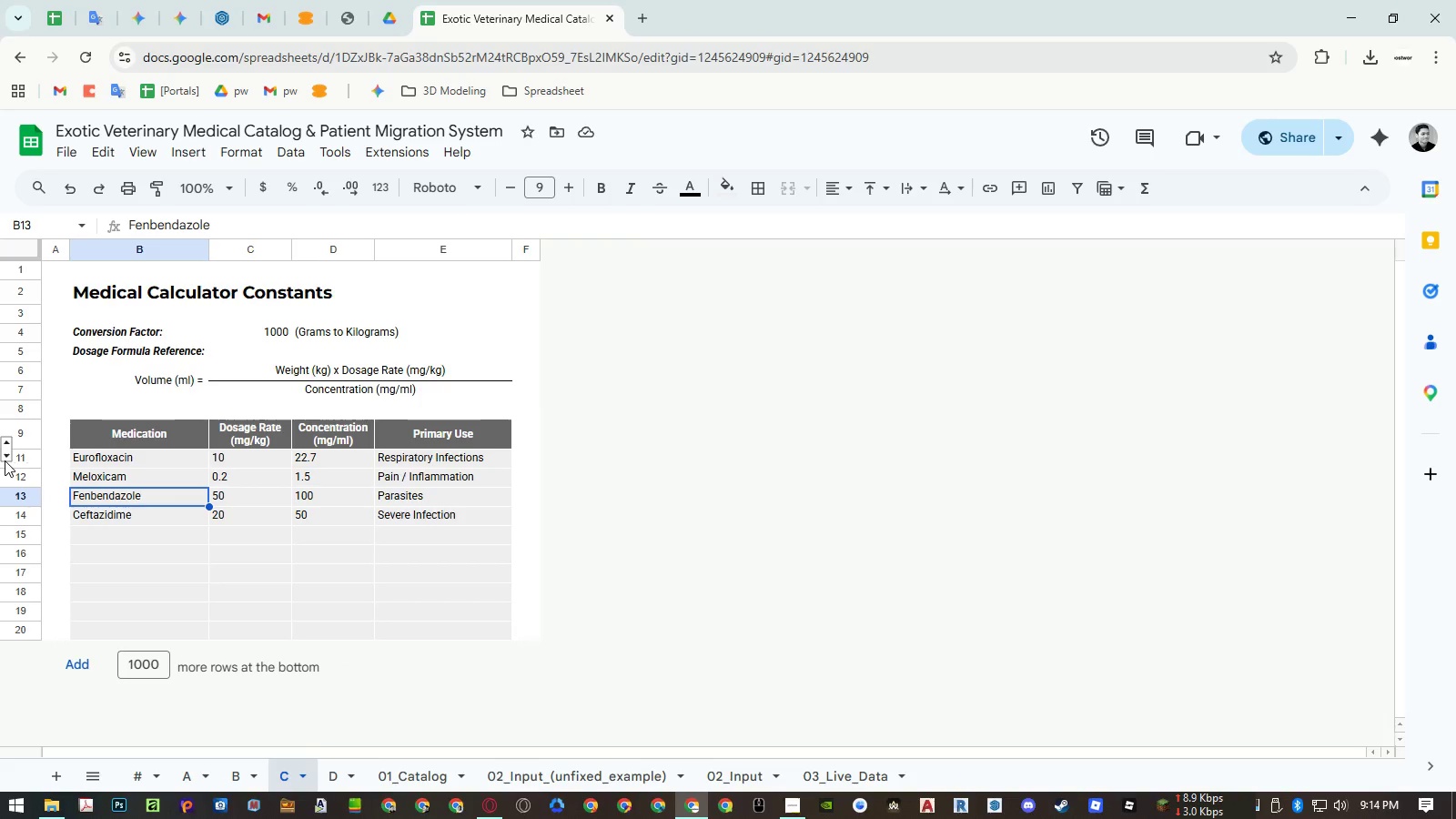 
left_click([5, 460])
 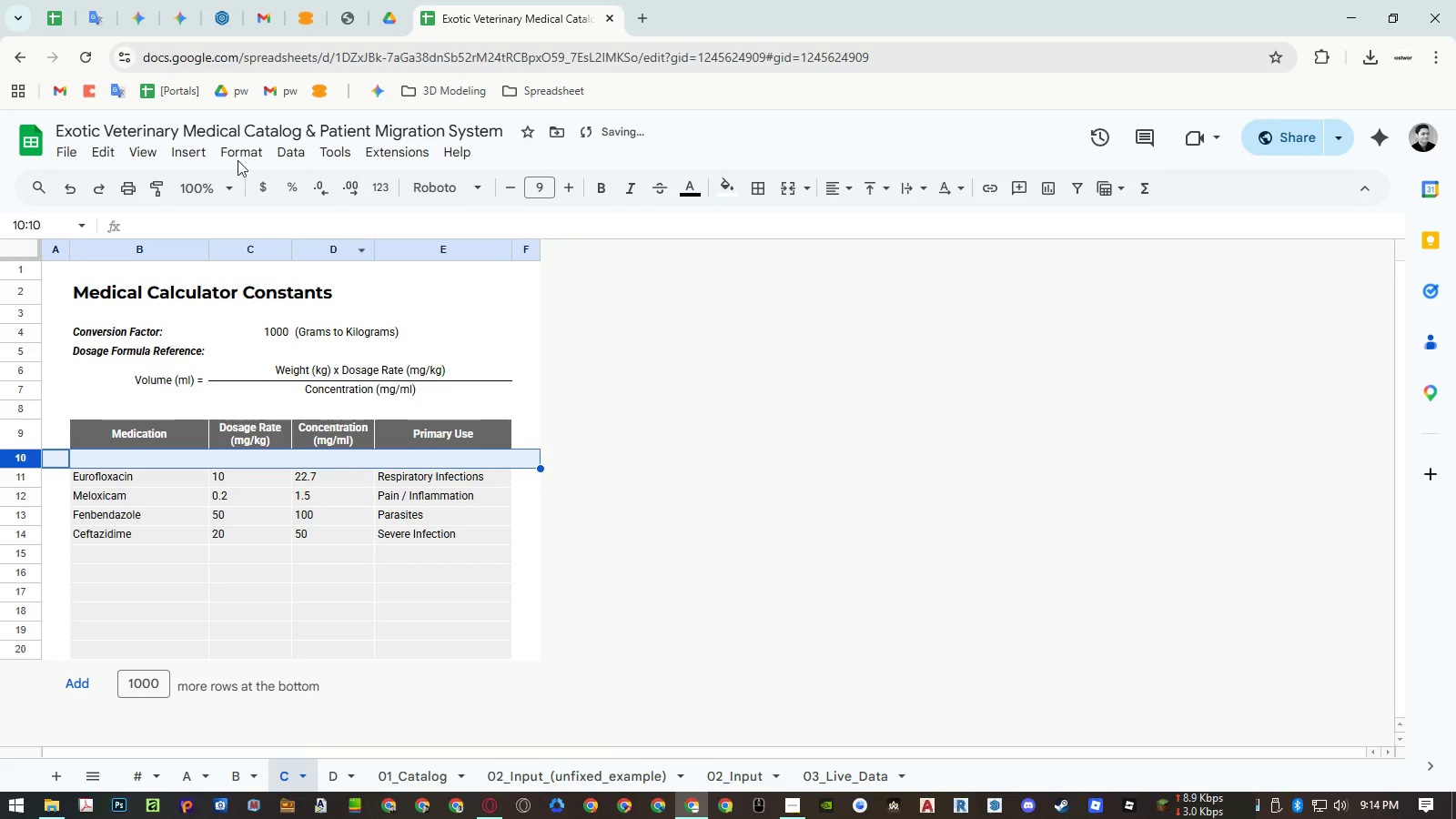 
left_click([153, 148])
 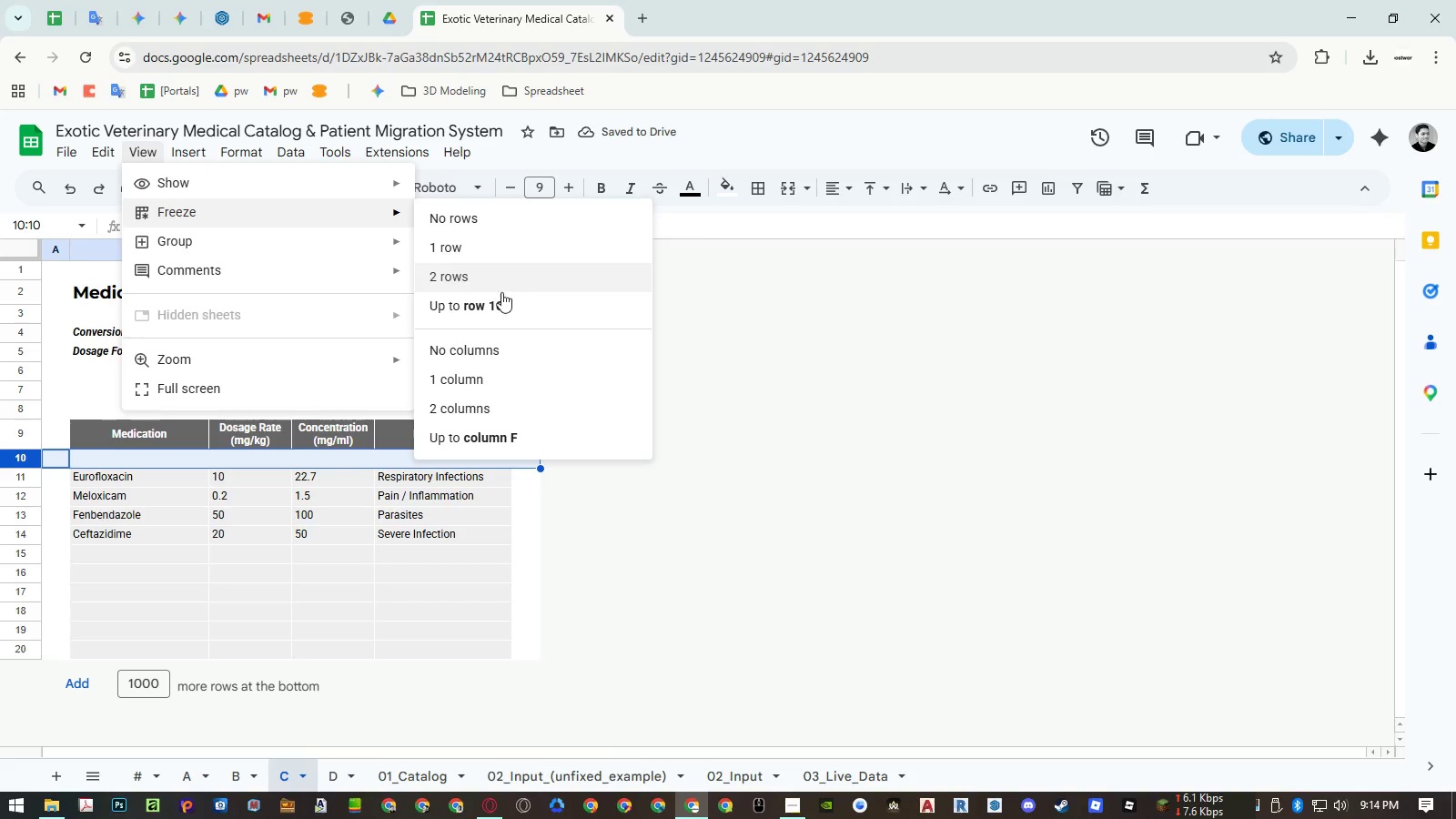 
double_click([214, 541])
 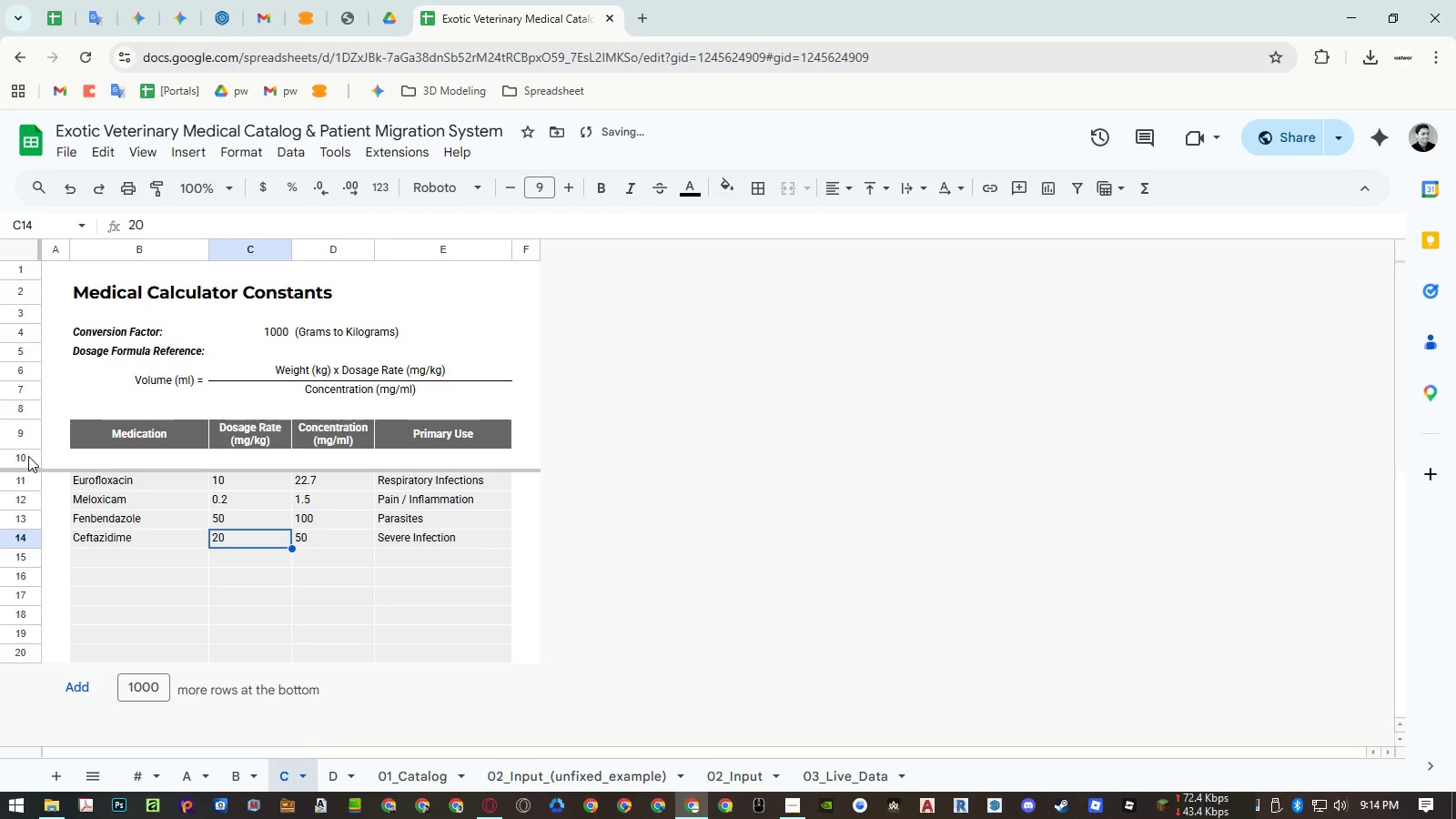 
right_click([28, 456])
 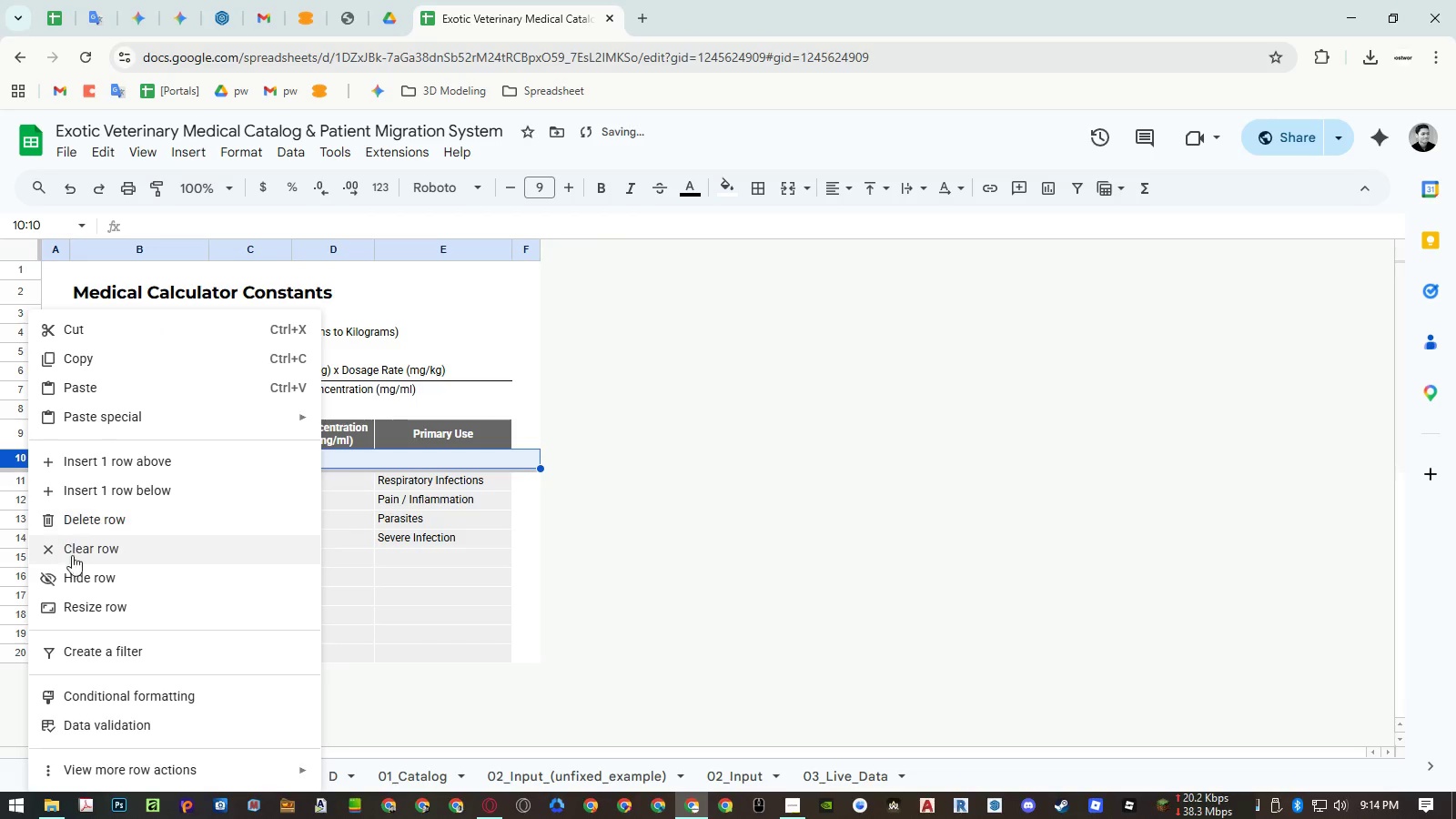 
left_click([72, 570])
 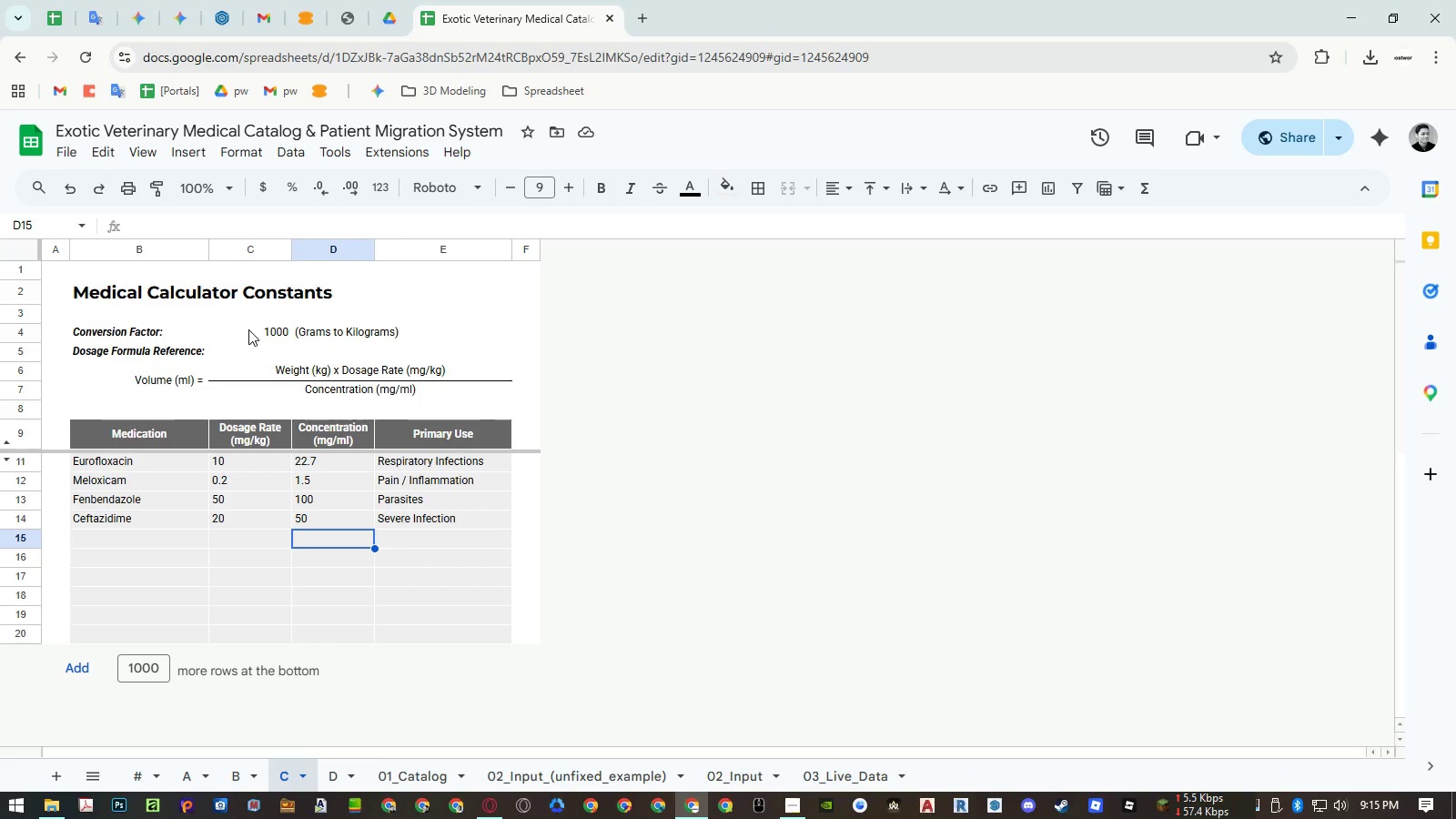 
wait(46.45)
 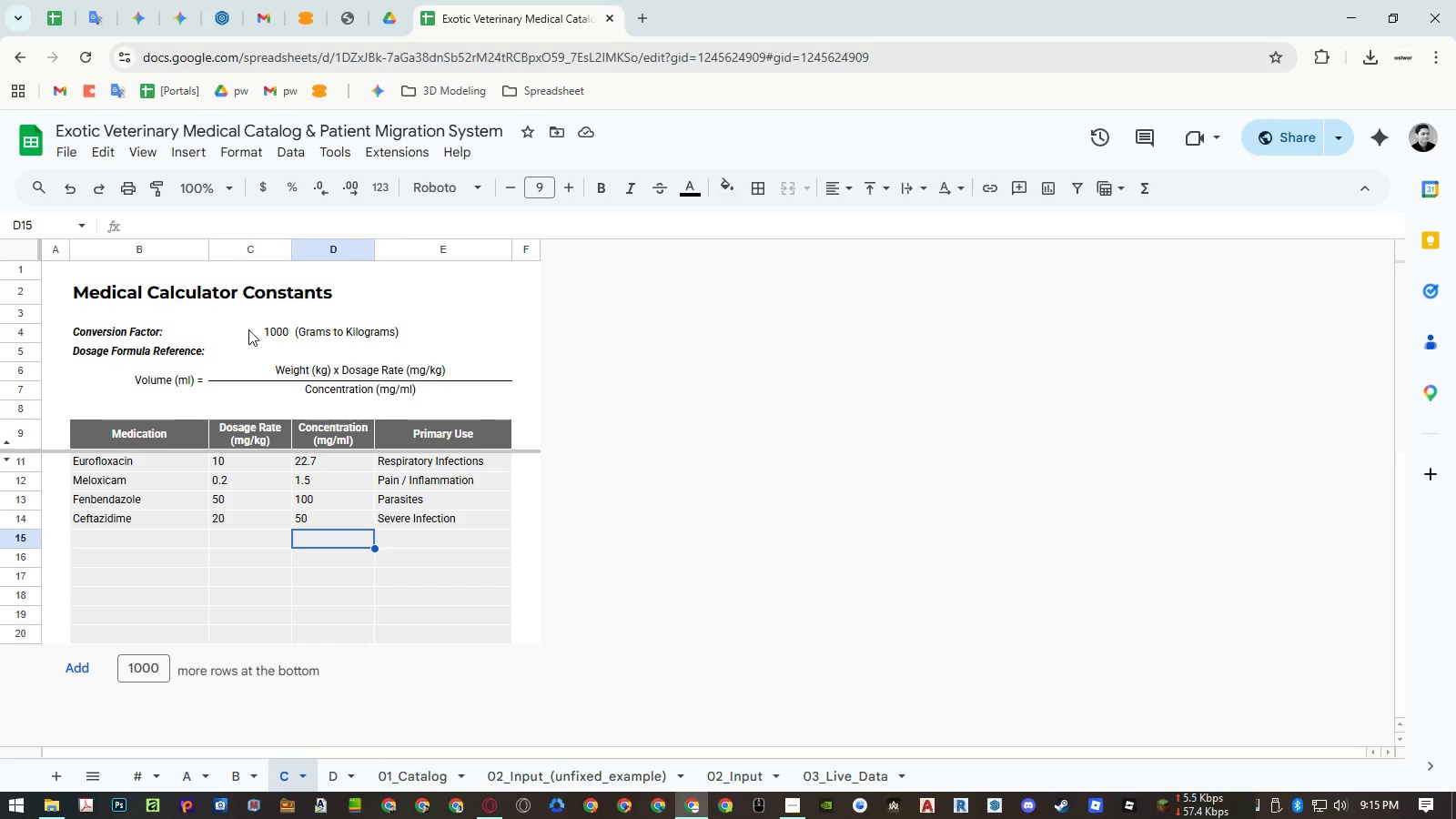 
left_click([536, 779])
 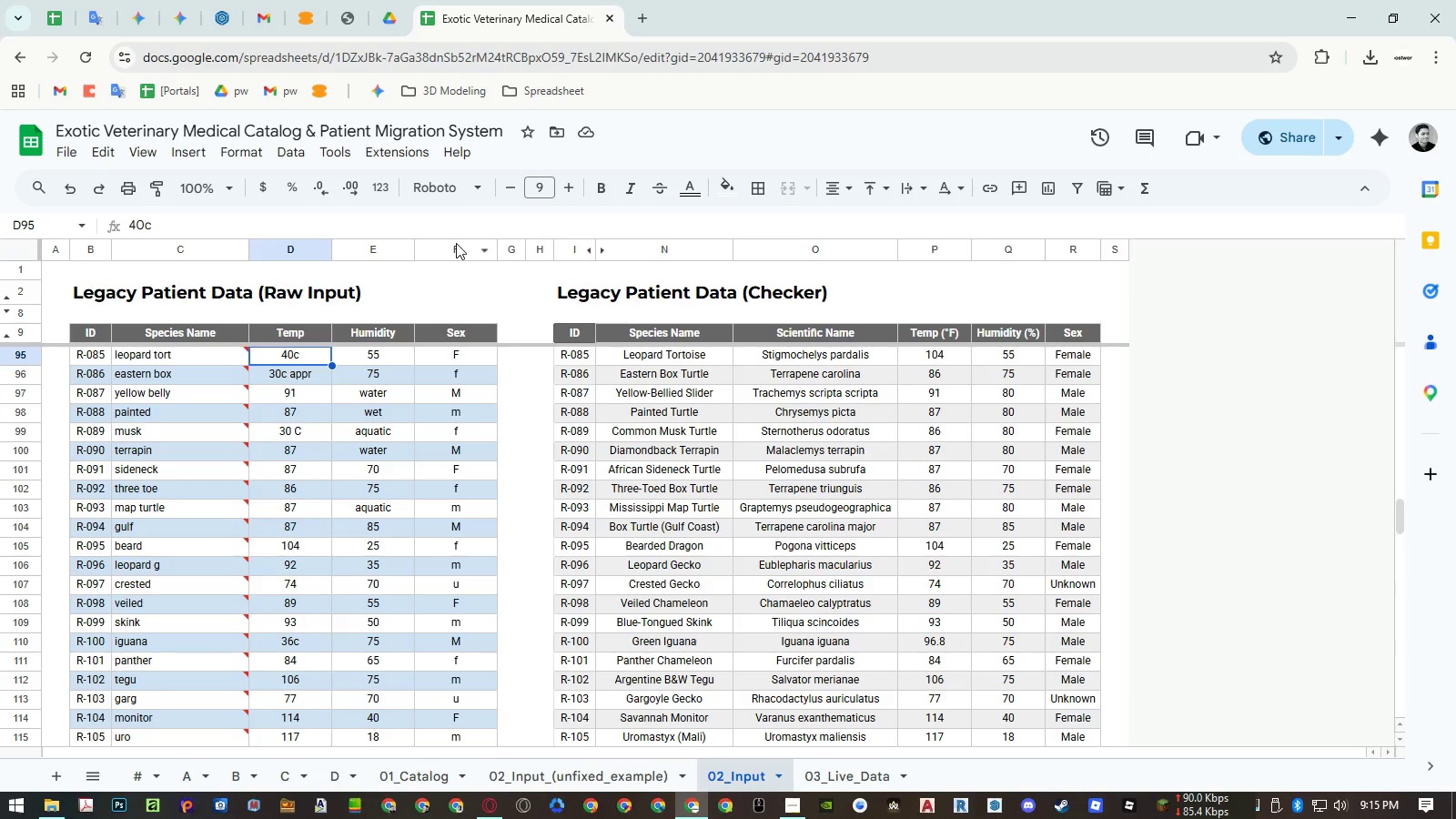 
wait(22.05)
 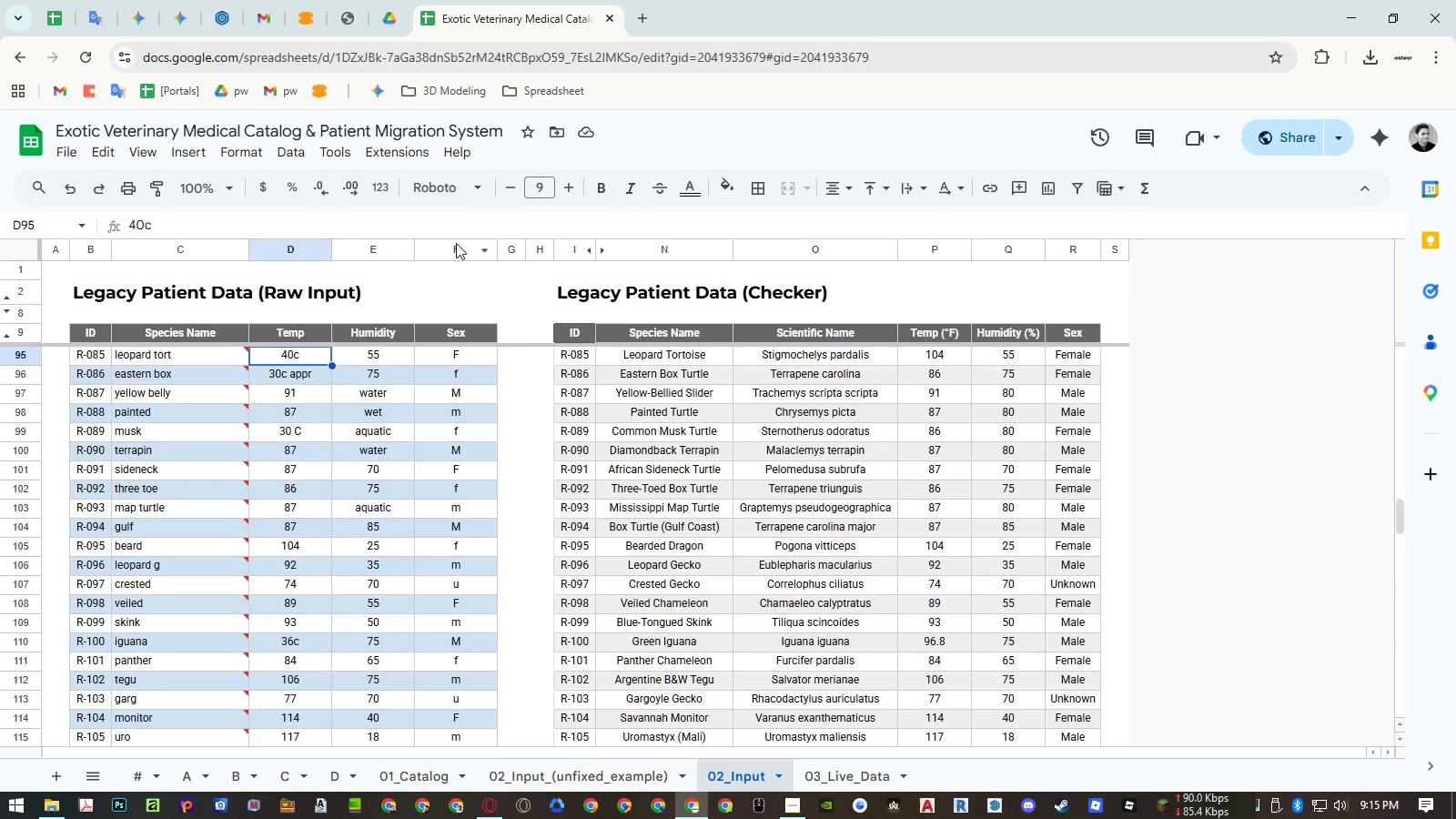 
left_click([456, 245])
 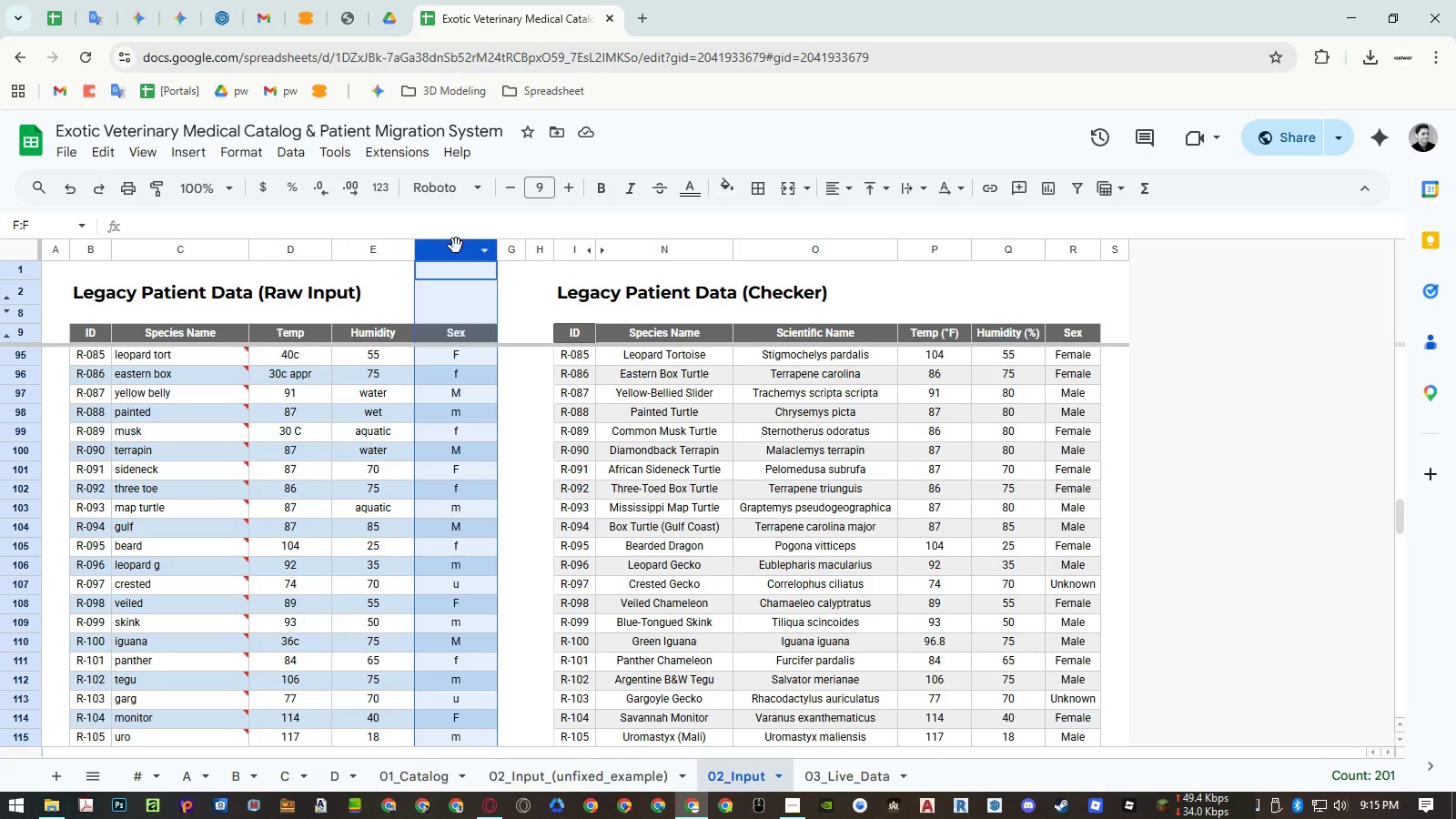 
left_click_drag(start_coordinate=[456, 248], to_coordinate=[302, 248])
 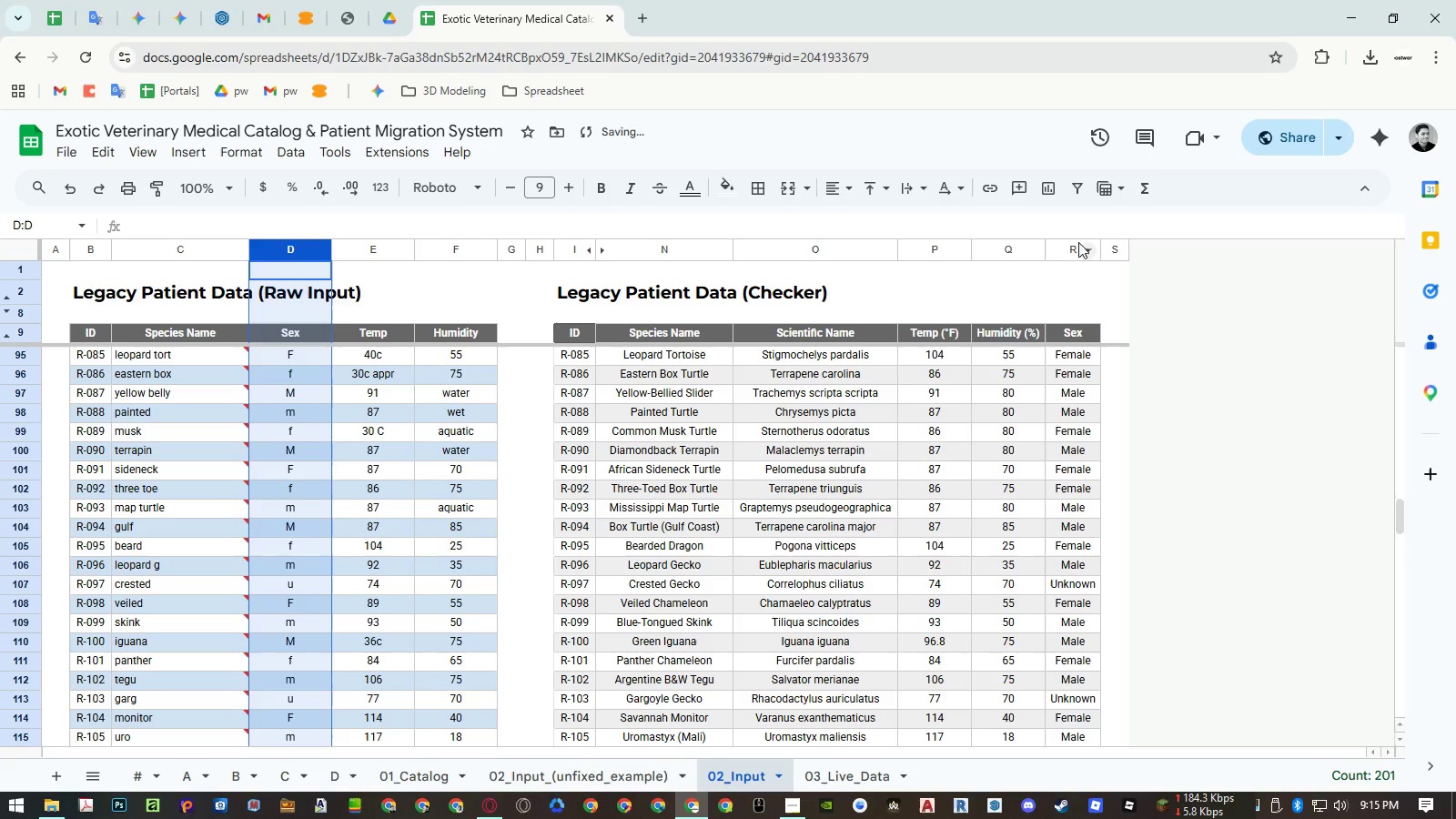 
left_click([1068, 246])
 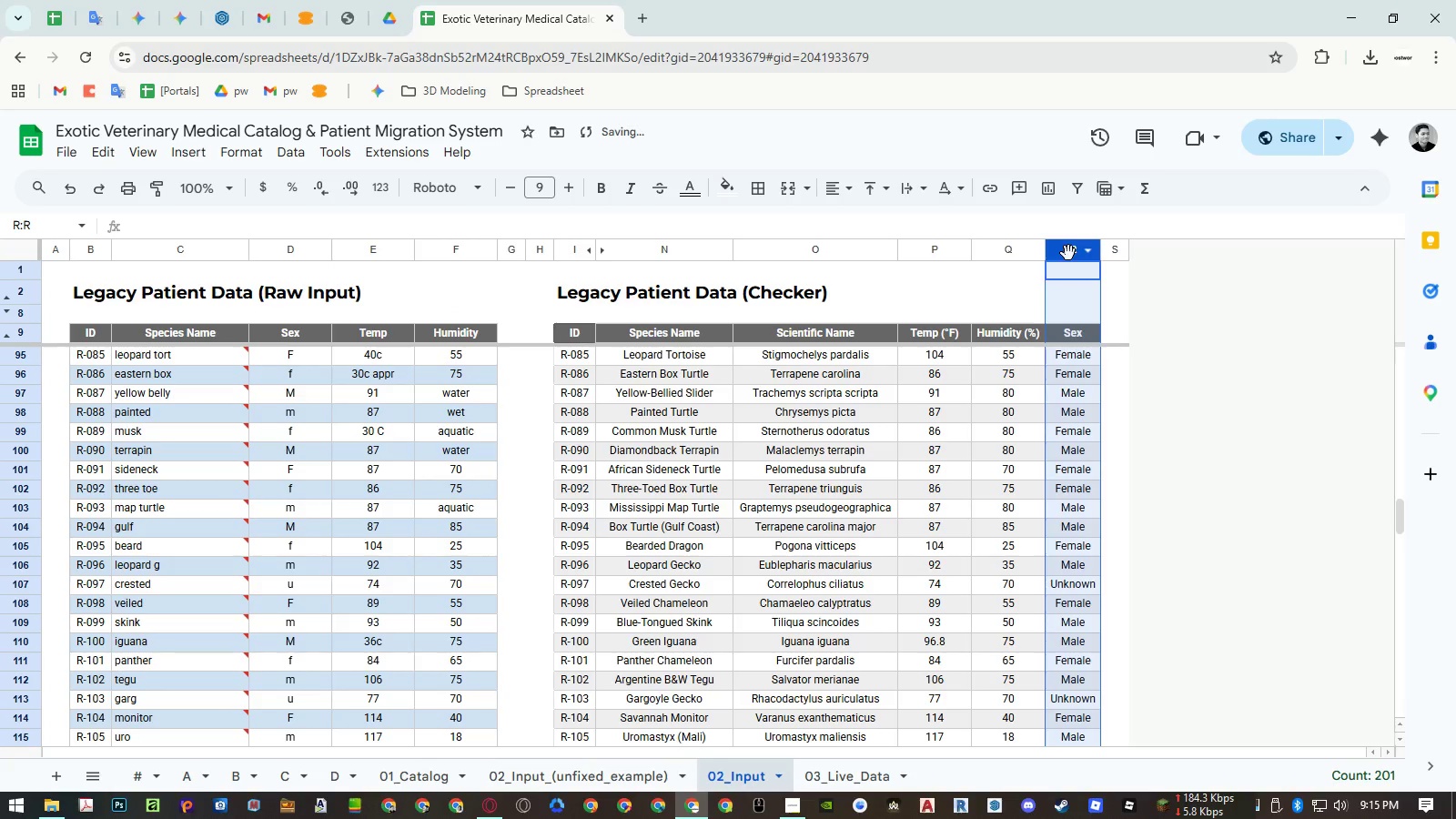 
left_click_drag(start_coordinate=[1068, 253], to_coordinate=[959, 250])
 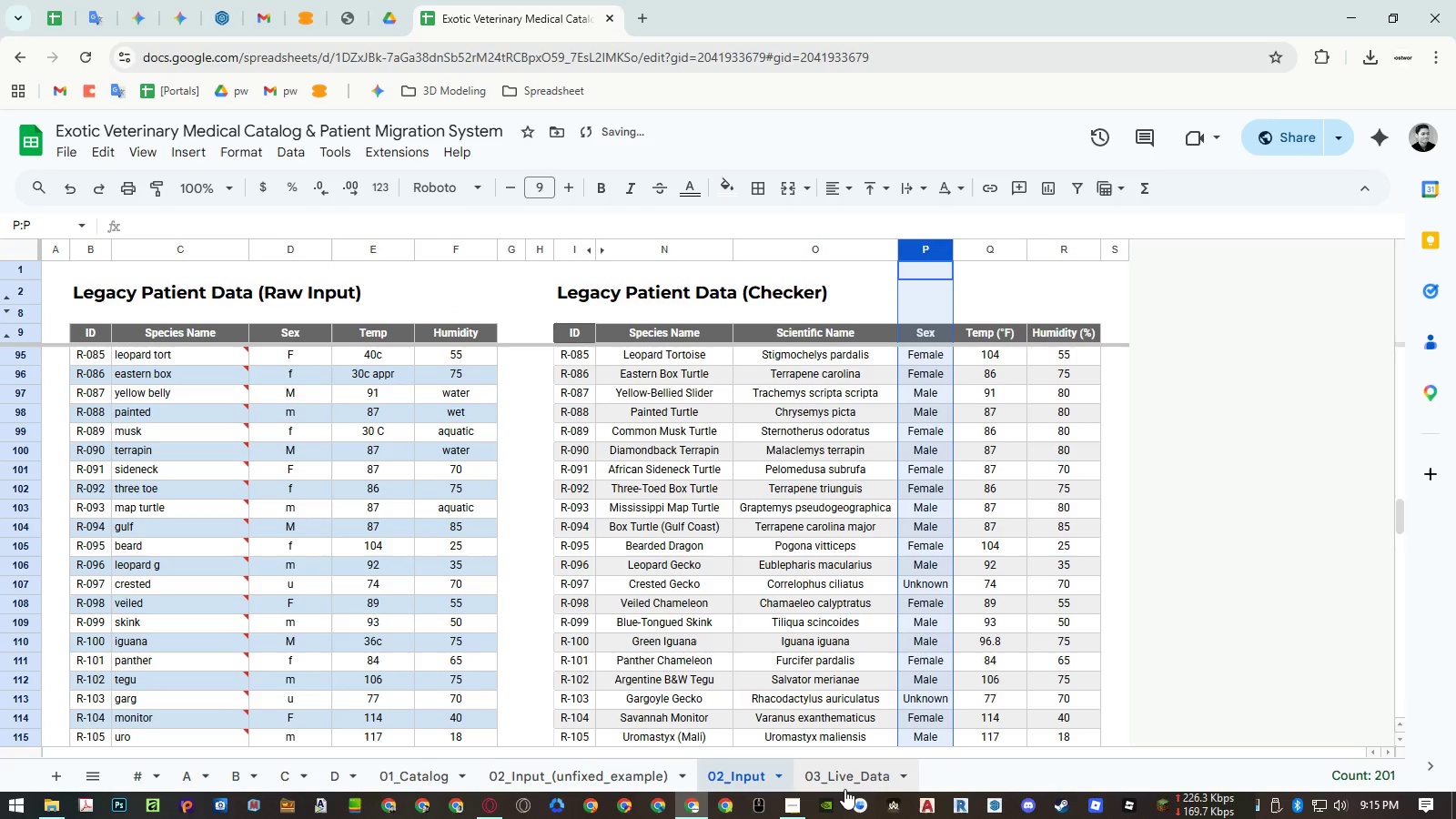 
left_click([844, 789])
 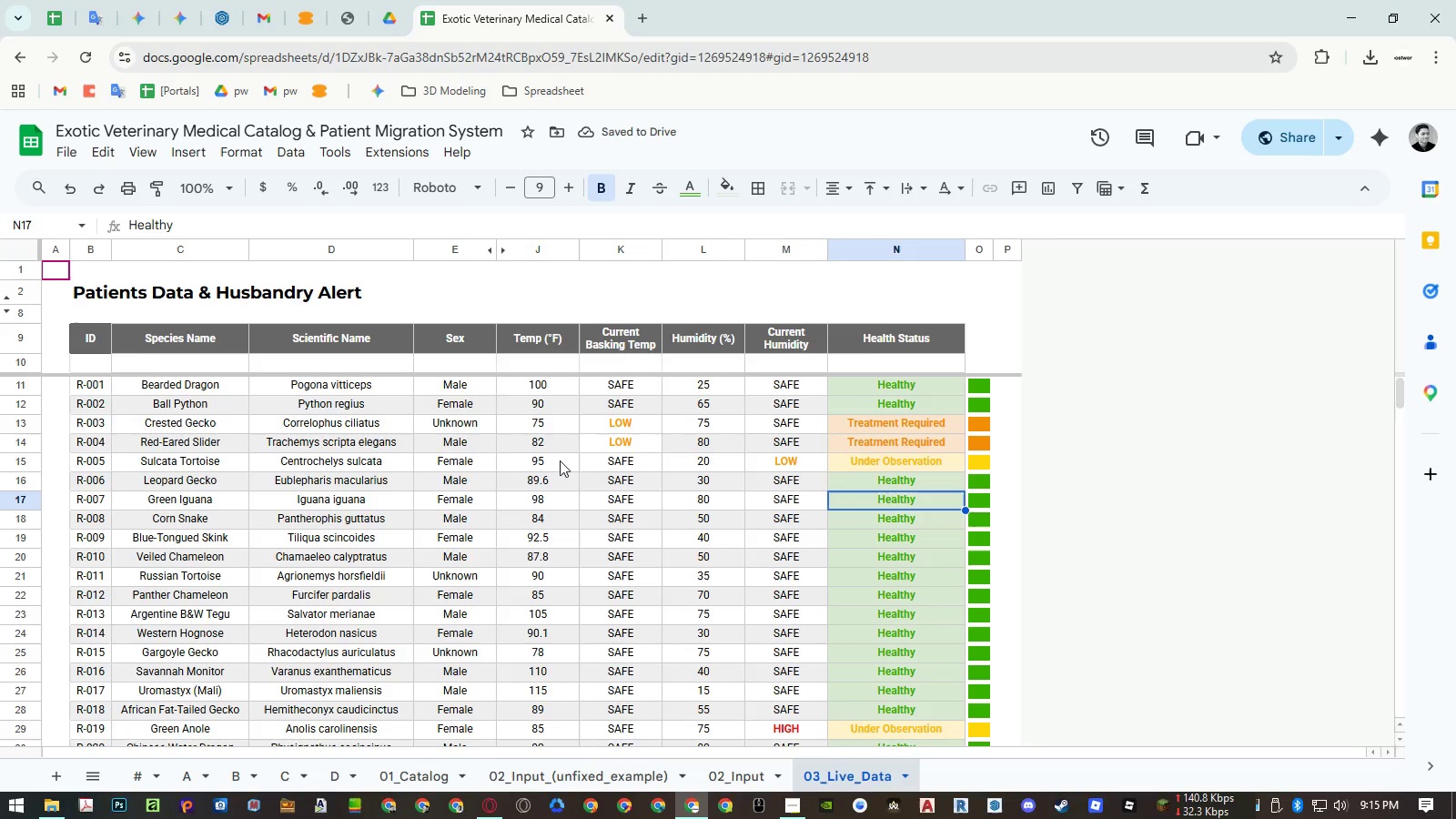 
left_click([741, 781])
 